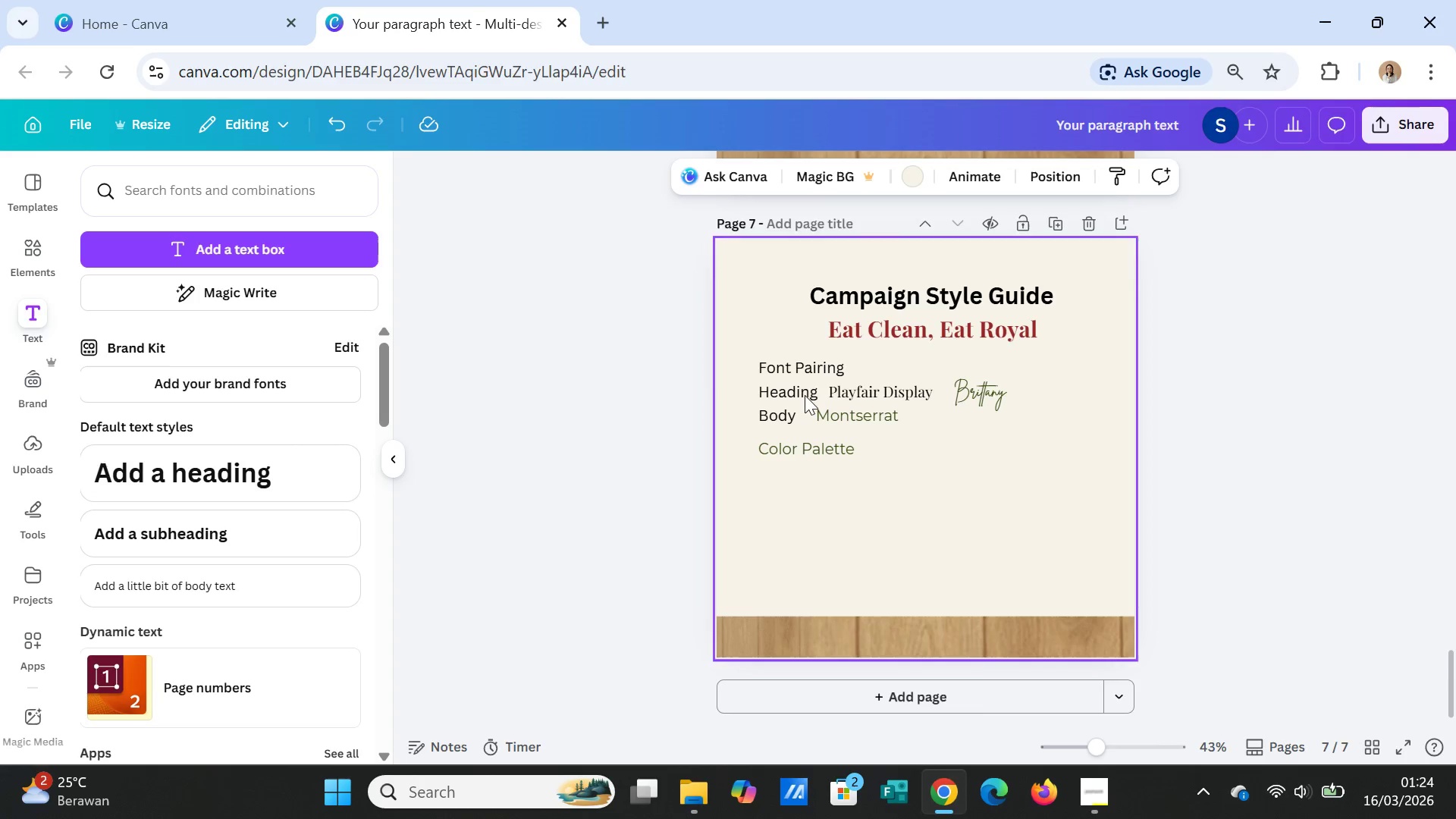 
left_click([805, 365])
 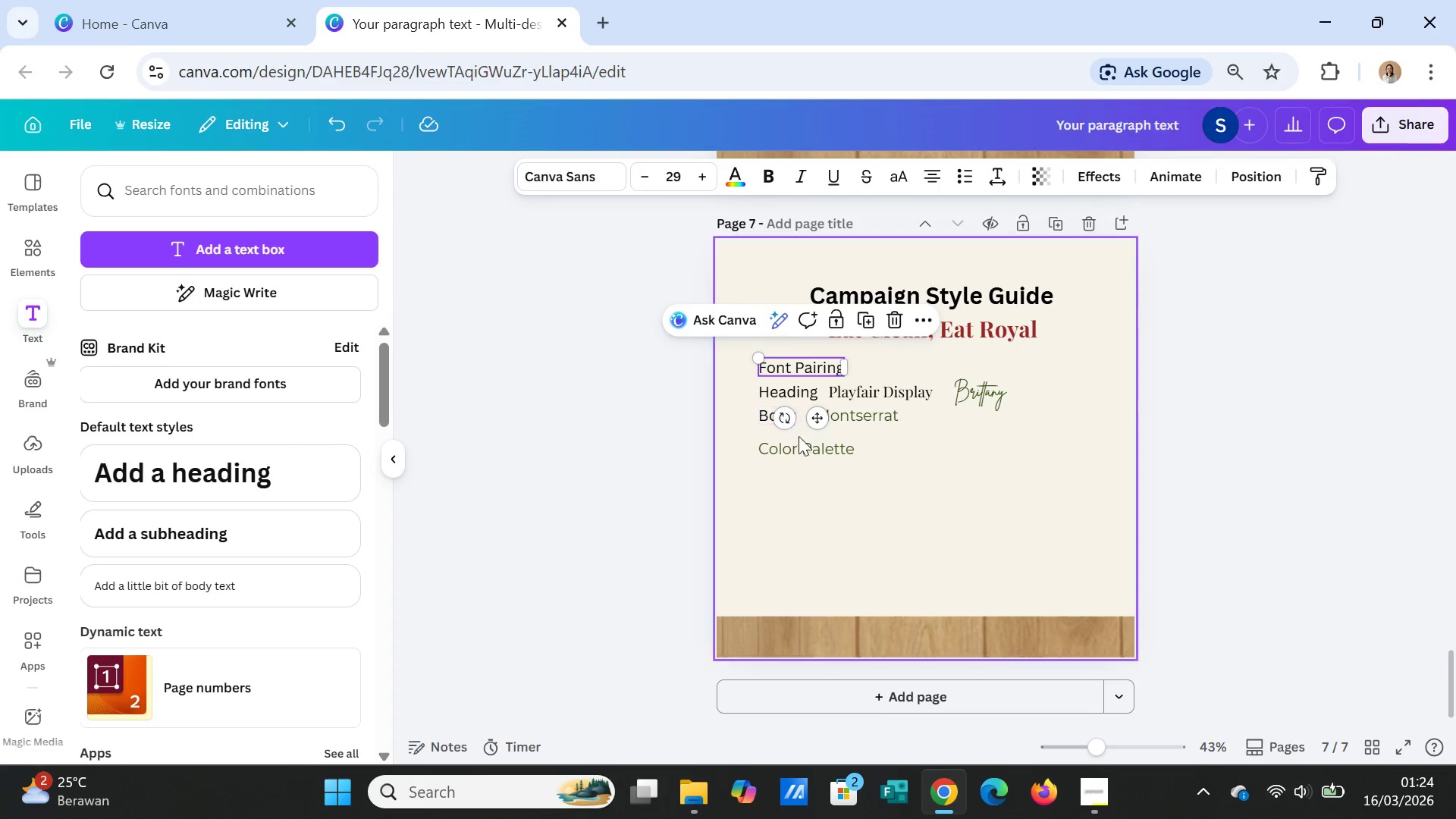 
left_click([802, 443])
 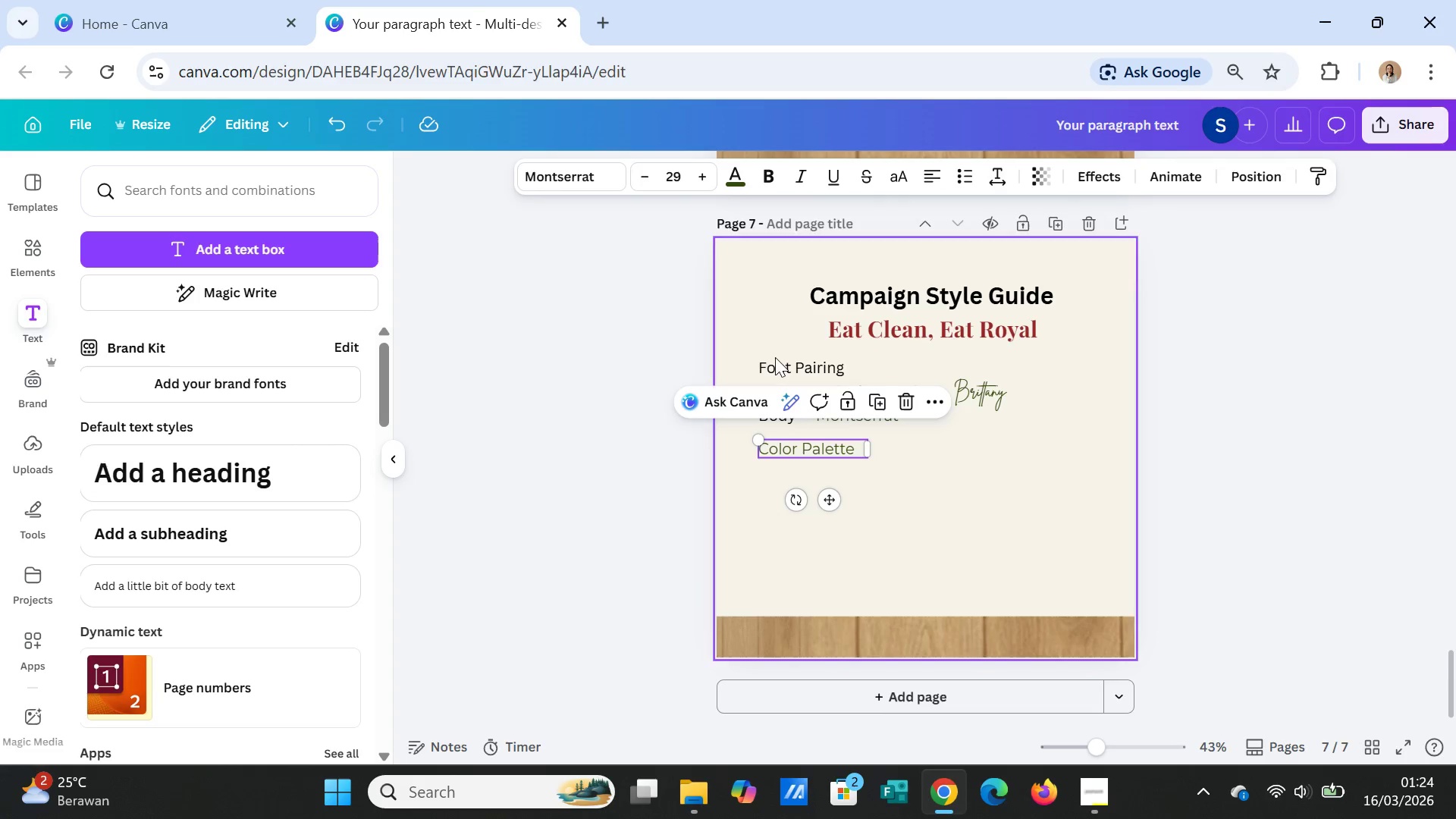 
left_click([777, 365])
 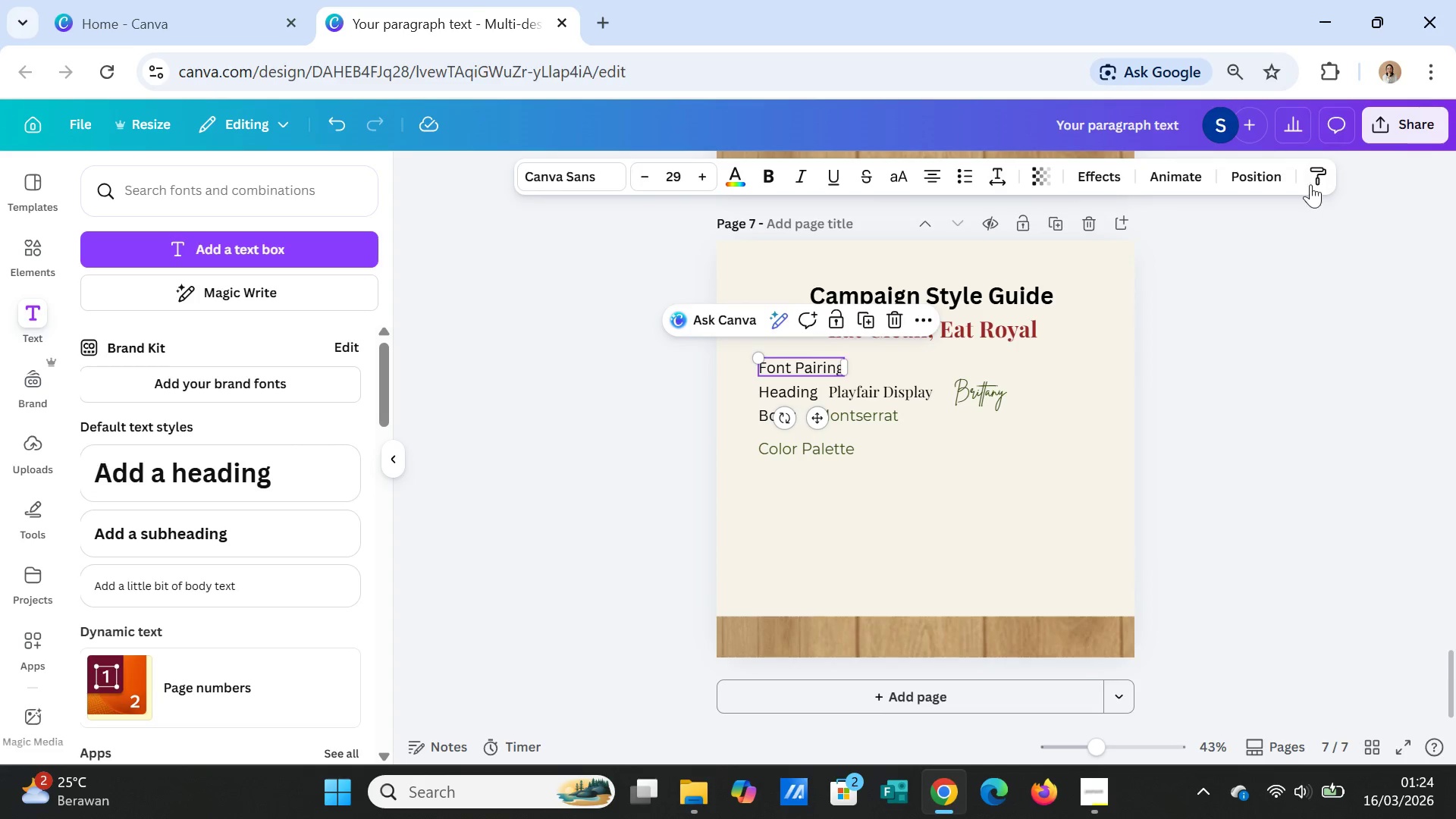 
left_click([1321, 168])
 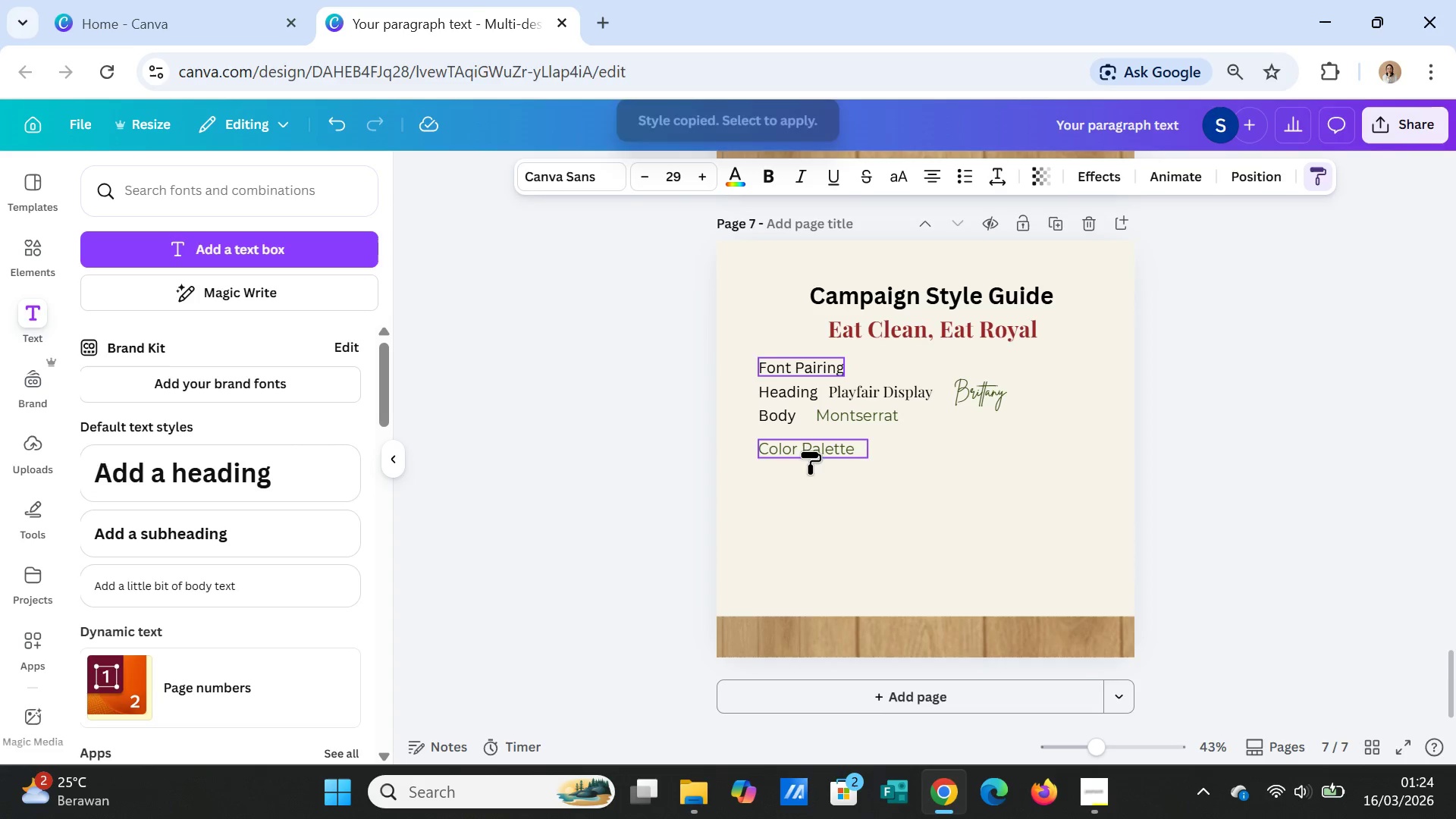 
left_click([809, 450])
 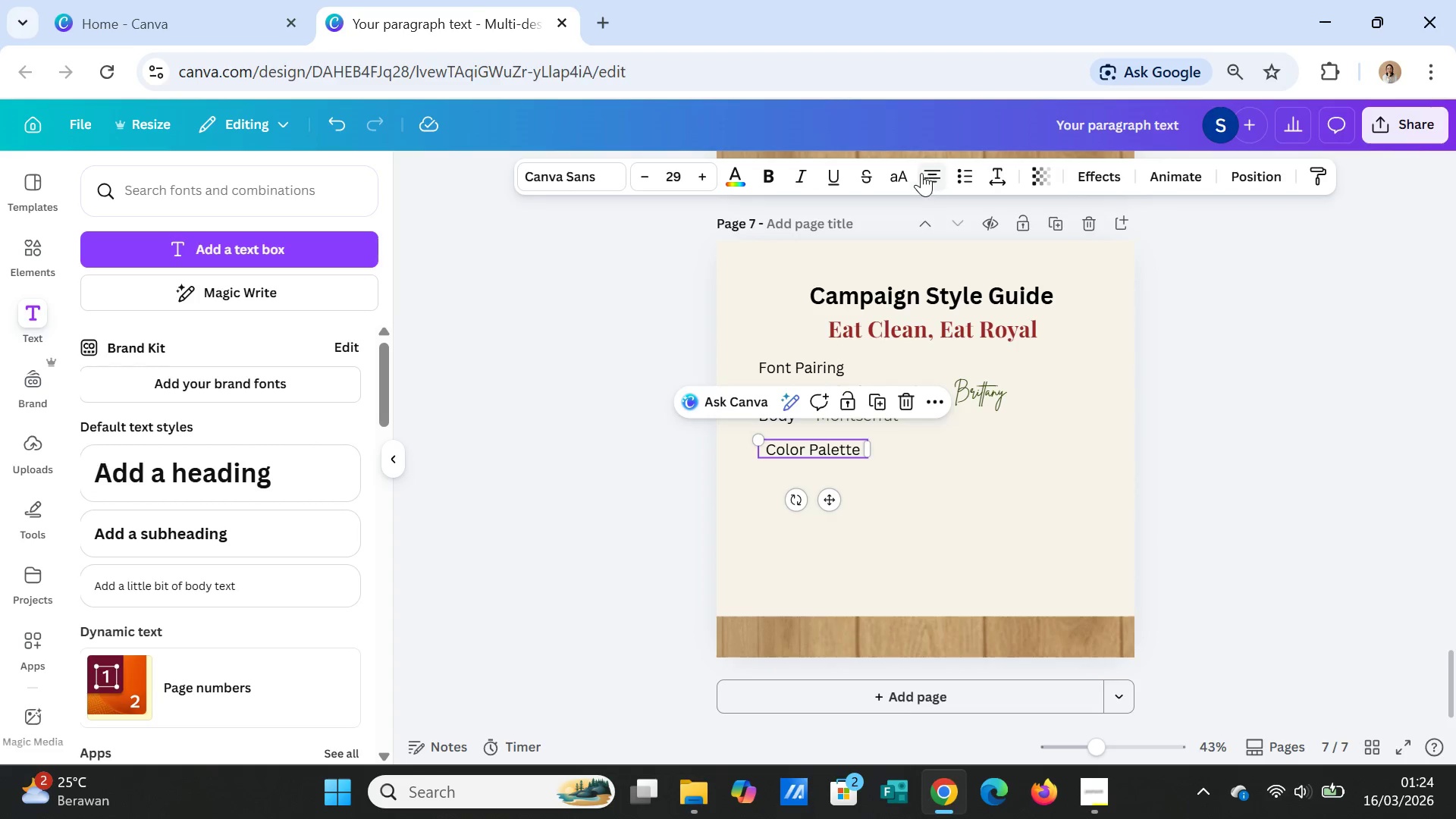 
left_click([933, 171])
 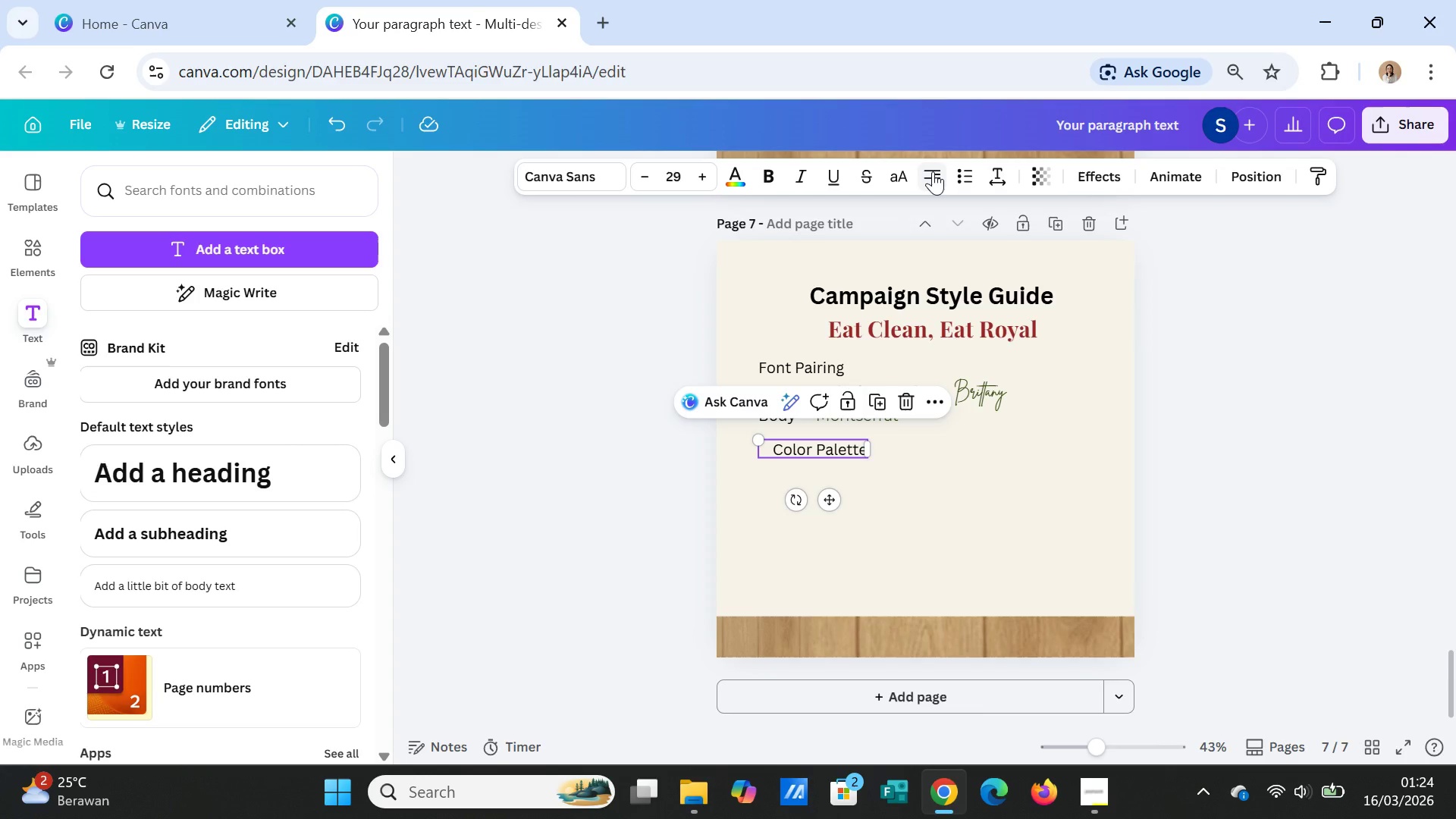 
left_click([933, 171])
 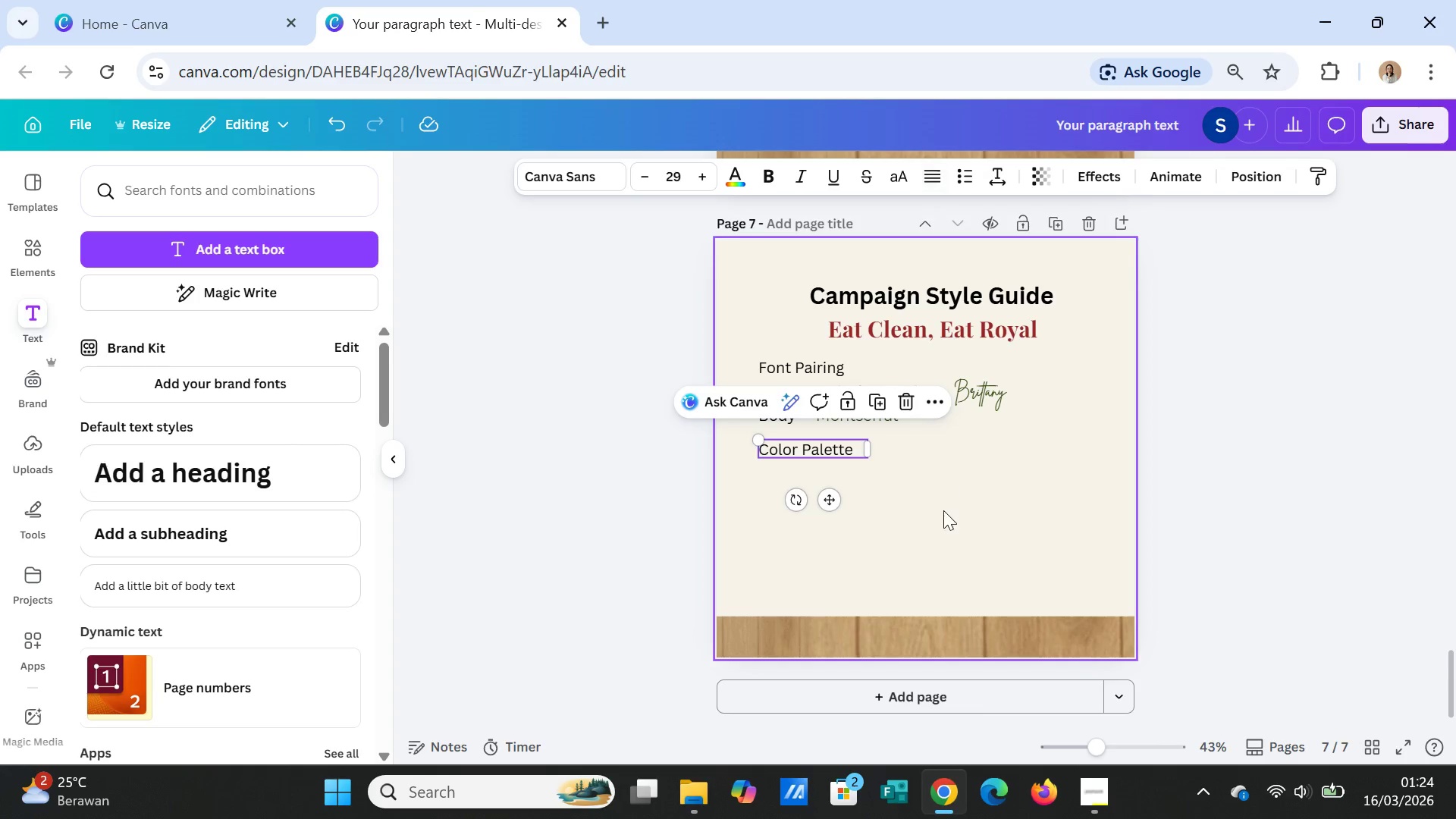 
left_click([943, 510])
 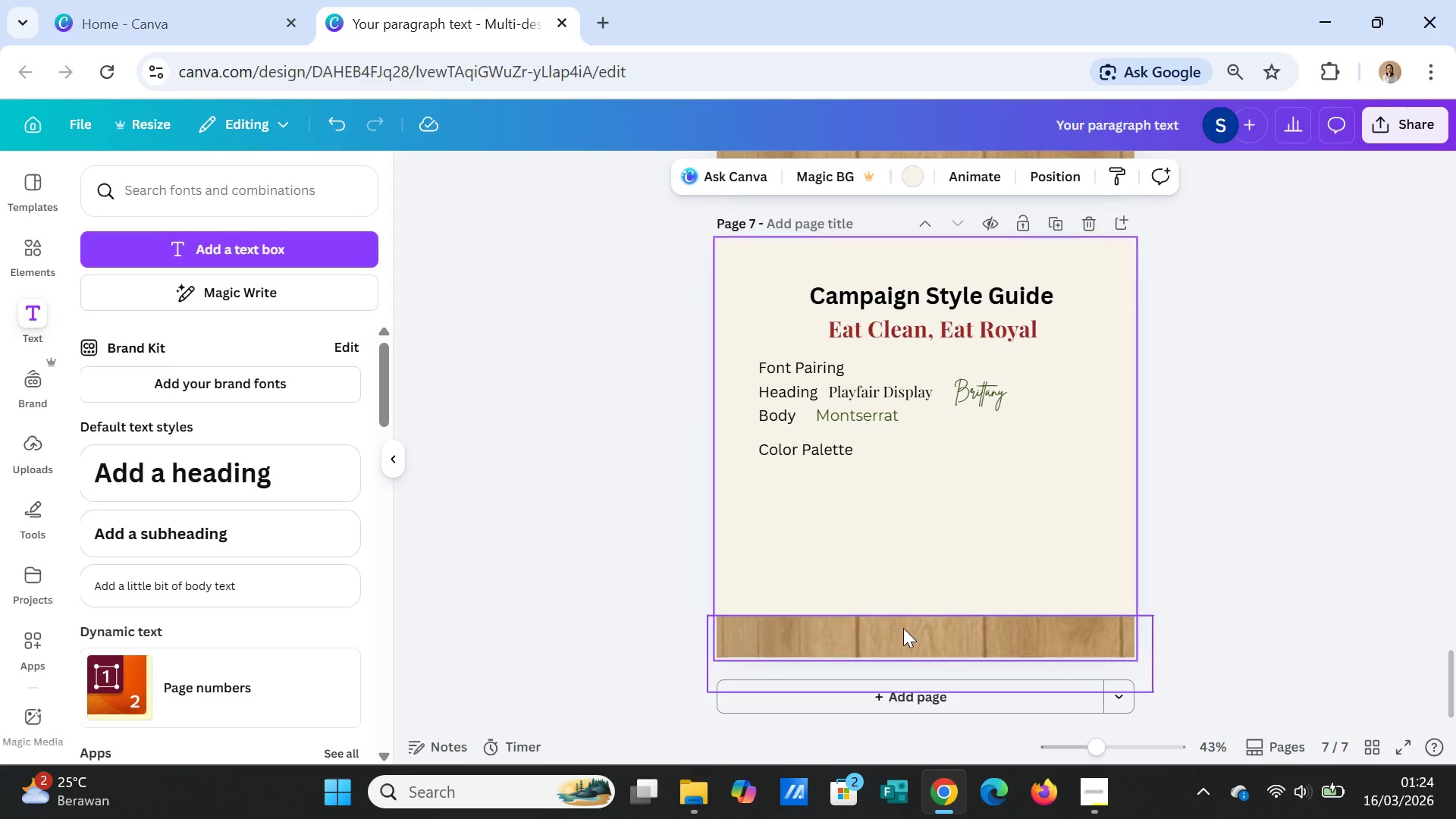 
left_click([899, 645])
 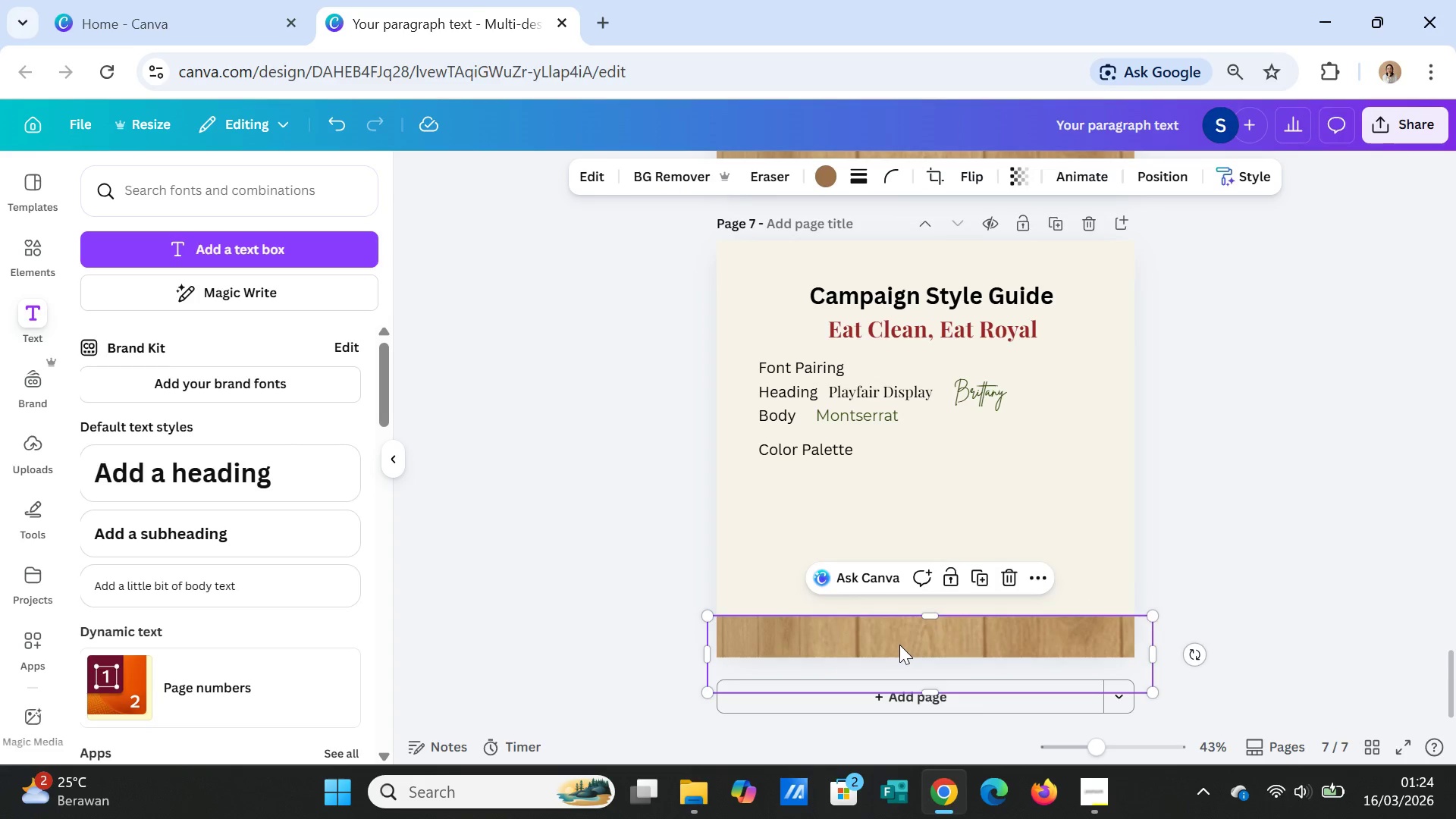 
key(Delete)
 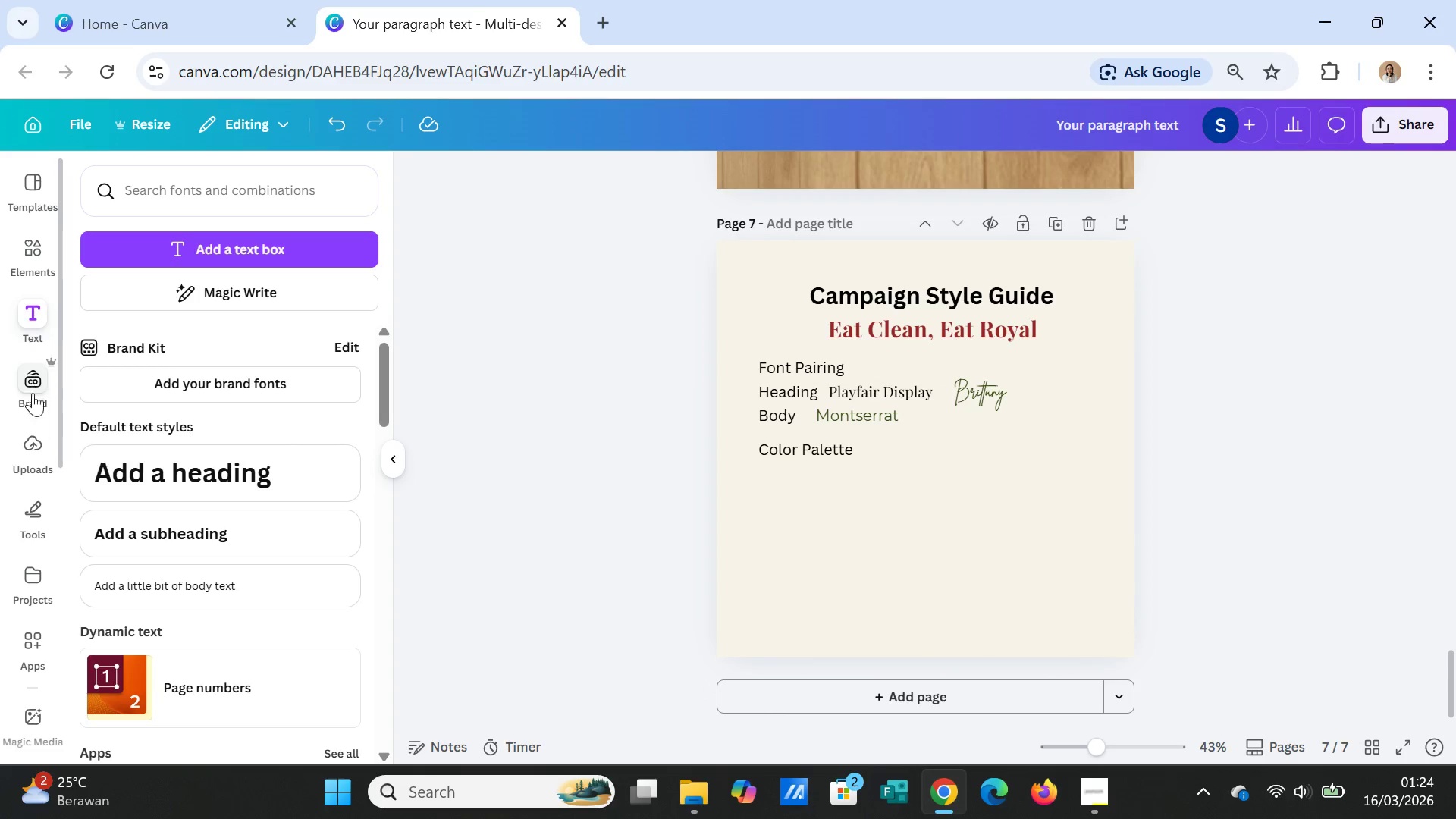 
wait(5.47)
 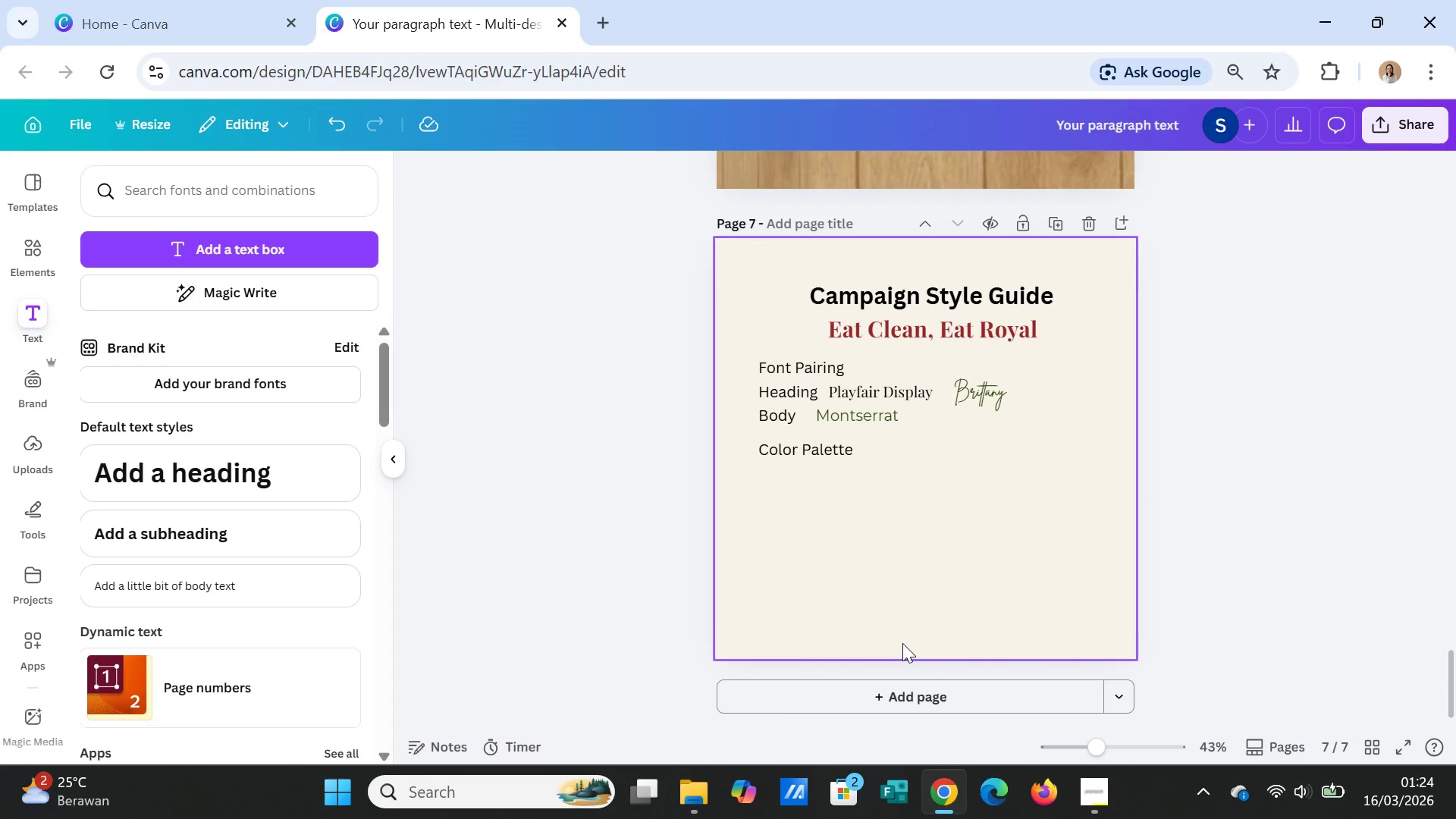 
left_click([25, 249])
 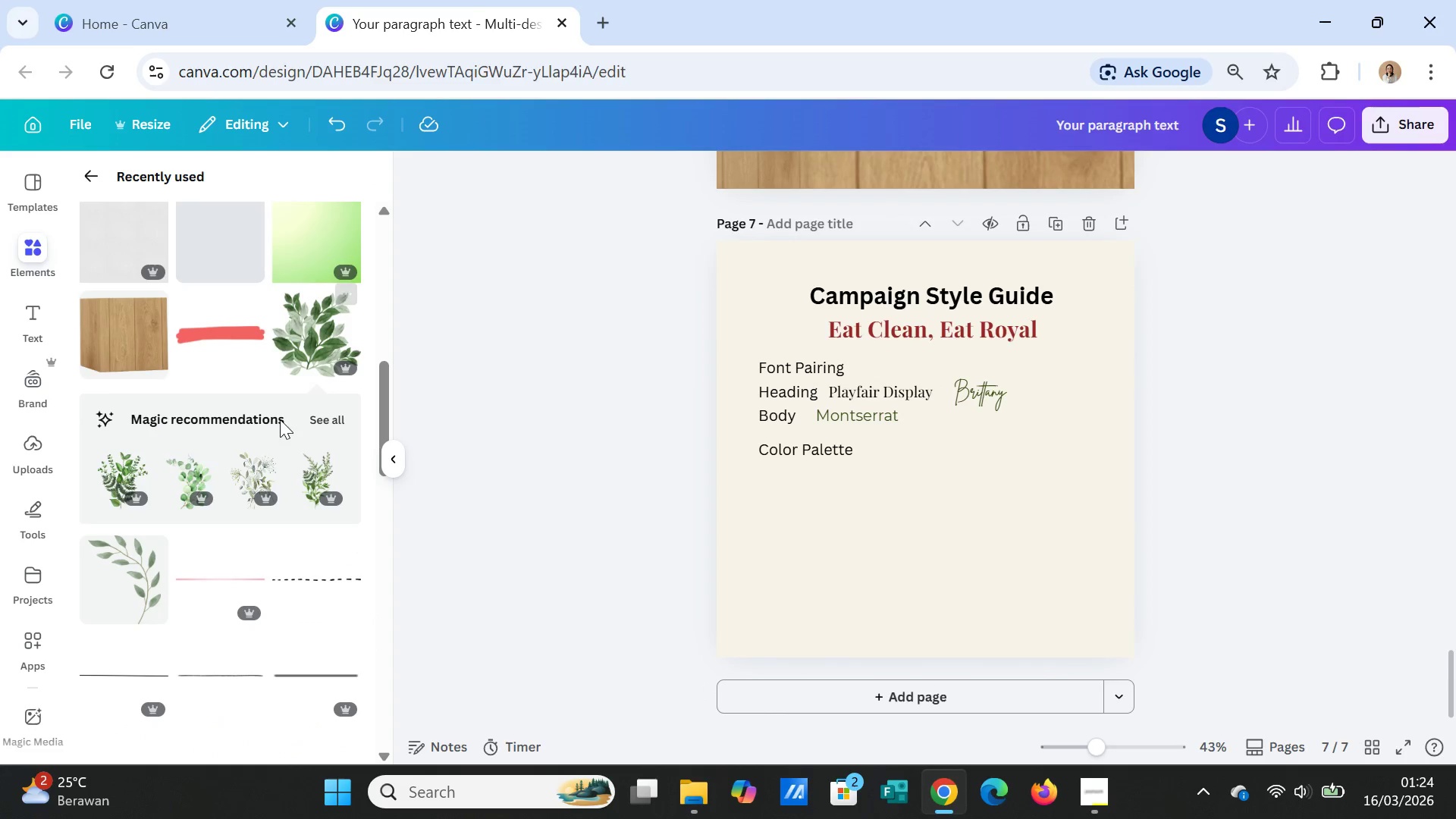 
scroll: coordinate [275, 416], scroll_direction: up, amount: 10.0
 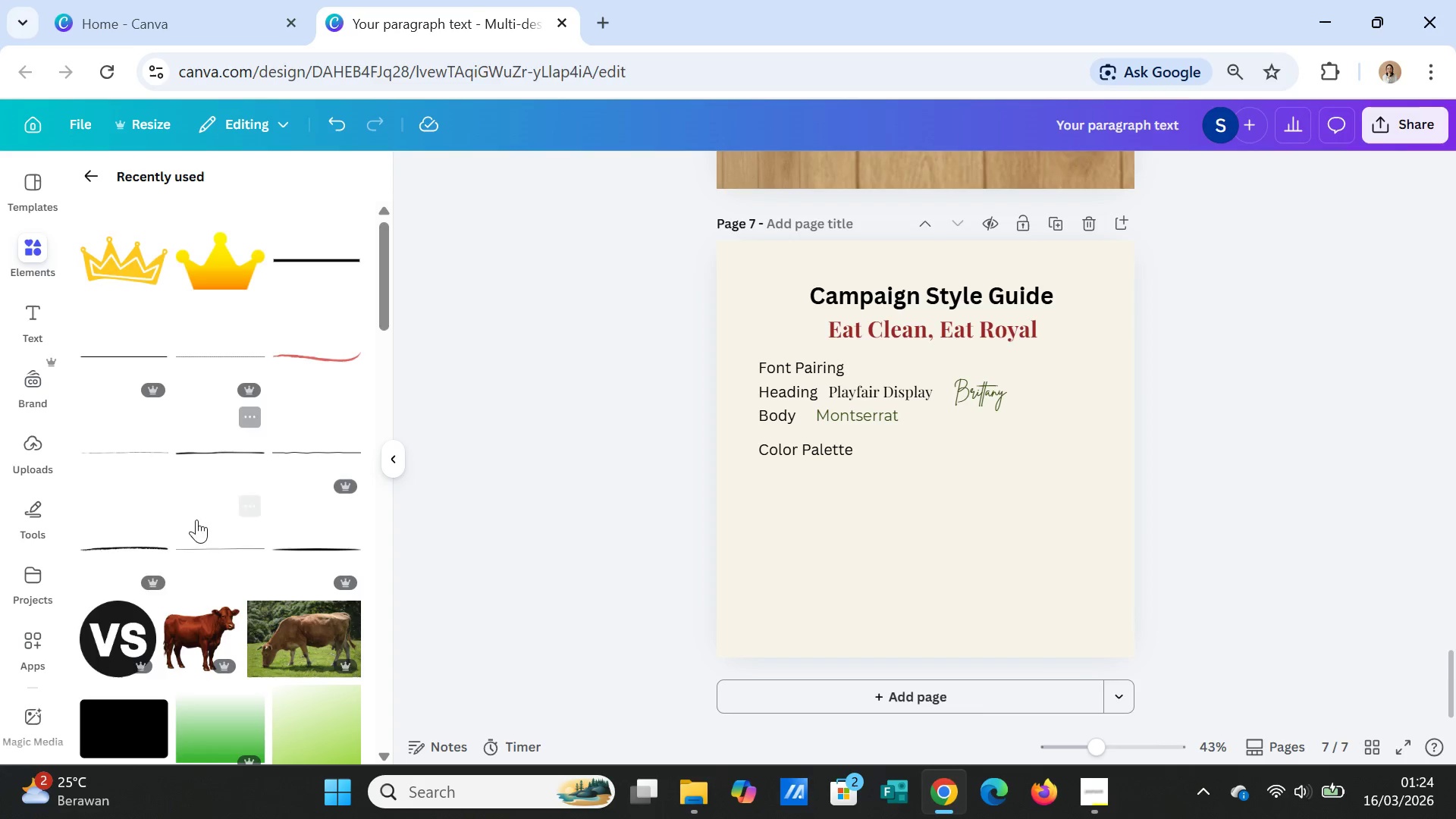 
scroll: coordinate [151, 577], scroll_direction: down, amount: 1.0
 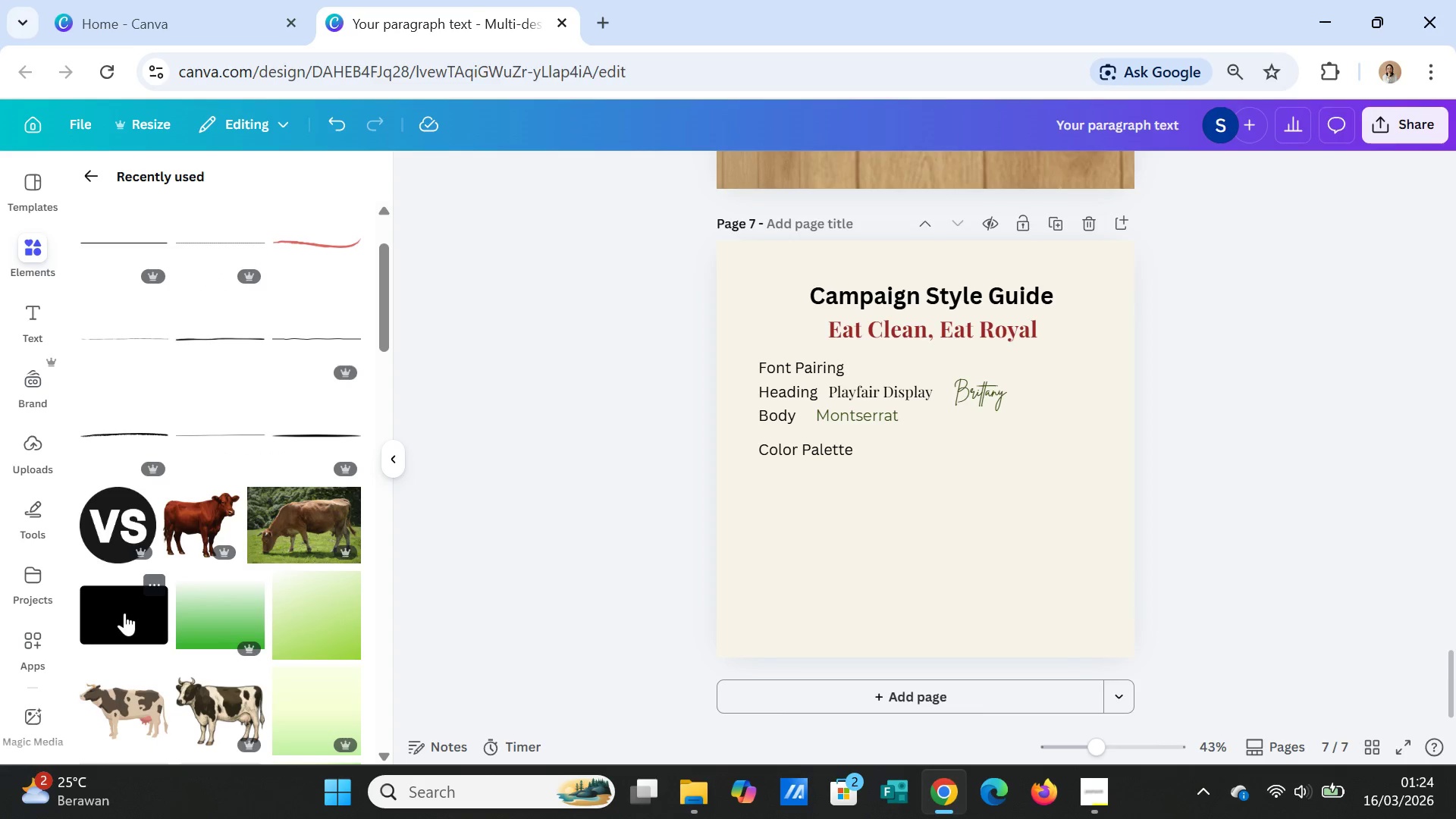 
left_click([124, 613])
 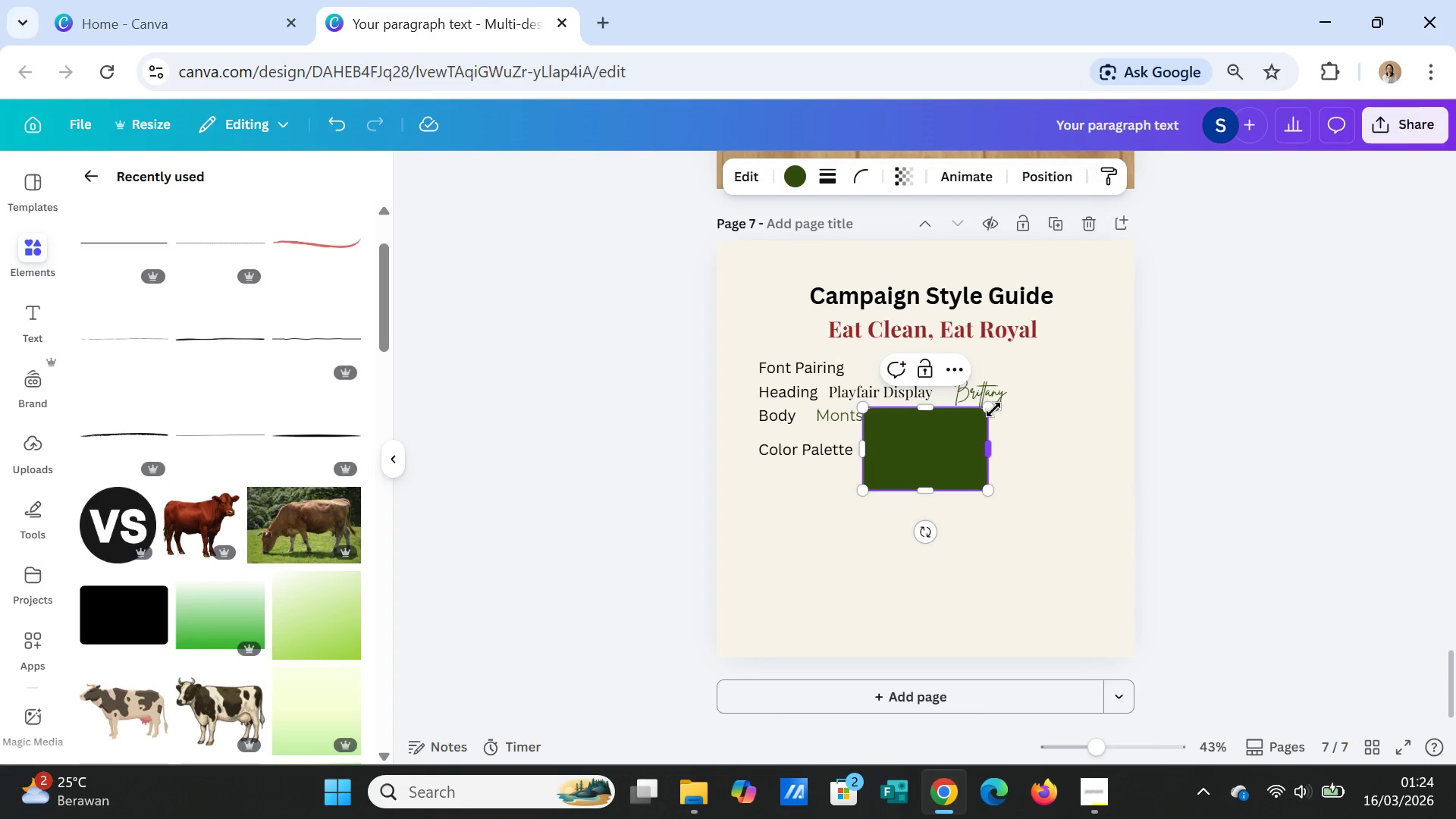 
left_click_drag(start_coordinate=[994, 408], to_coordinate=[921, 470])
 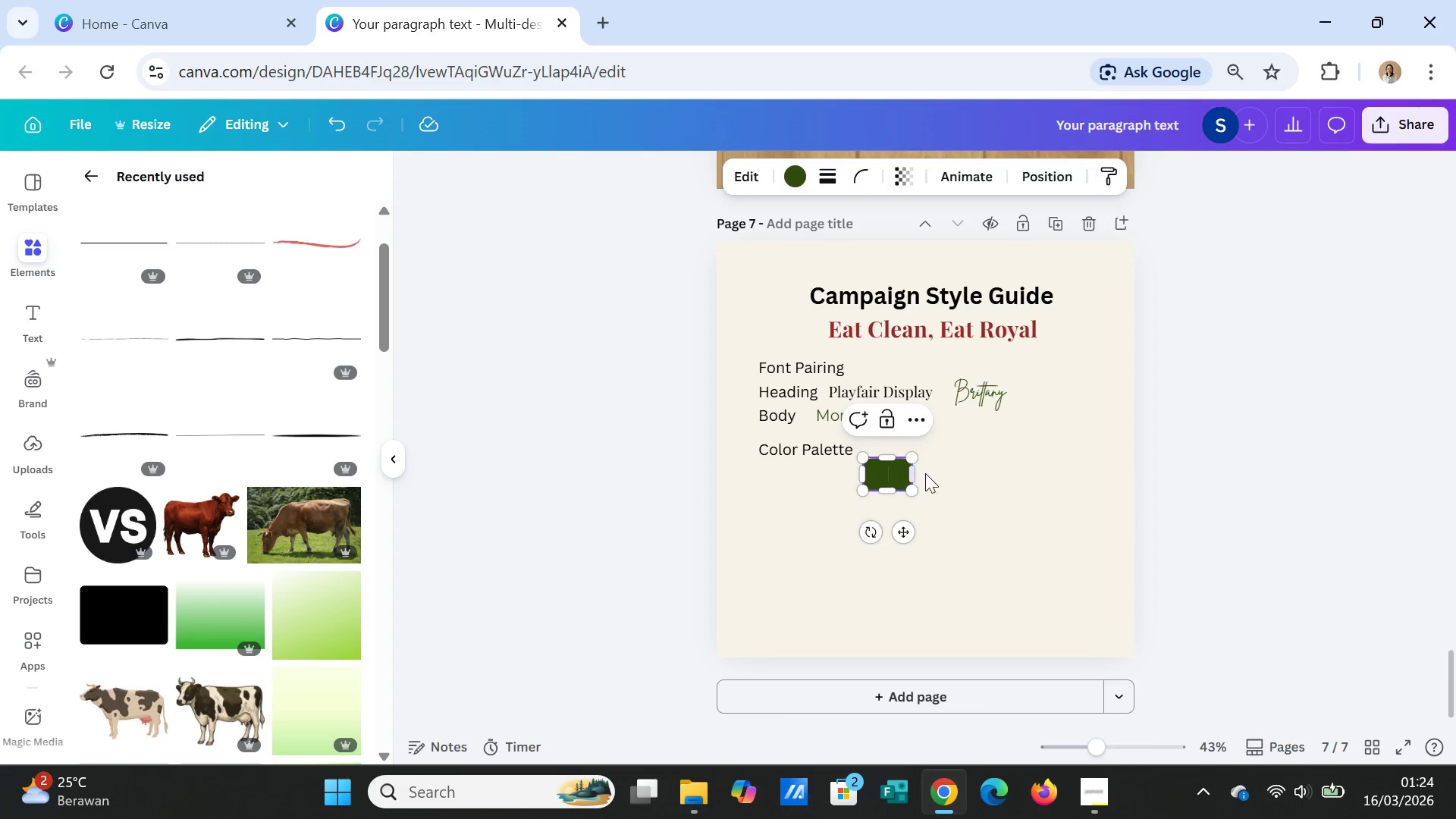 
left_click([957, 472])
 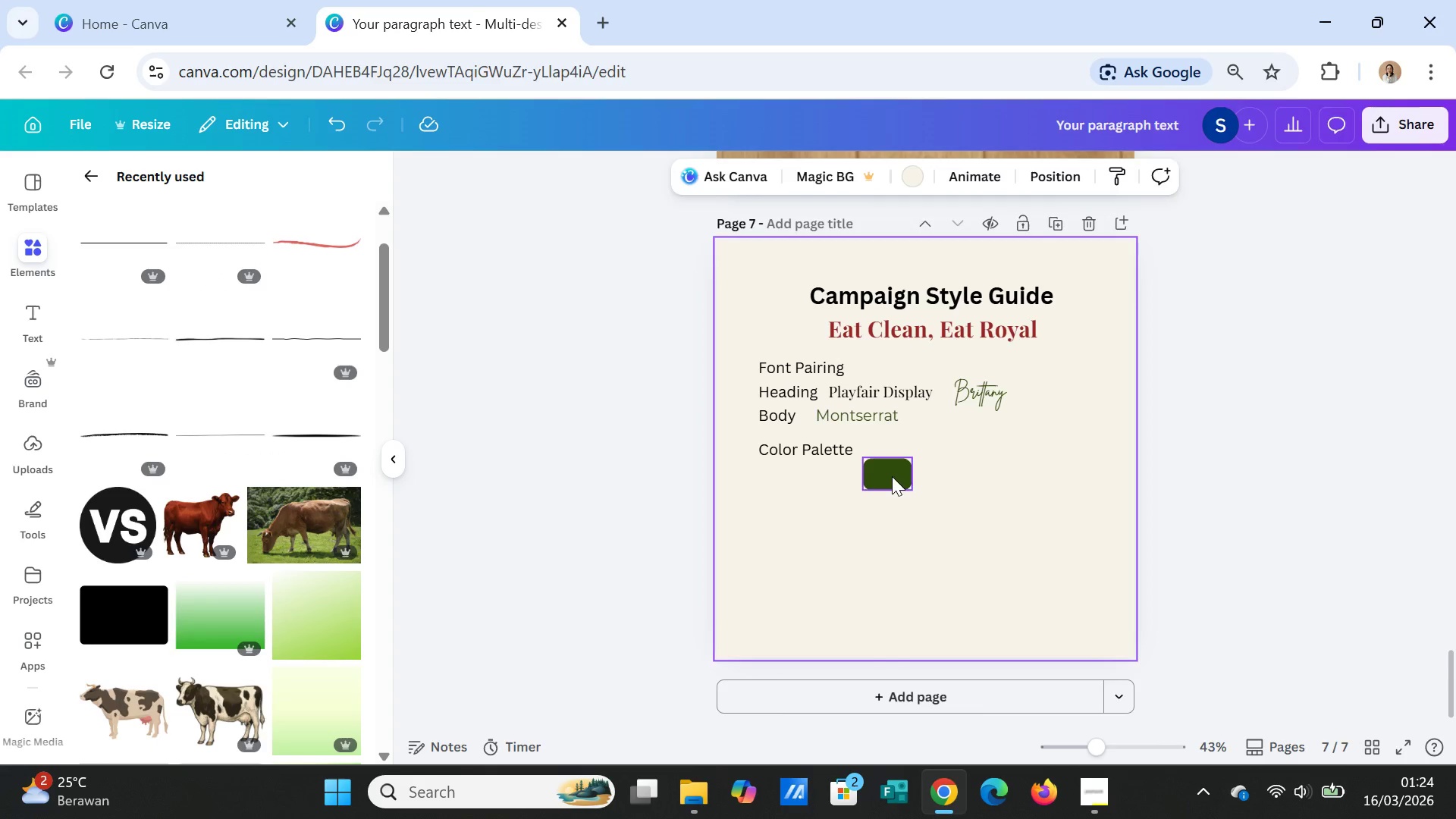 
left_click_drag(start_coordinate=[892, 476], to_coordinate=[793, 486])
 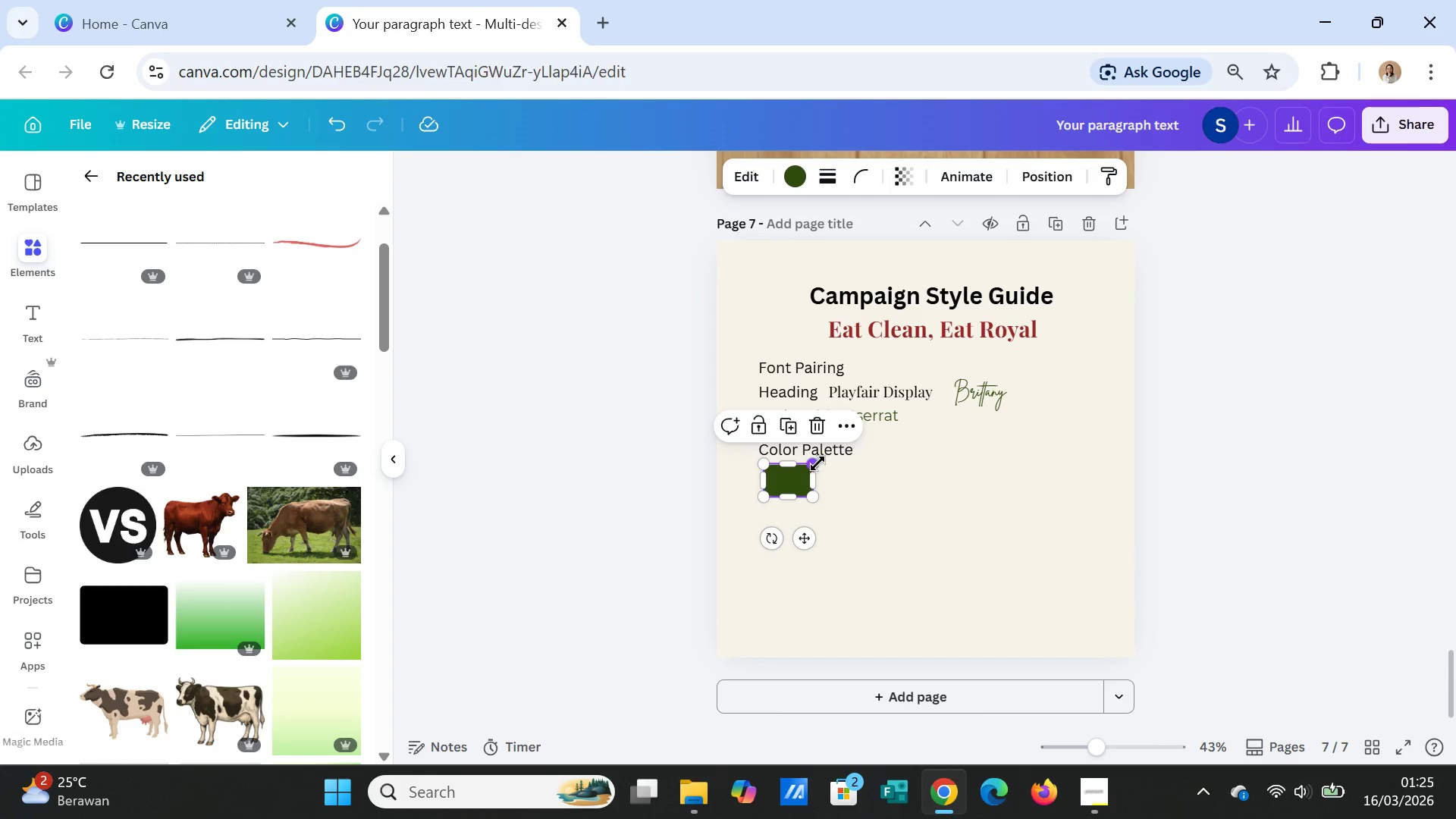 
left_click_drag(start_coordinate=[817, 463], to_coordinate=[812, 475])
 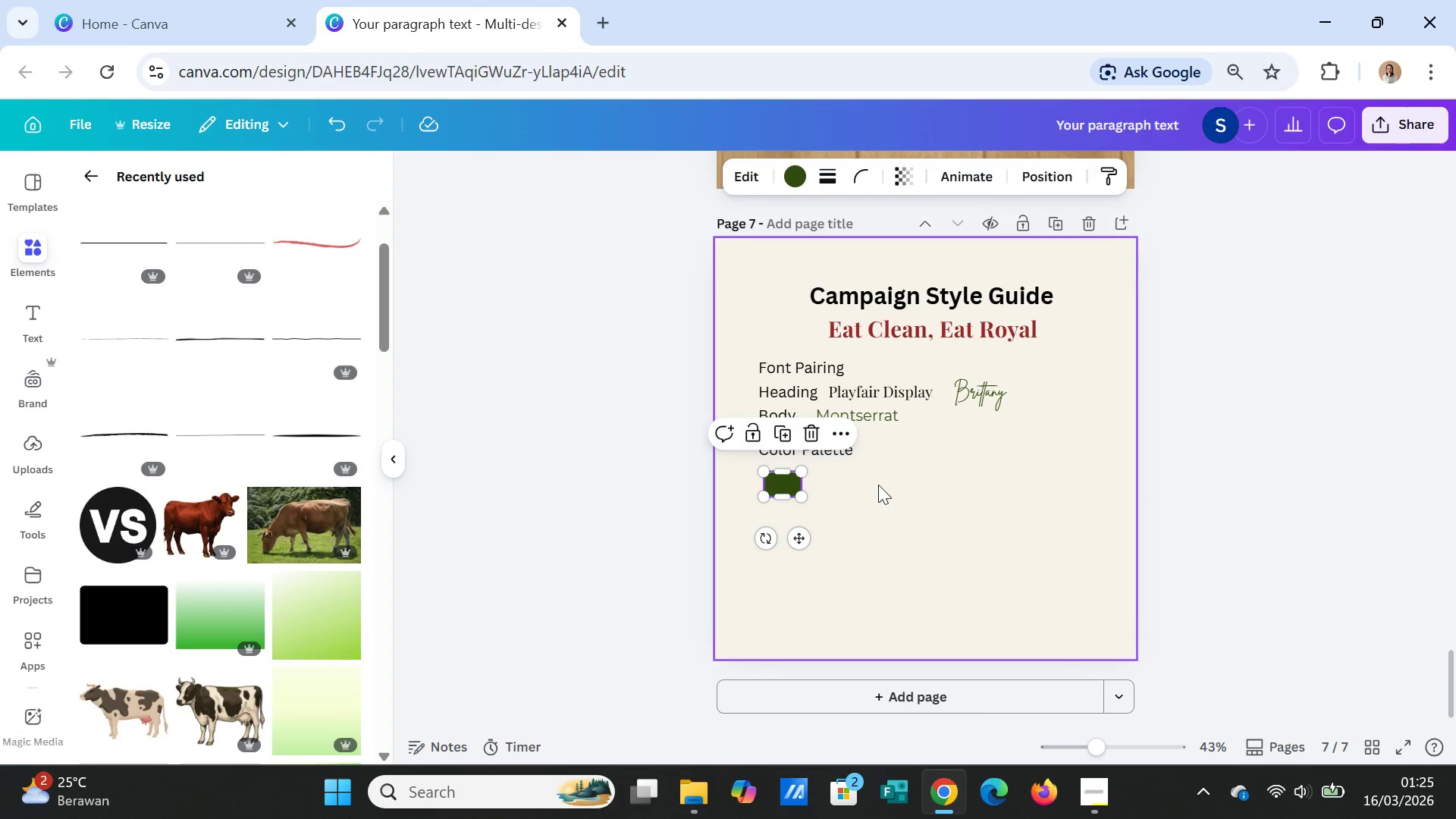 
left_click([877, 485])
 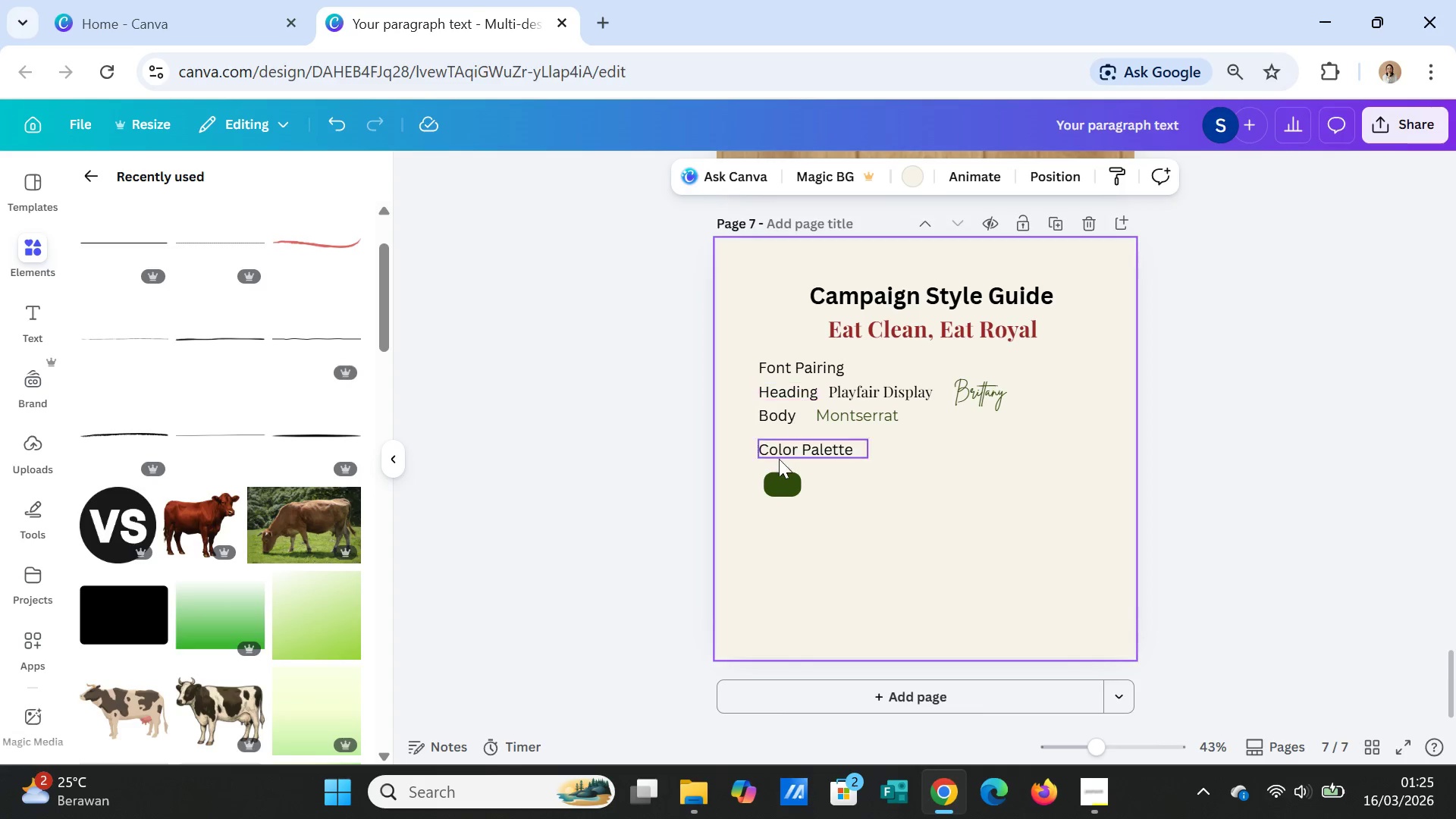 
left_click([778, 475])
 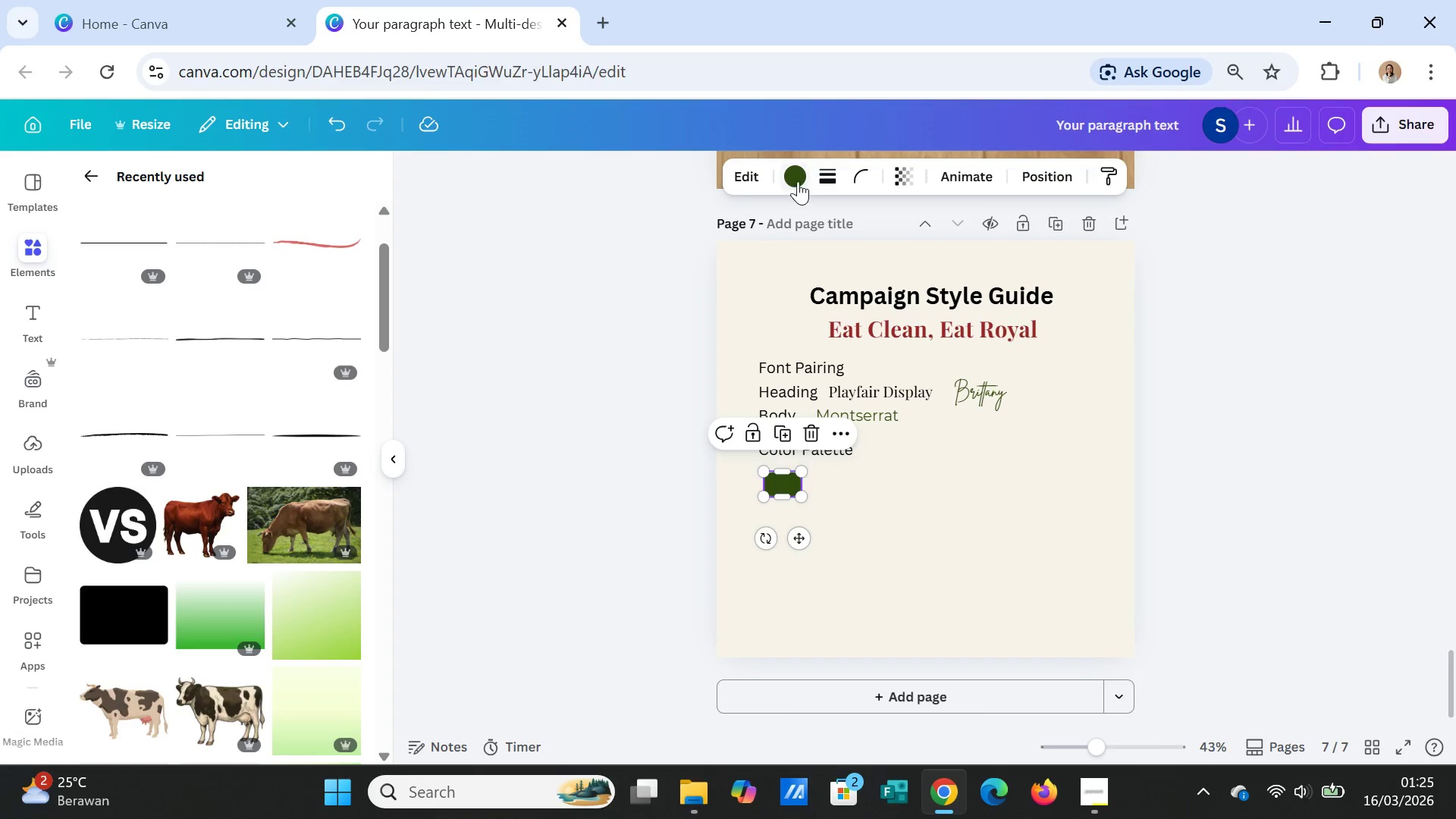 
left_click([797, 177])
 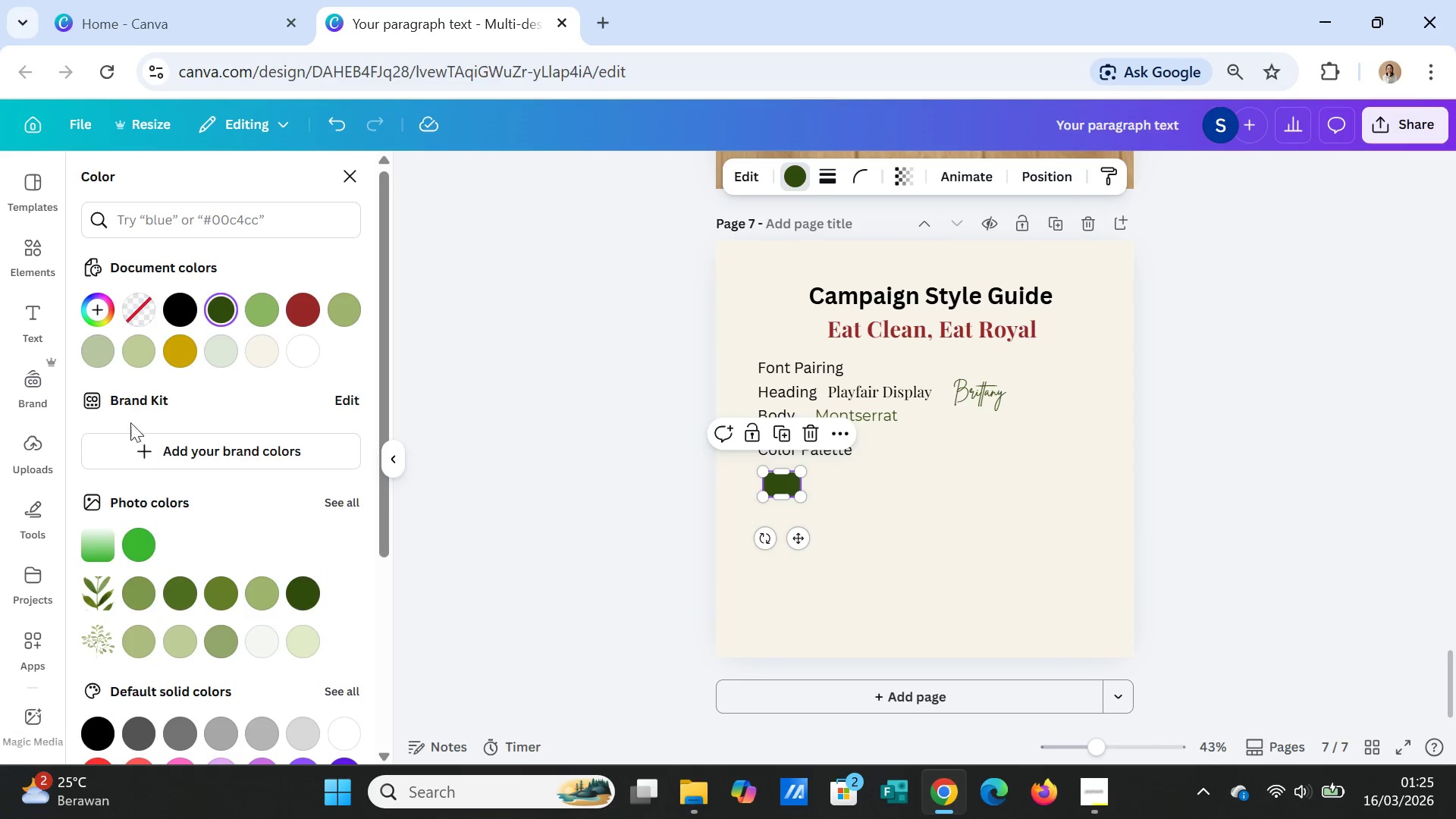 
mouse_move([246, 311])
 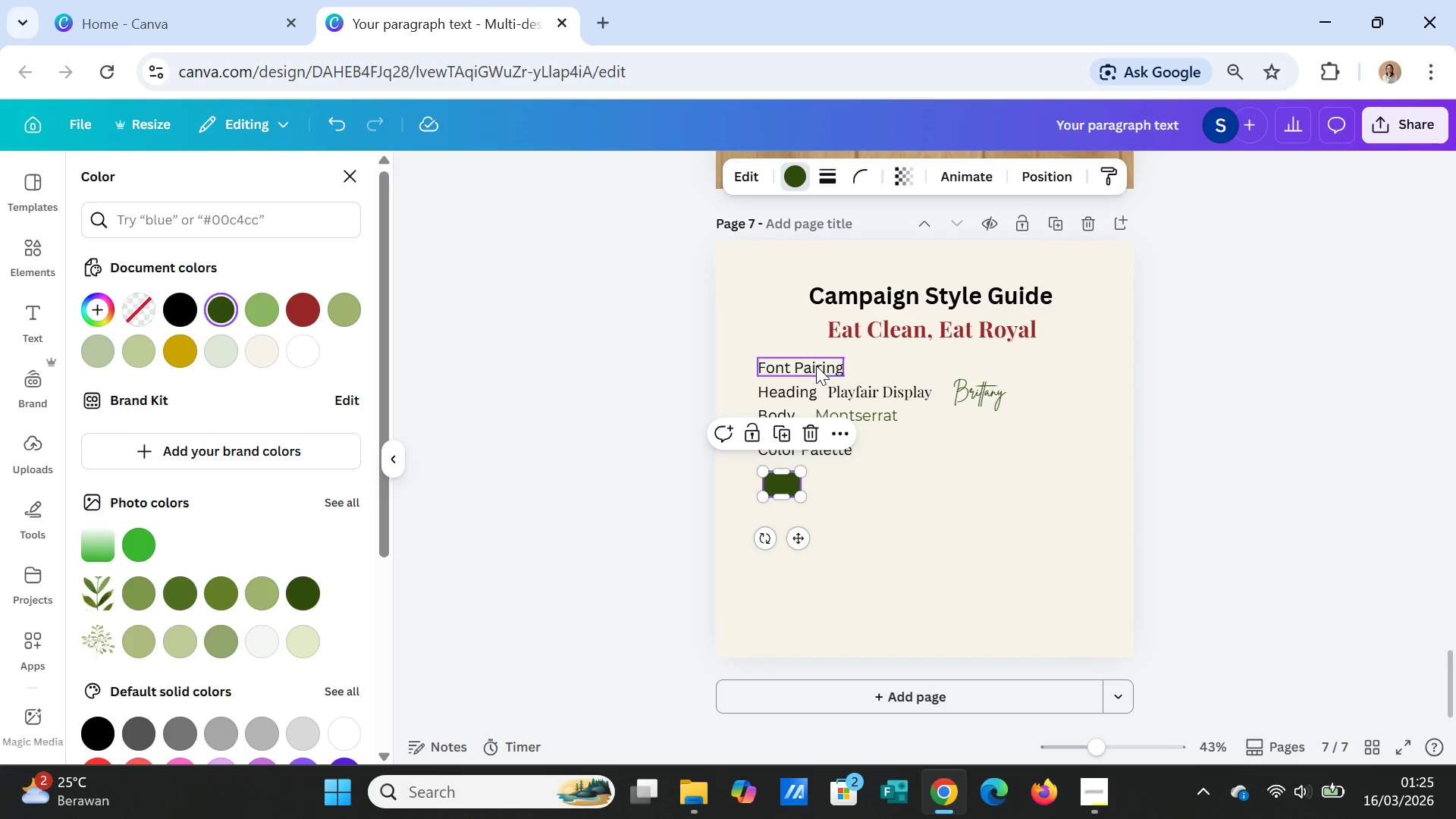 
left_click([816, 366])
 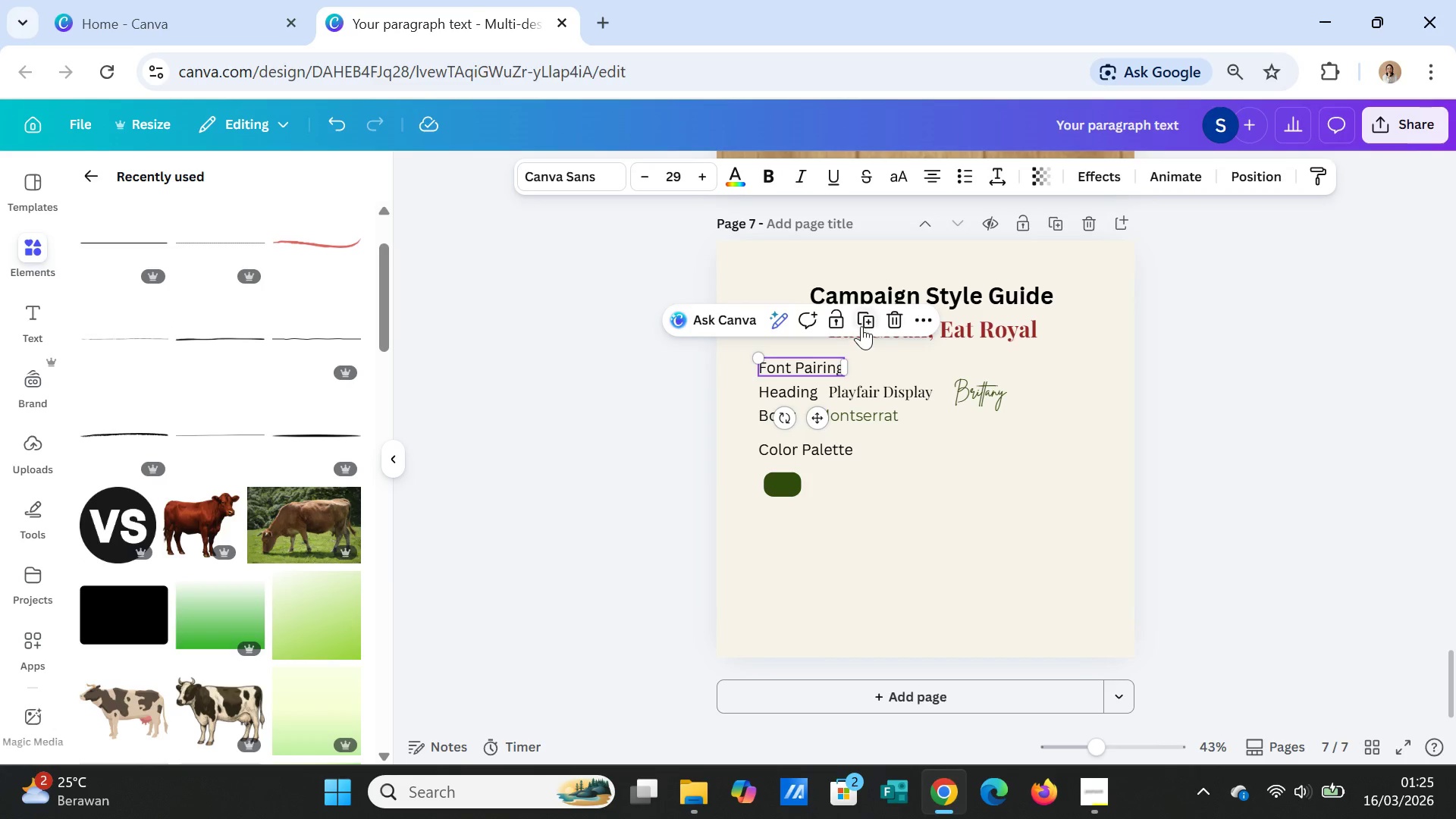 
left_click([868, 315])
 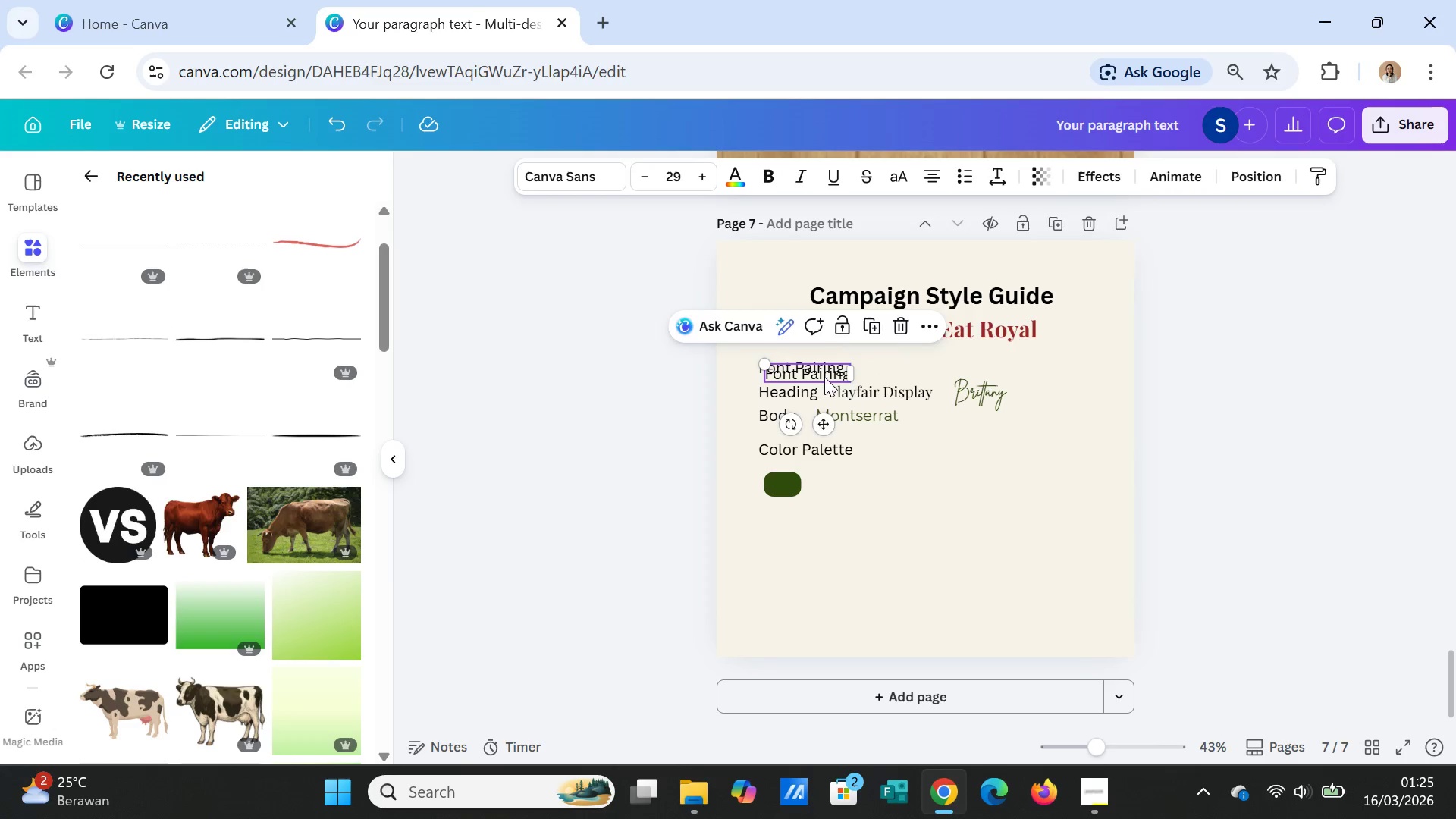 
left_click_drag(start_coordinate=[824, 373], to_coordinate=[821, 511])
 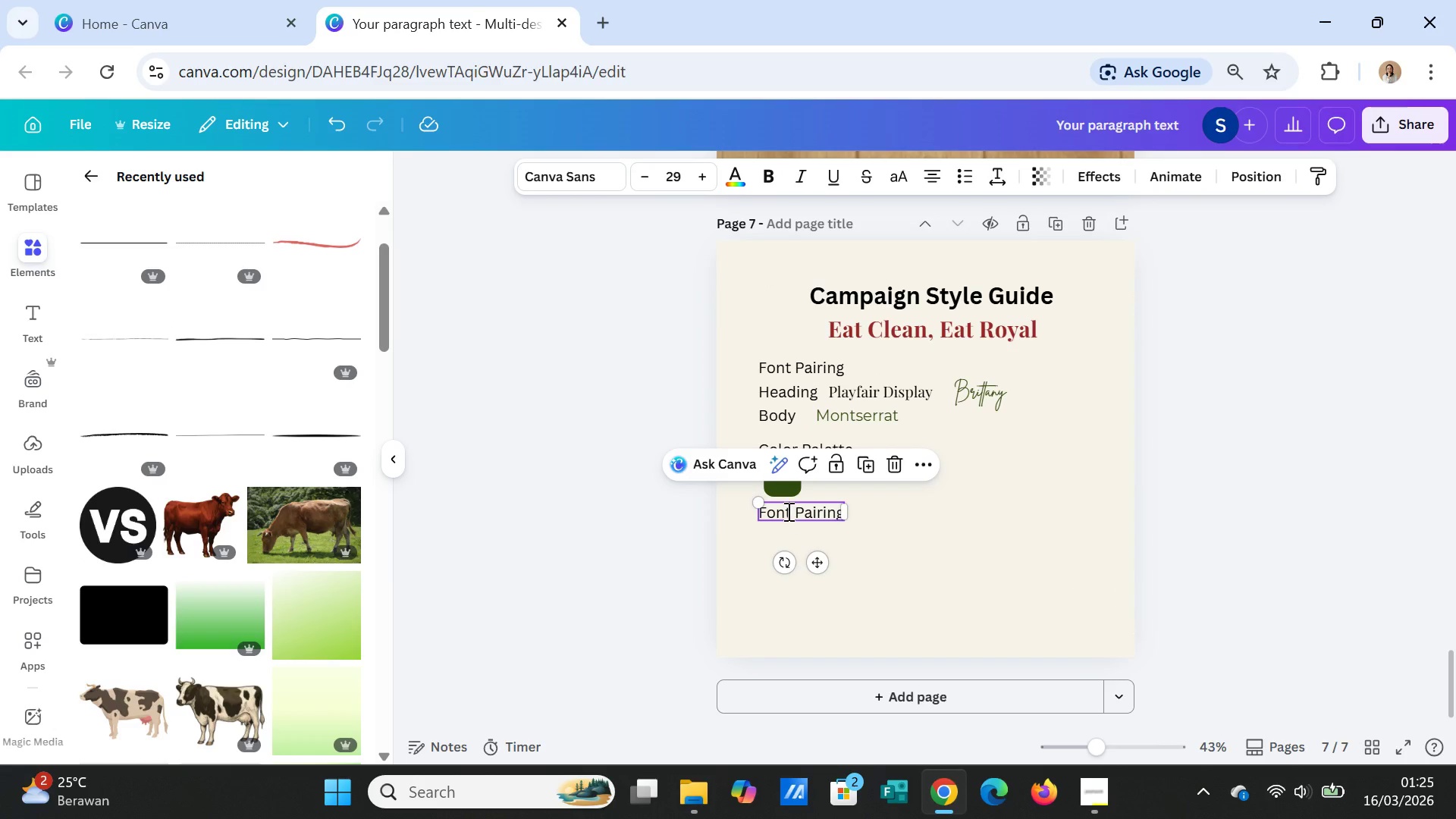 
double_click([787, 511])
 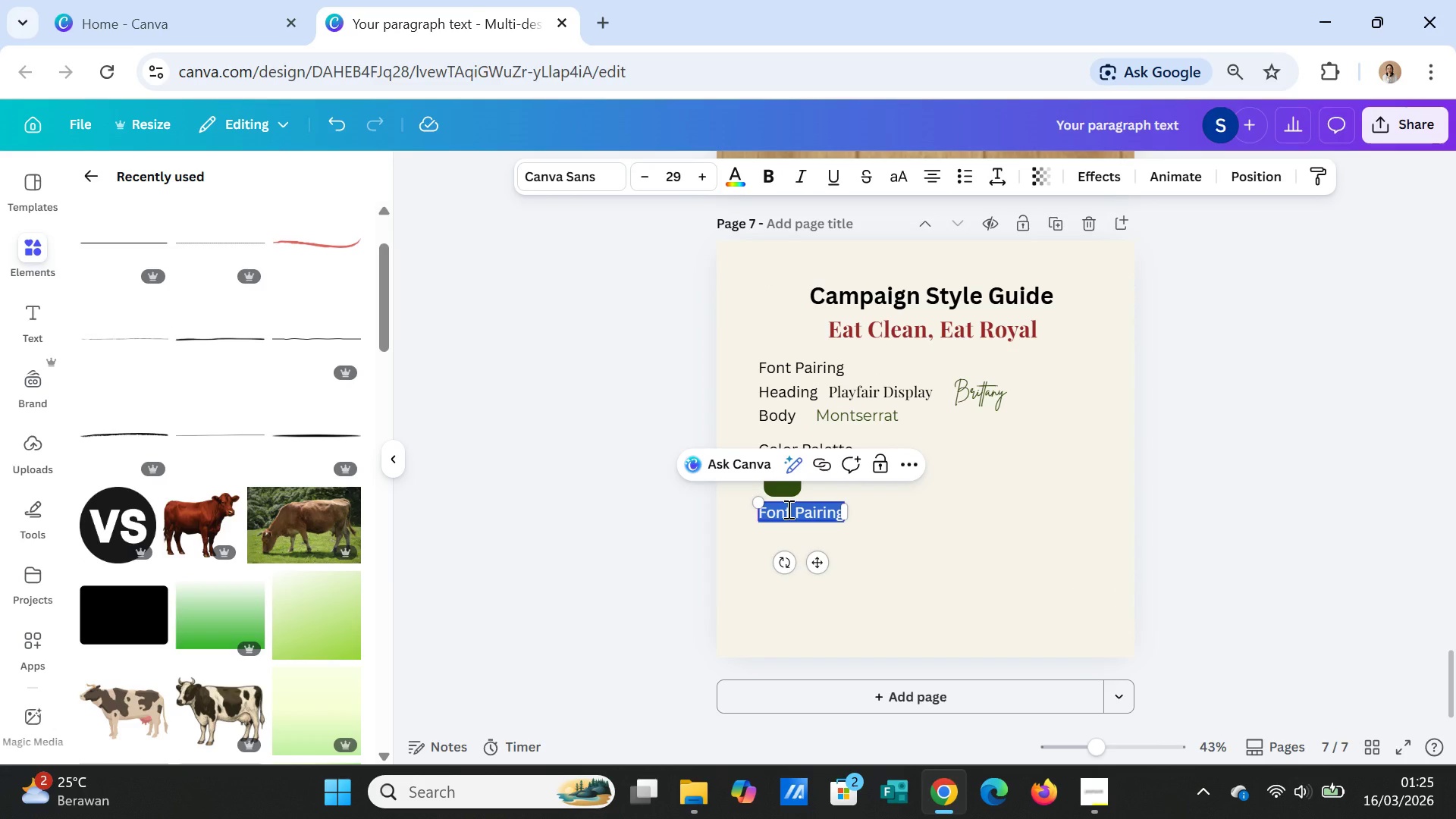 
type(31)
key(Backspace)
key(Backspace)
 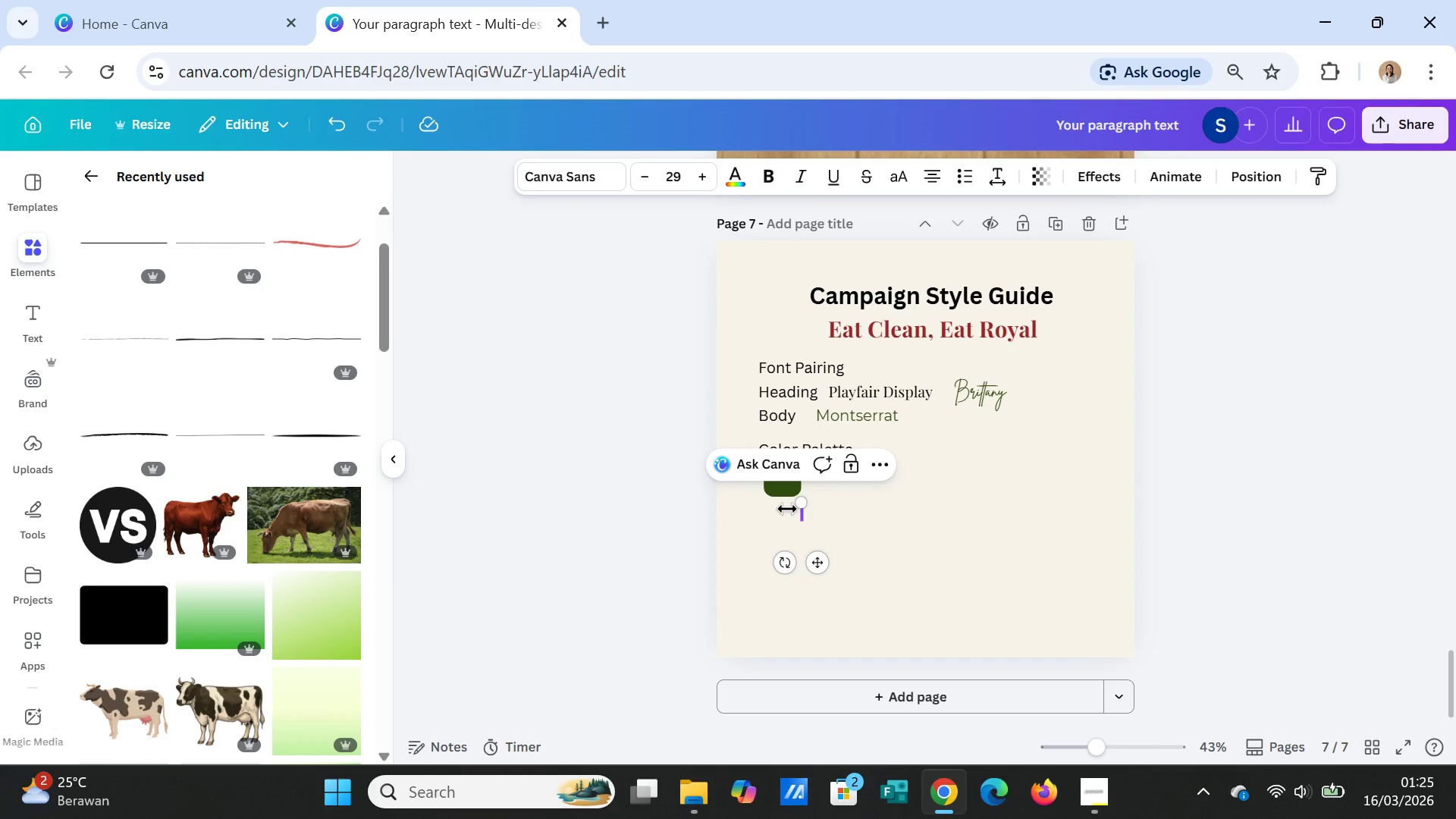 
type(#3)
key(Backspace)
key(Backspace)
key(Backspace)
 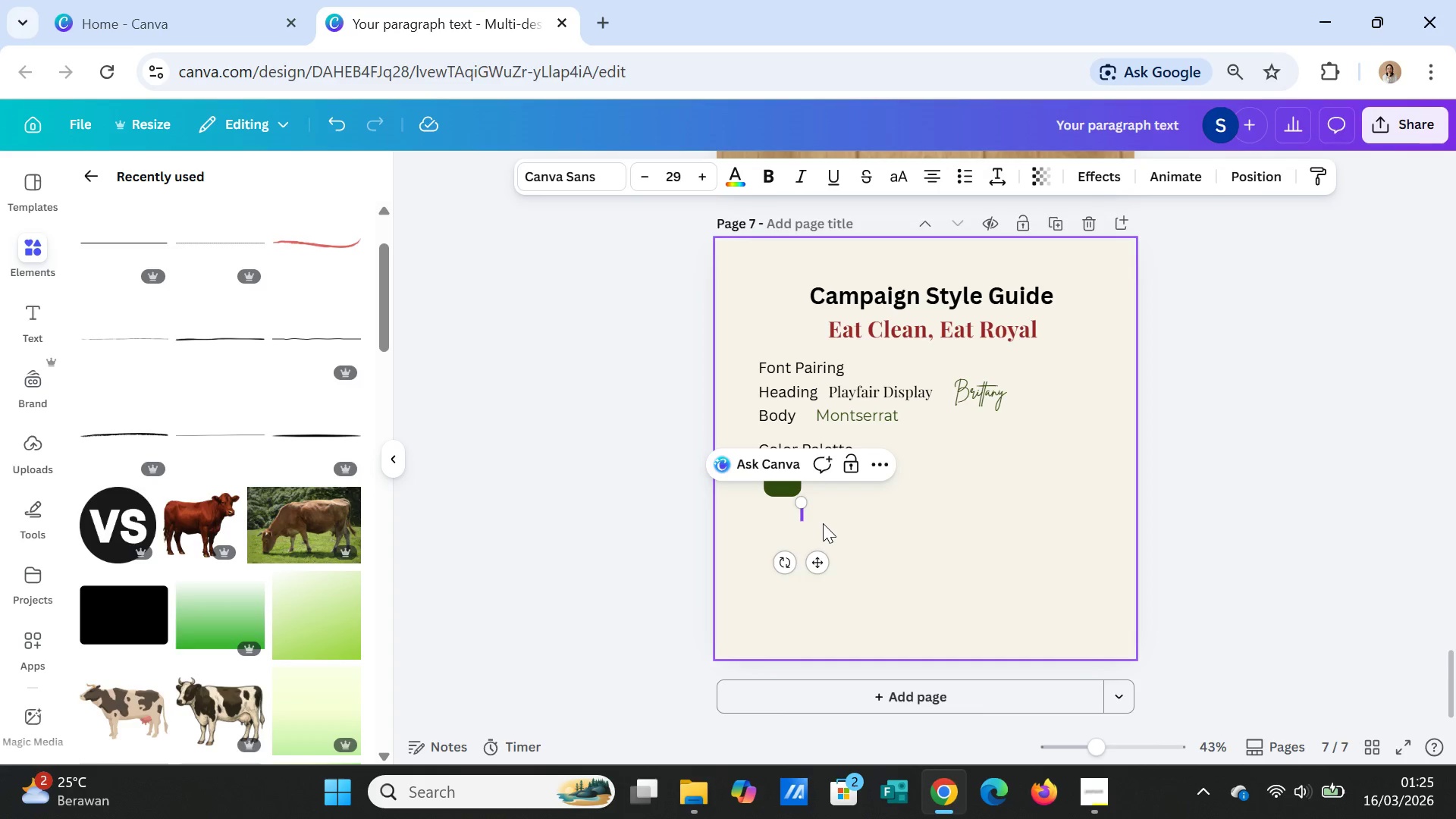 
type(#314c0d)
 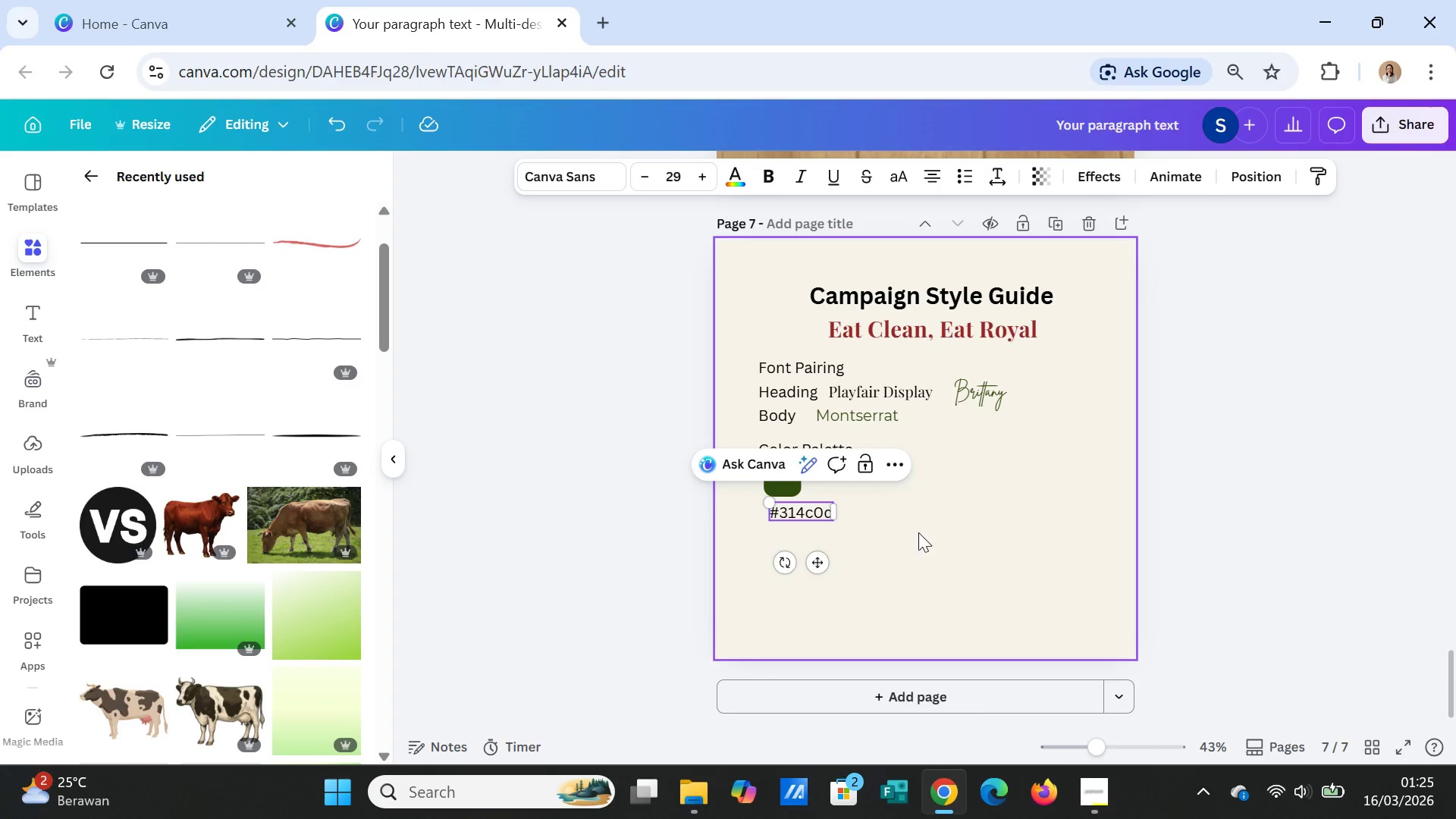 
left_click([922, 528])
 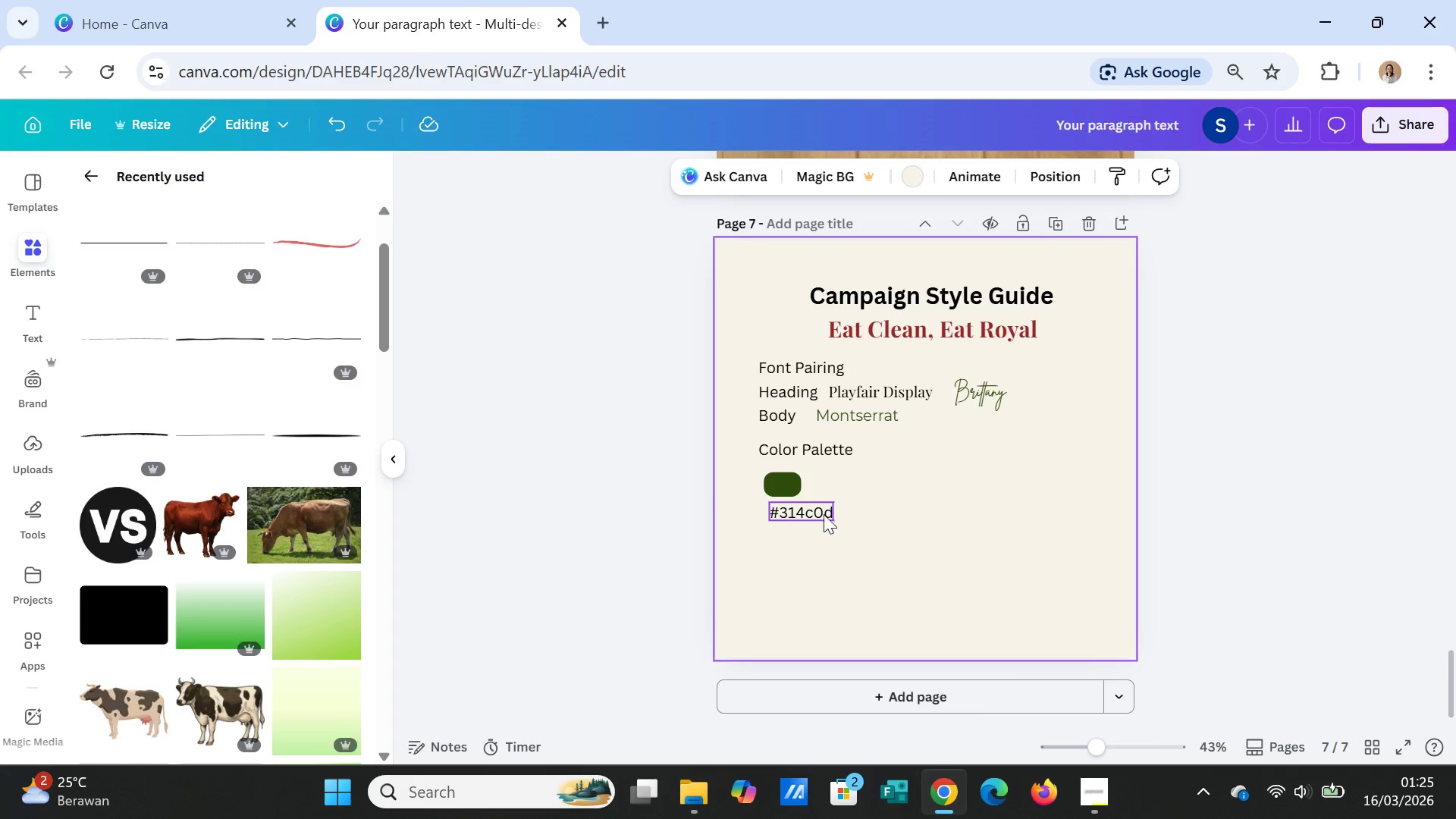 
left_click([824, 514])
 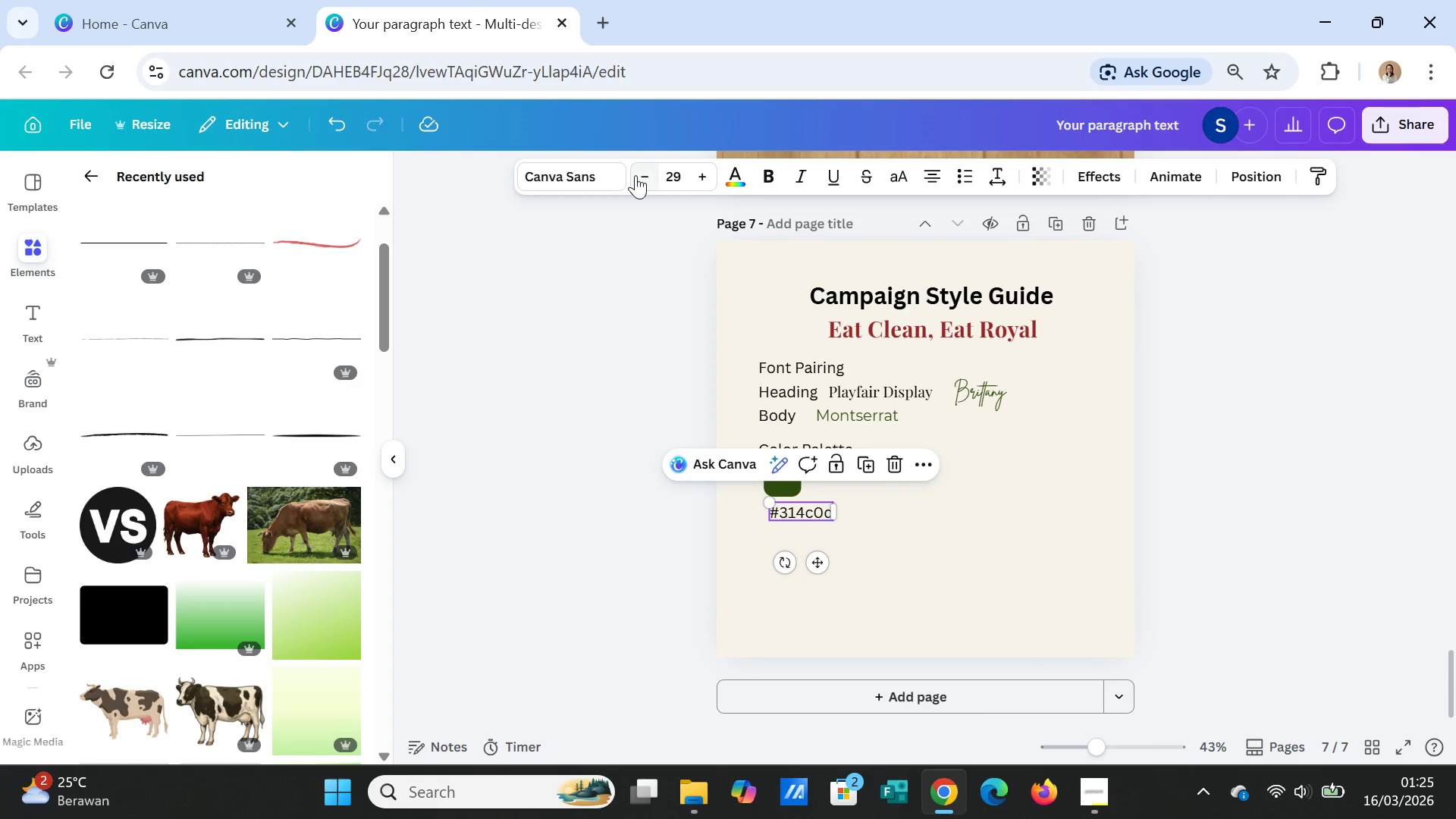 
double_click([636, 176])
 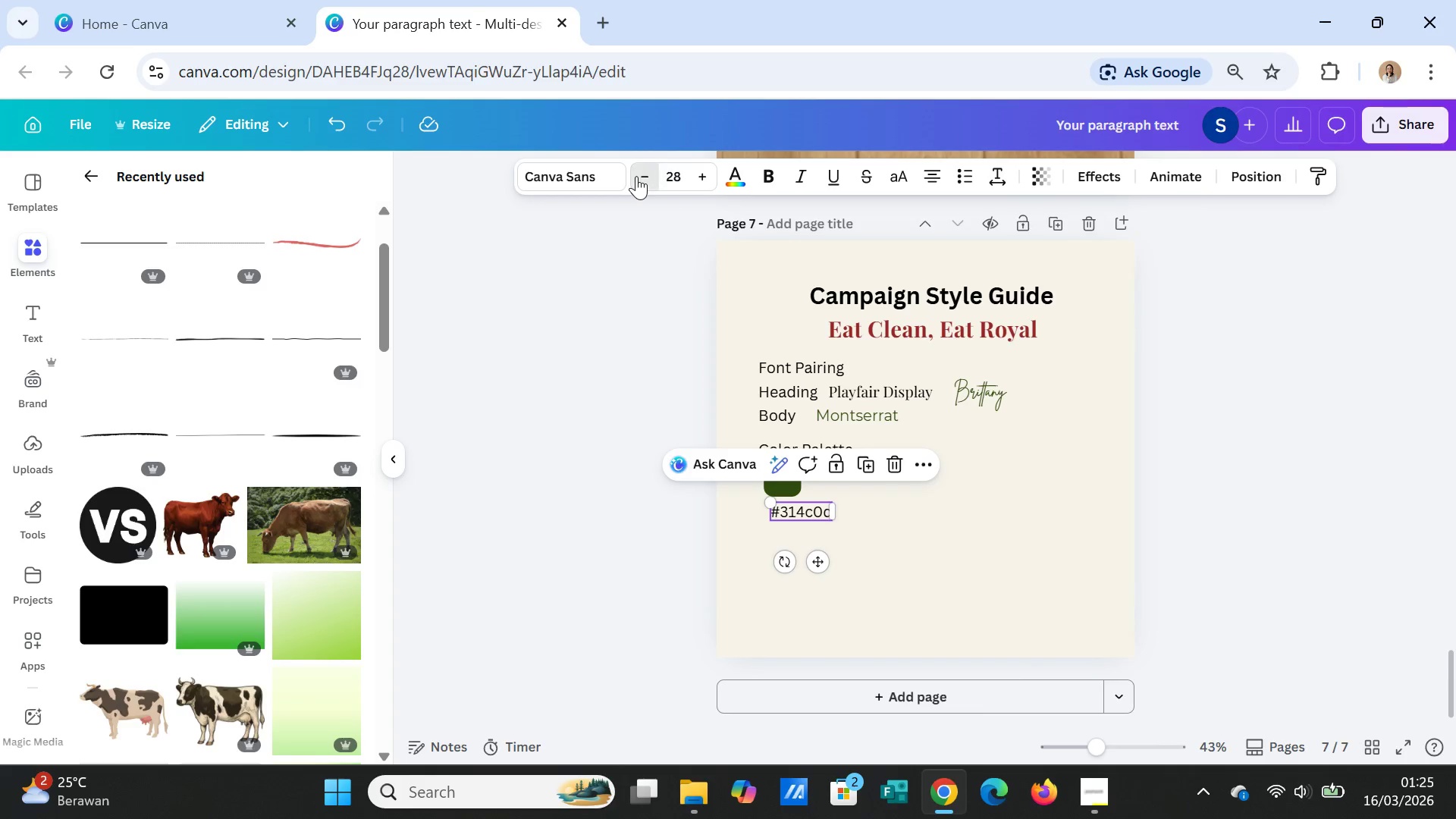 
triple_click([636, 176])
 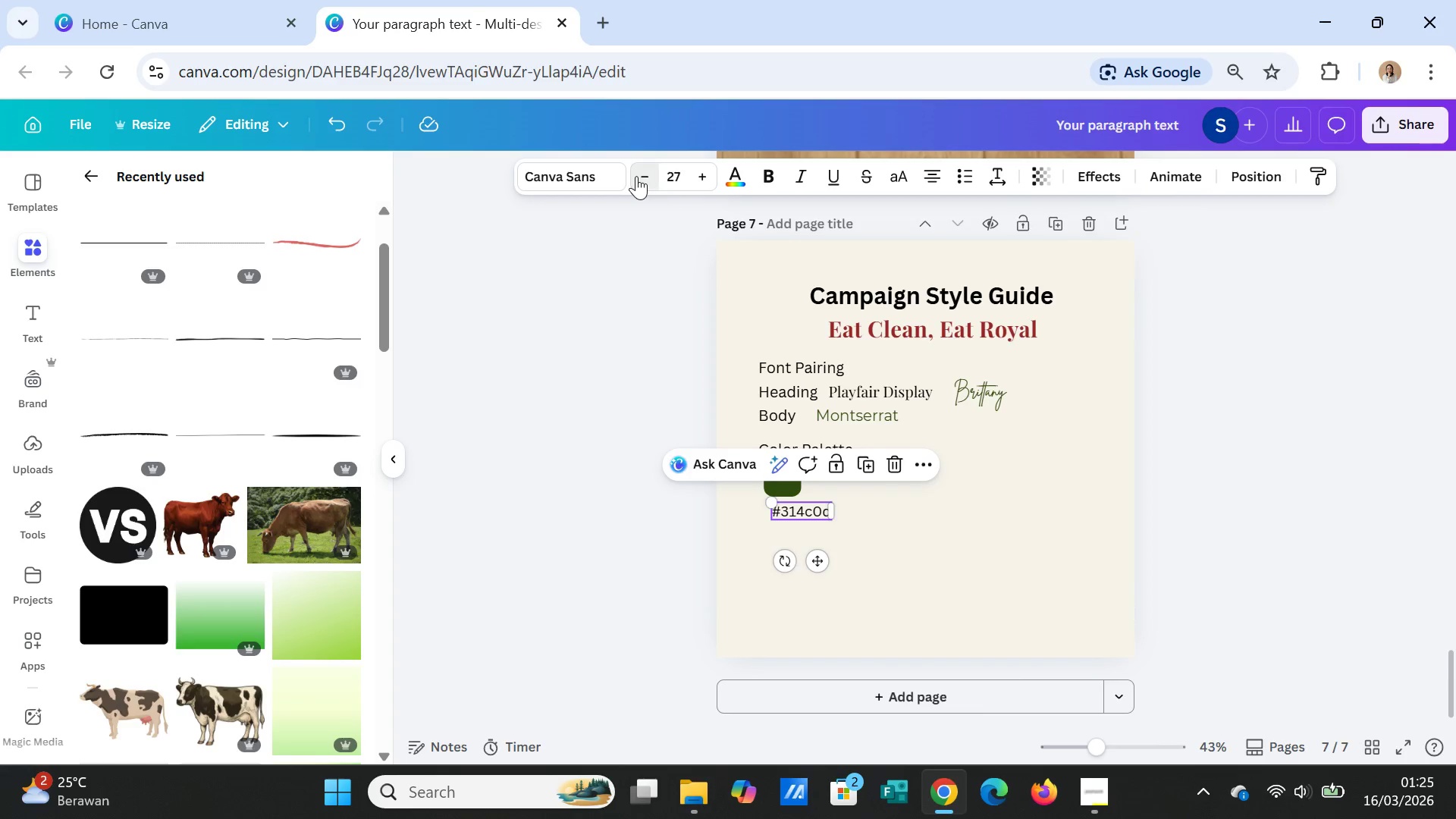 
triple_click([636, 176])
 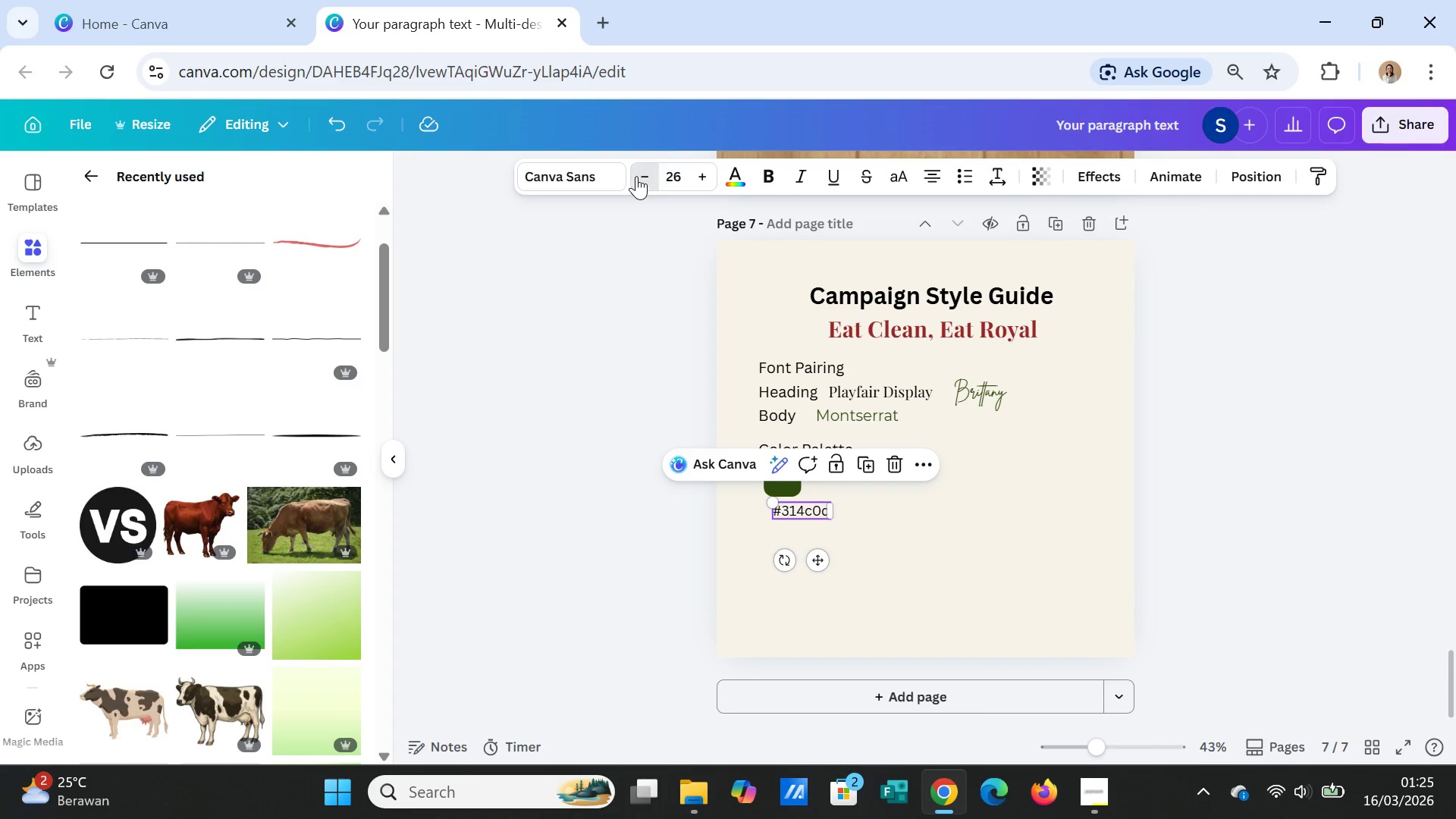 
triple_click([636, 176])
 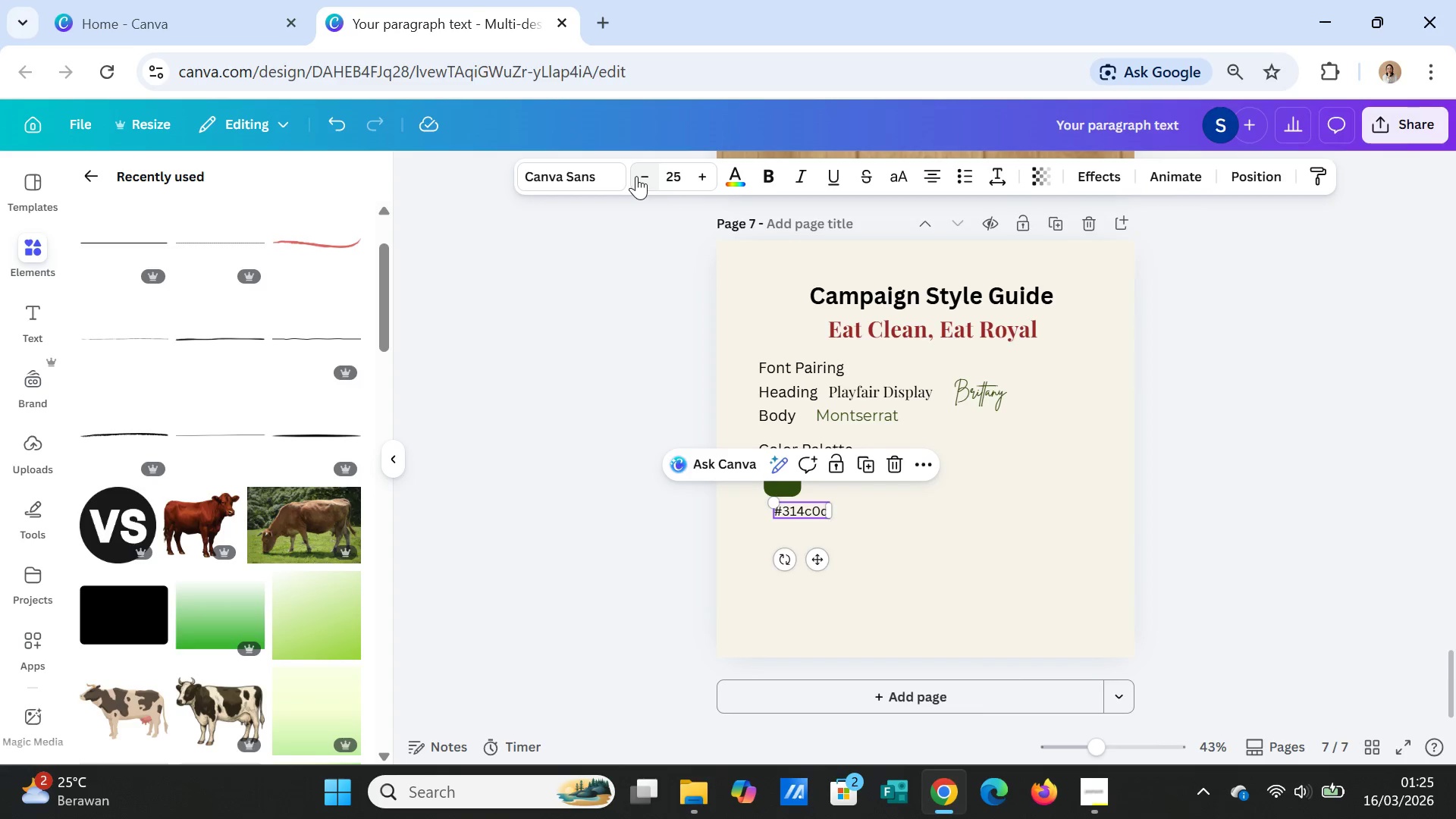 
triple_click([636, 176])
 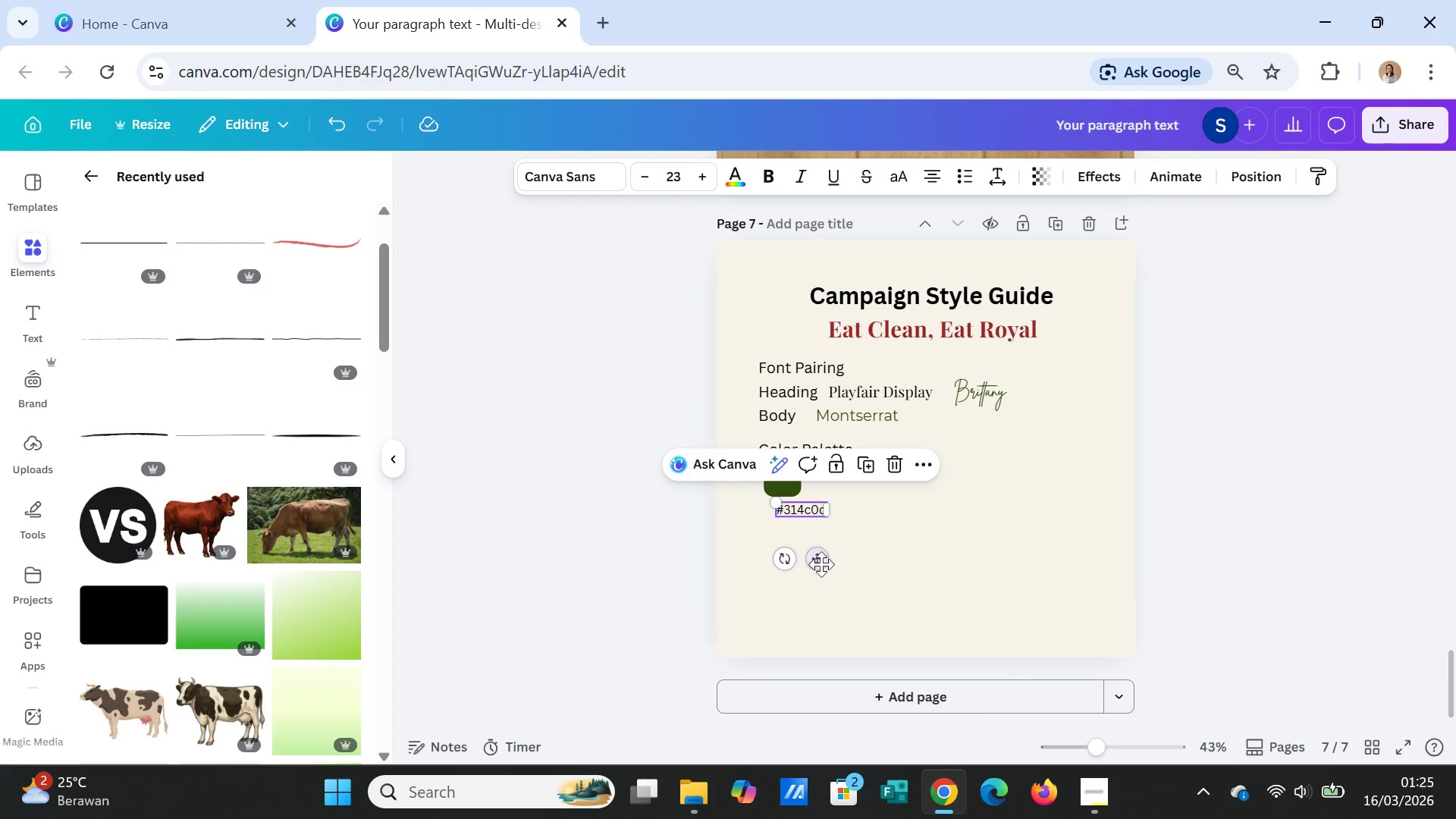 
left_click_drag(start_coordinate=[821, 561], to_coordinate=[805, 561])
 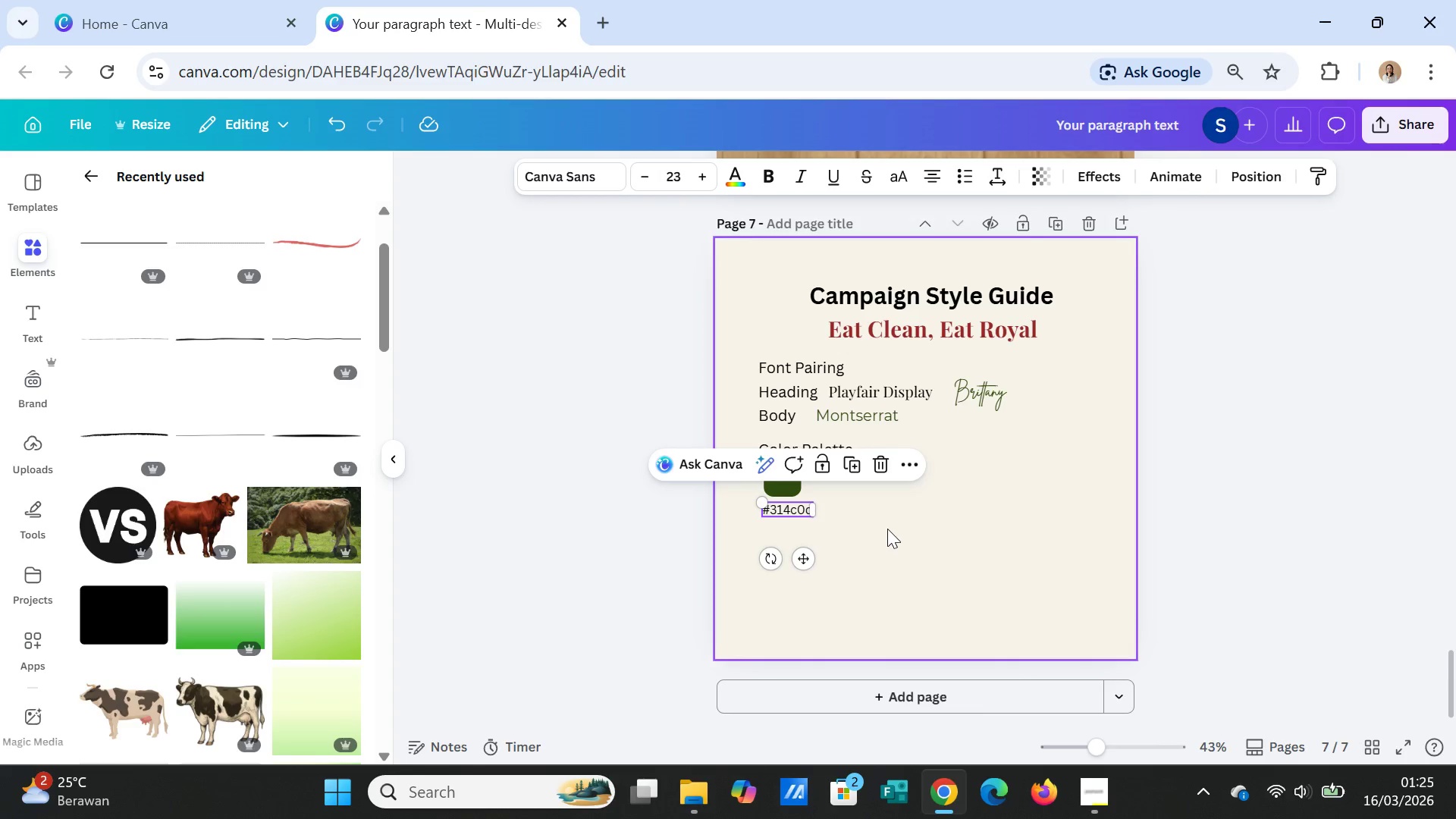 
left_click([887, 529])
 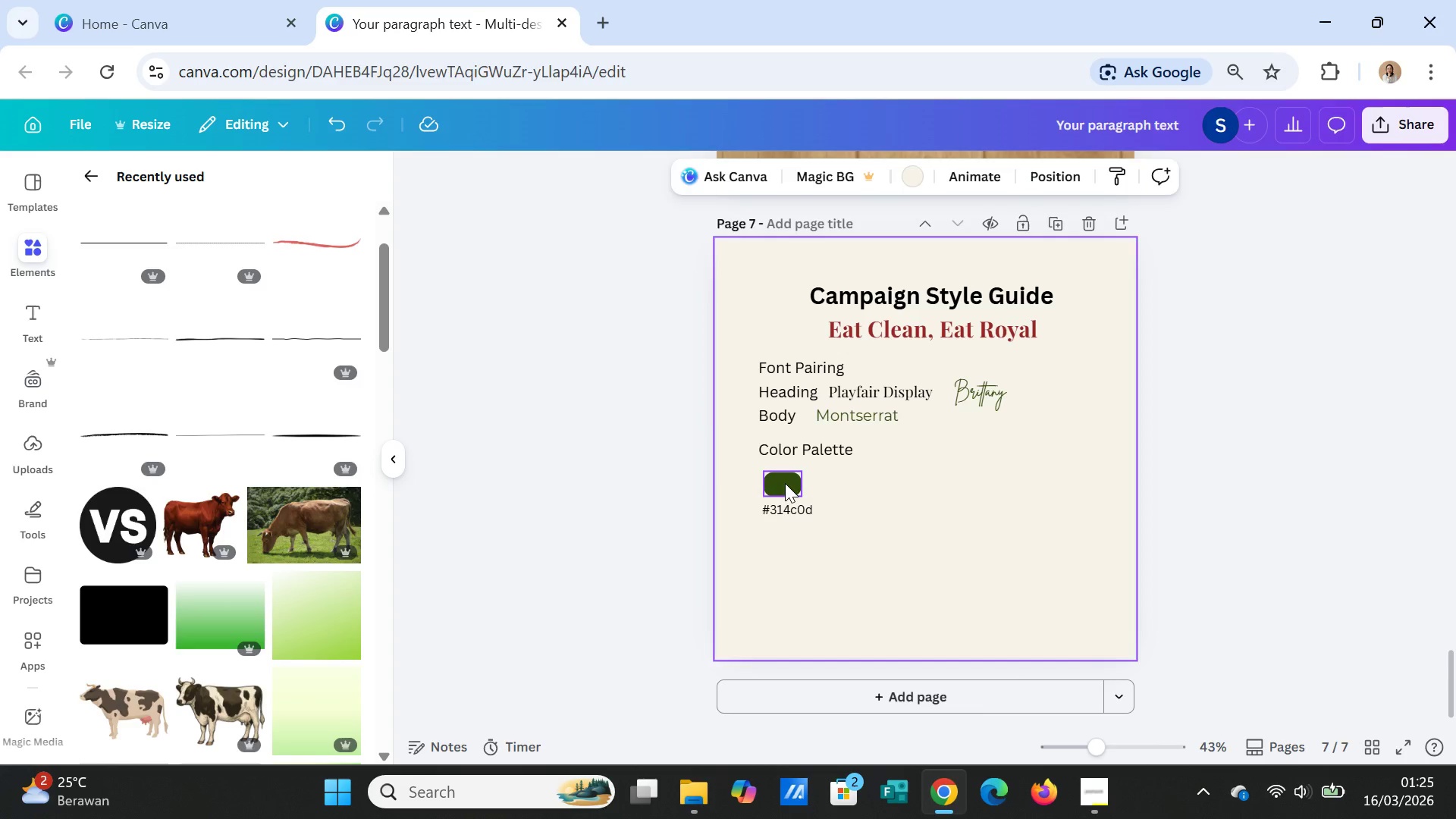 
left_click([785, 483])
 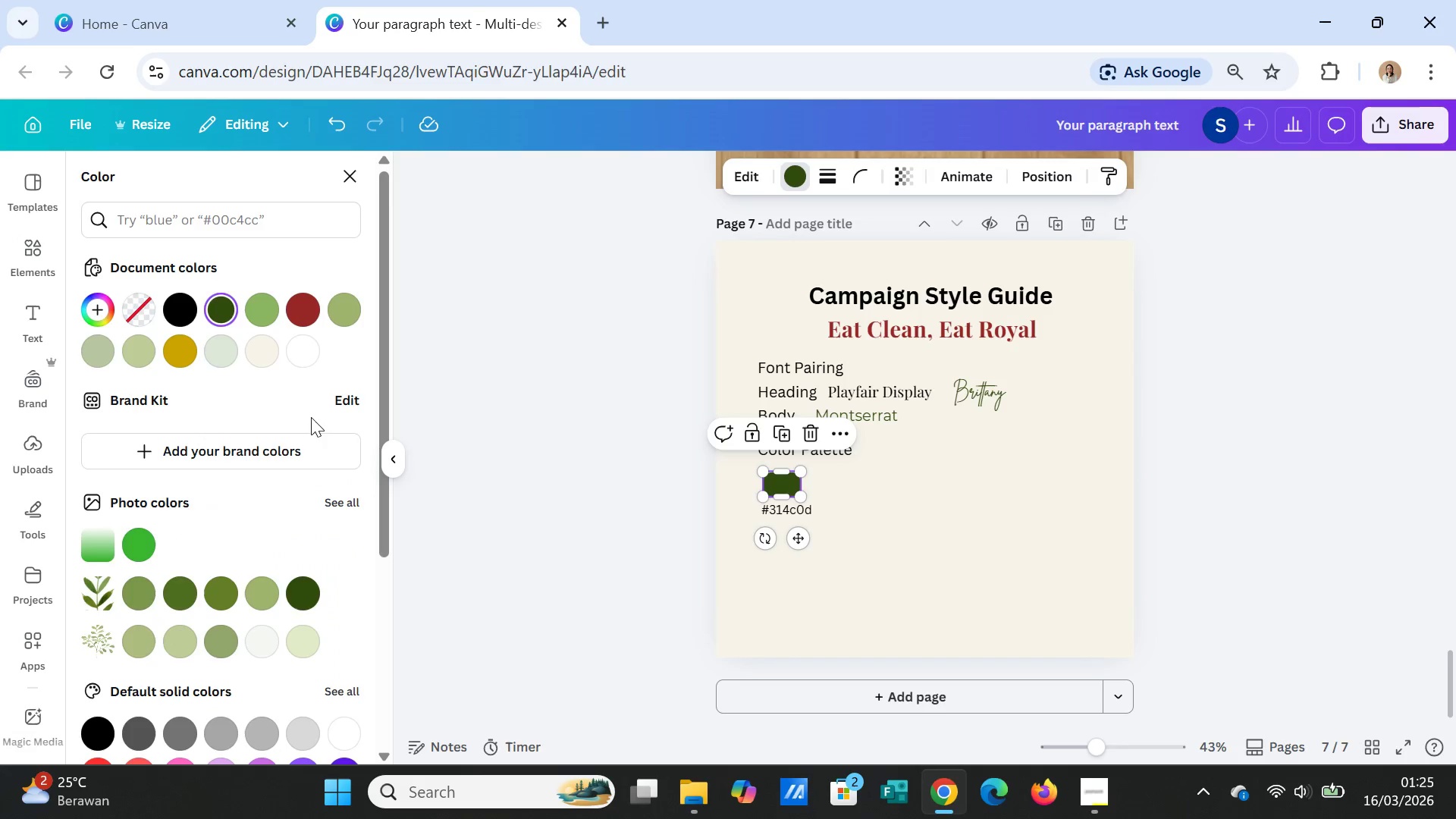 
mouse_move([227, 308])
 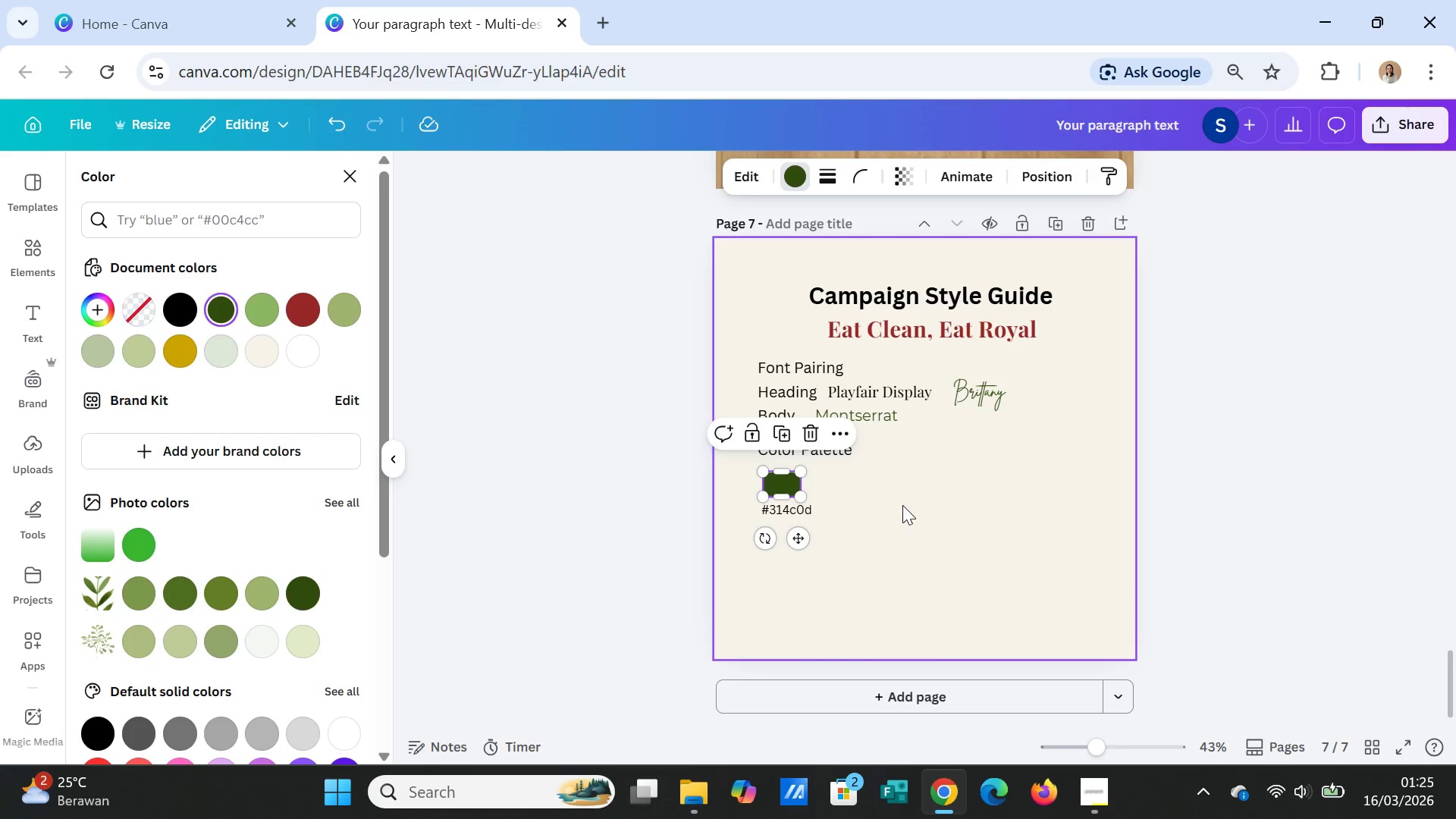 
left_click([902, 505])
 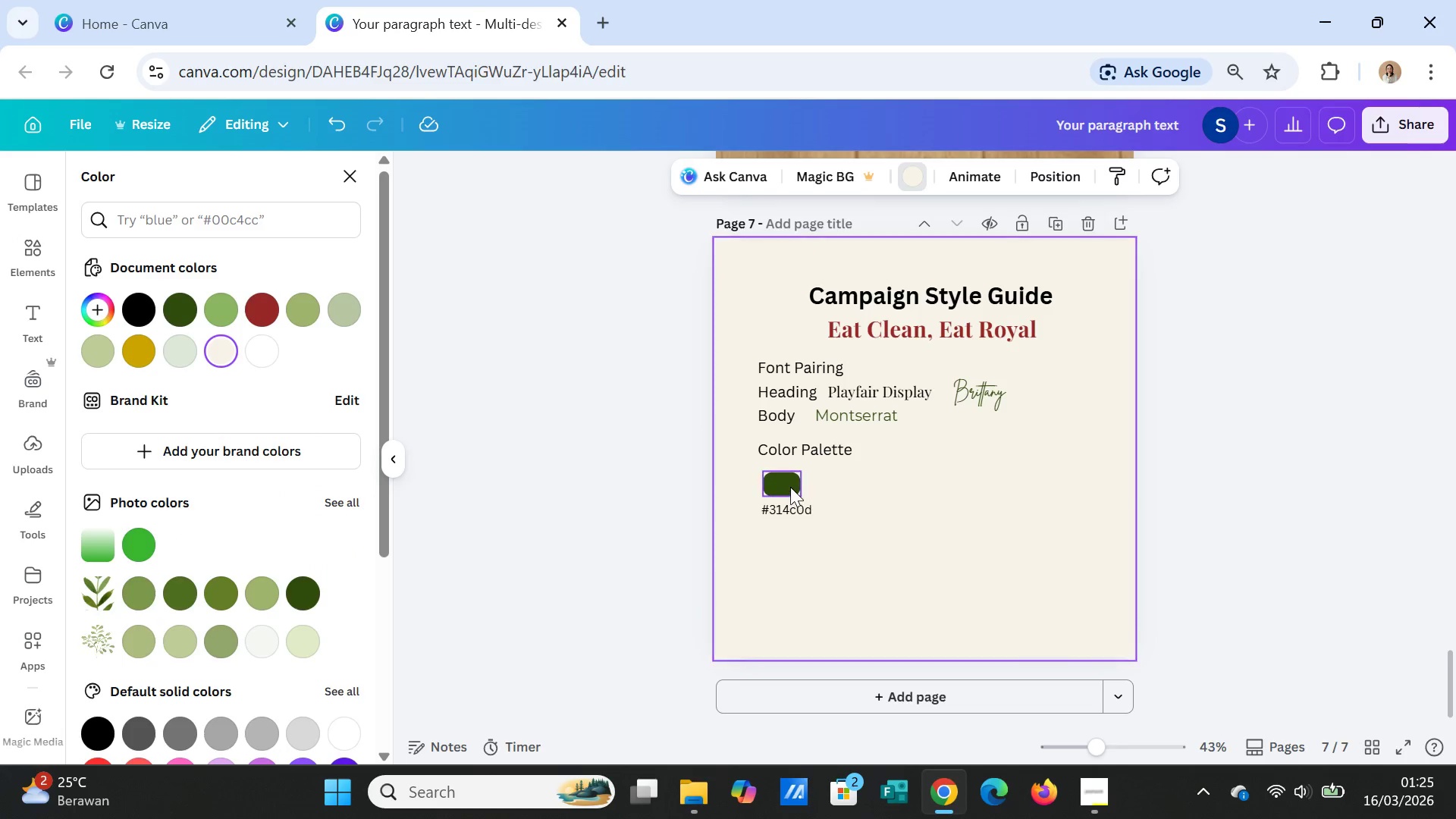 
left_click([789, 486])
 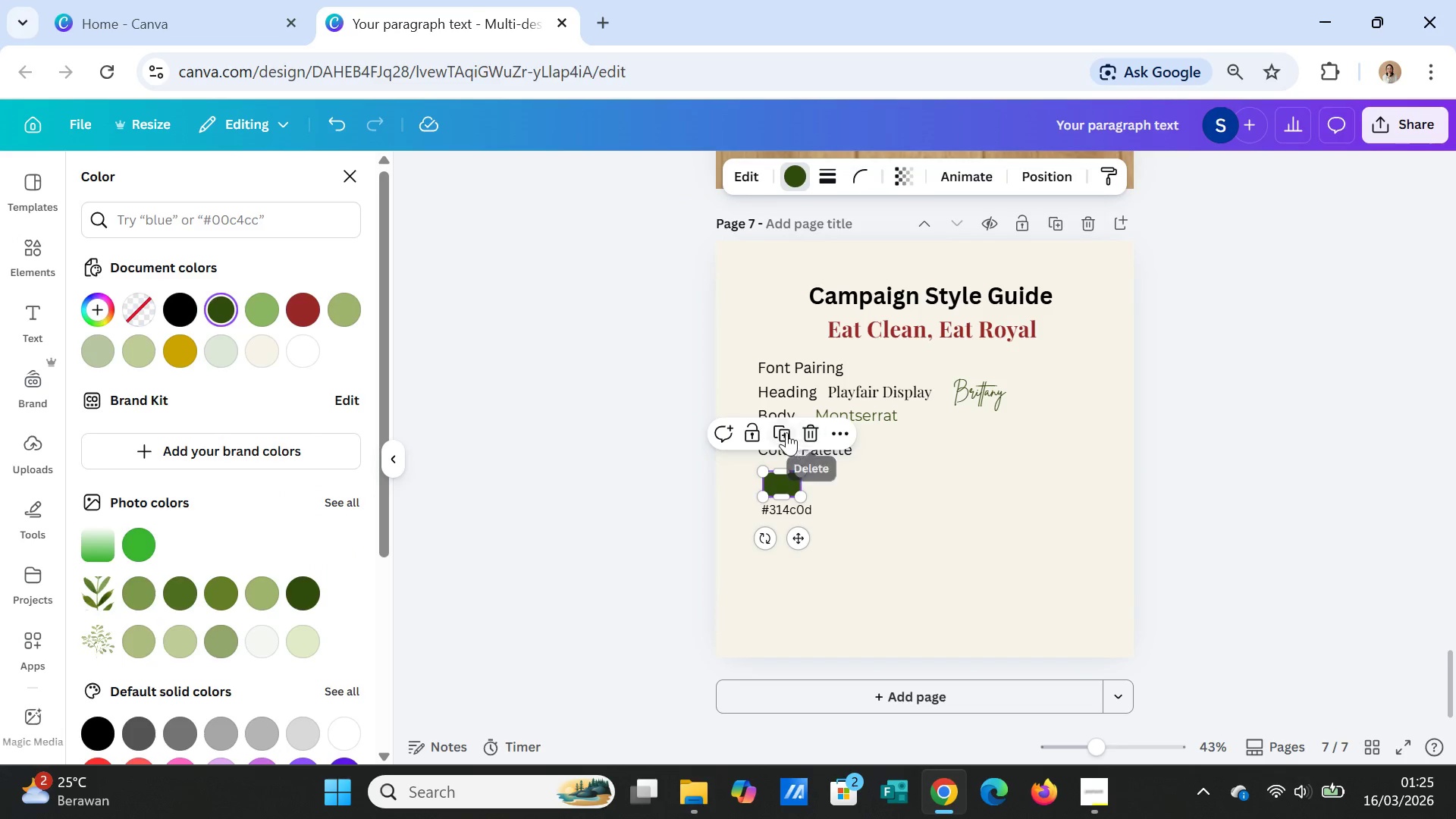 
left_click([786, 432])
 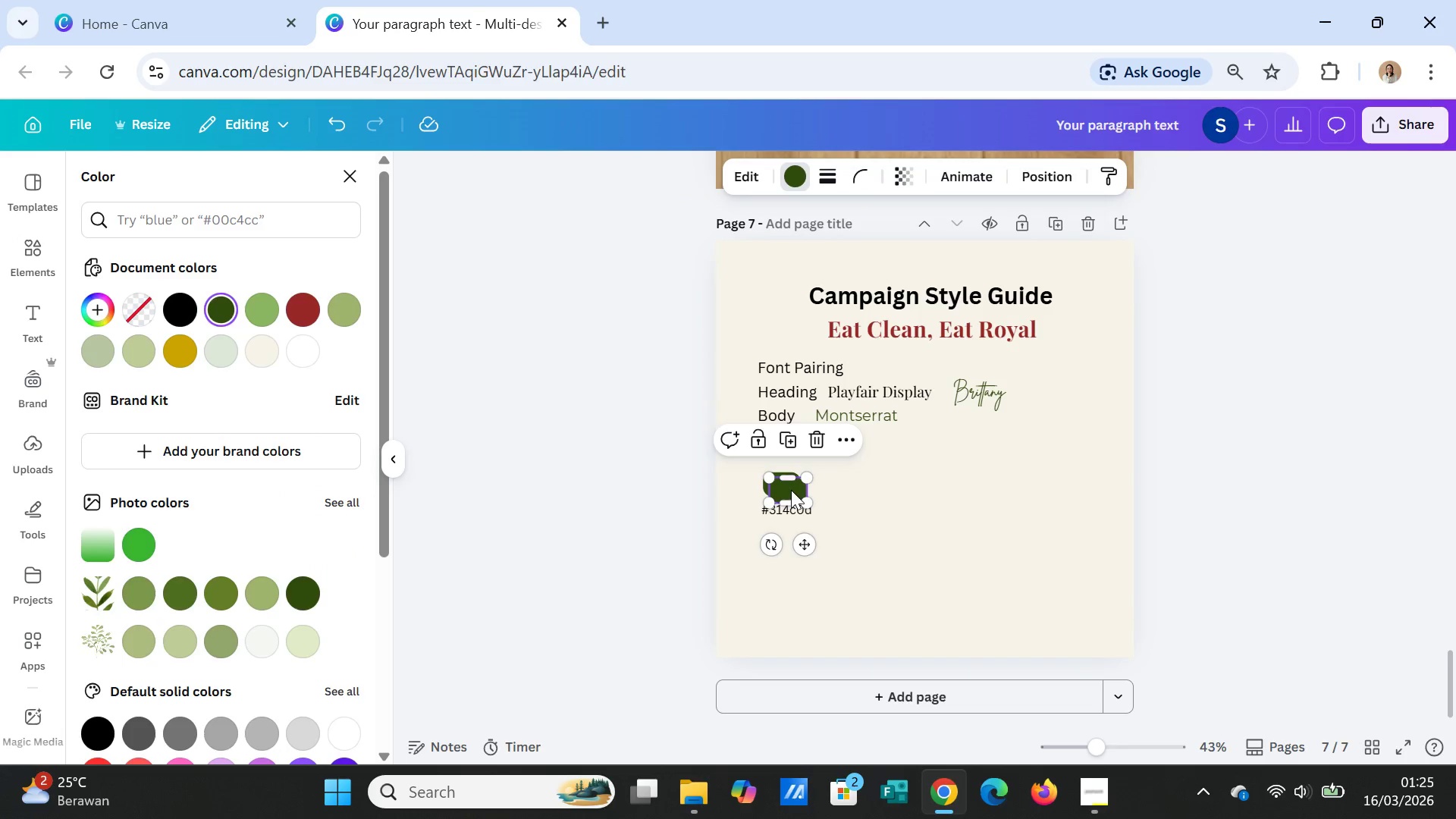 
left_click_drag(start_coordinate=[791, 490], to_coordinate=[851, 485])
 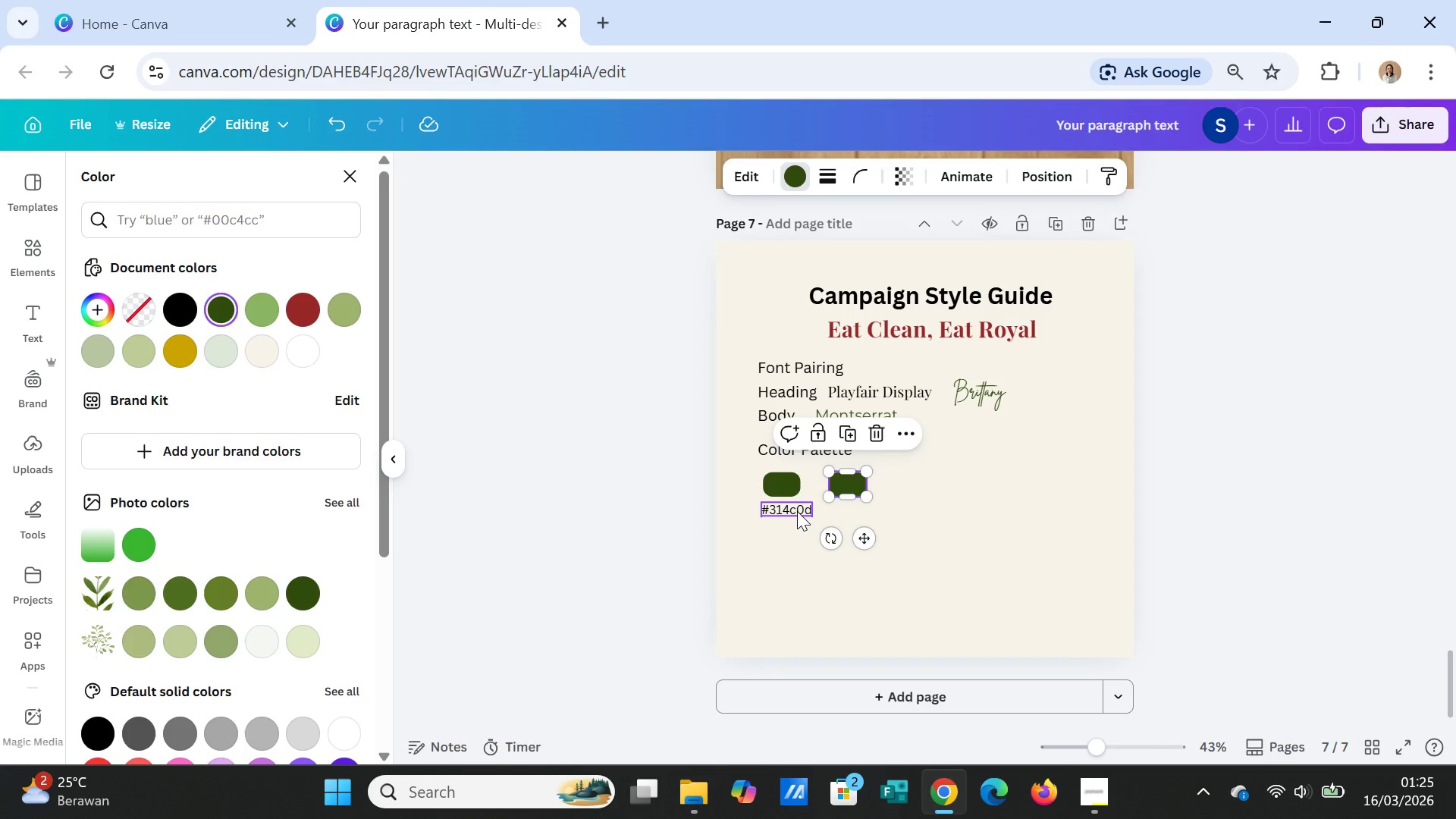 
left_click([797, 511])
 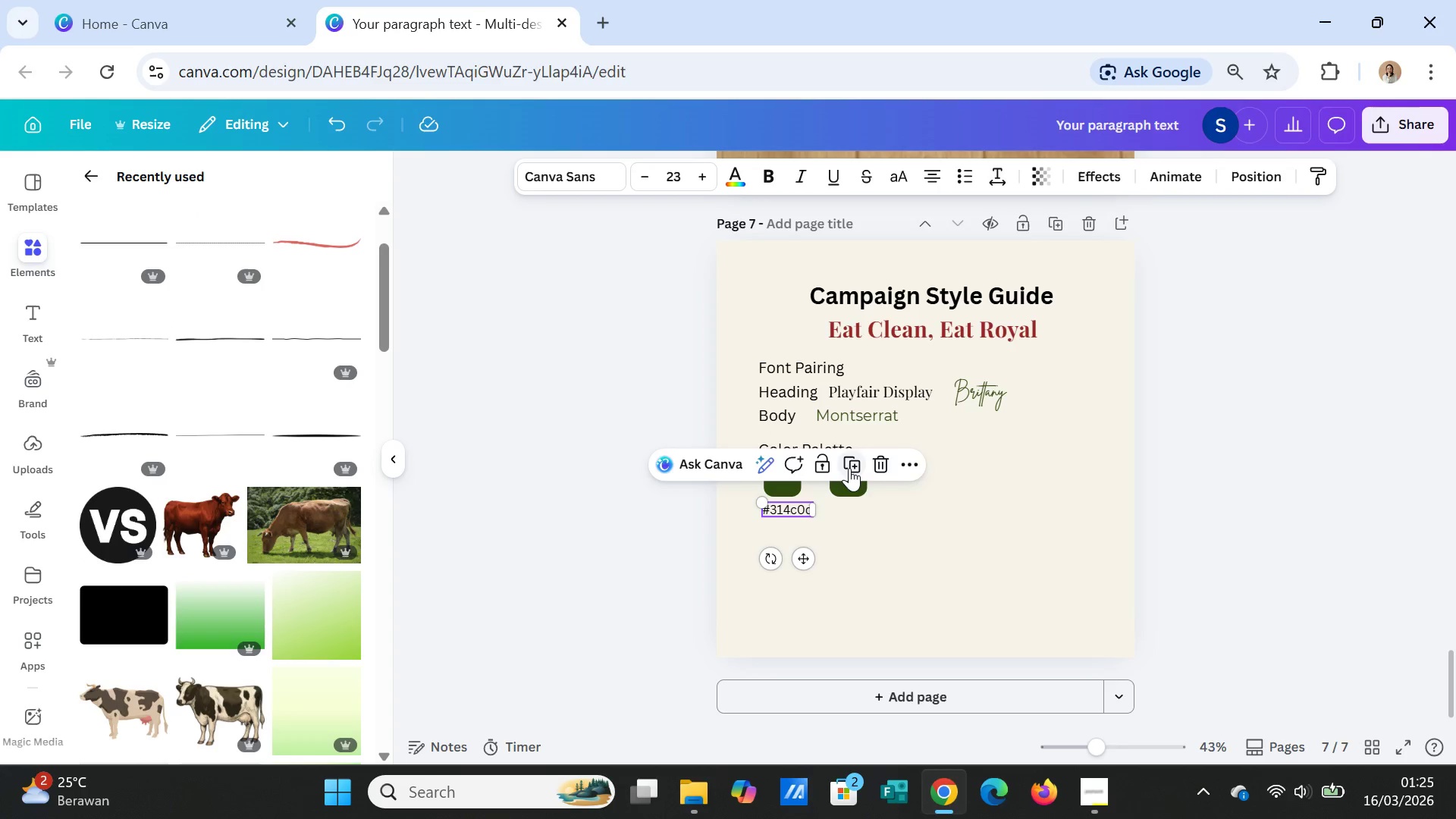 
left_click([849, 467])
 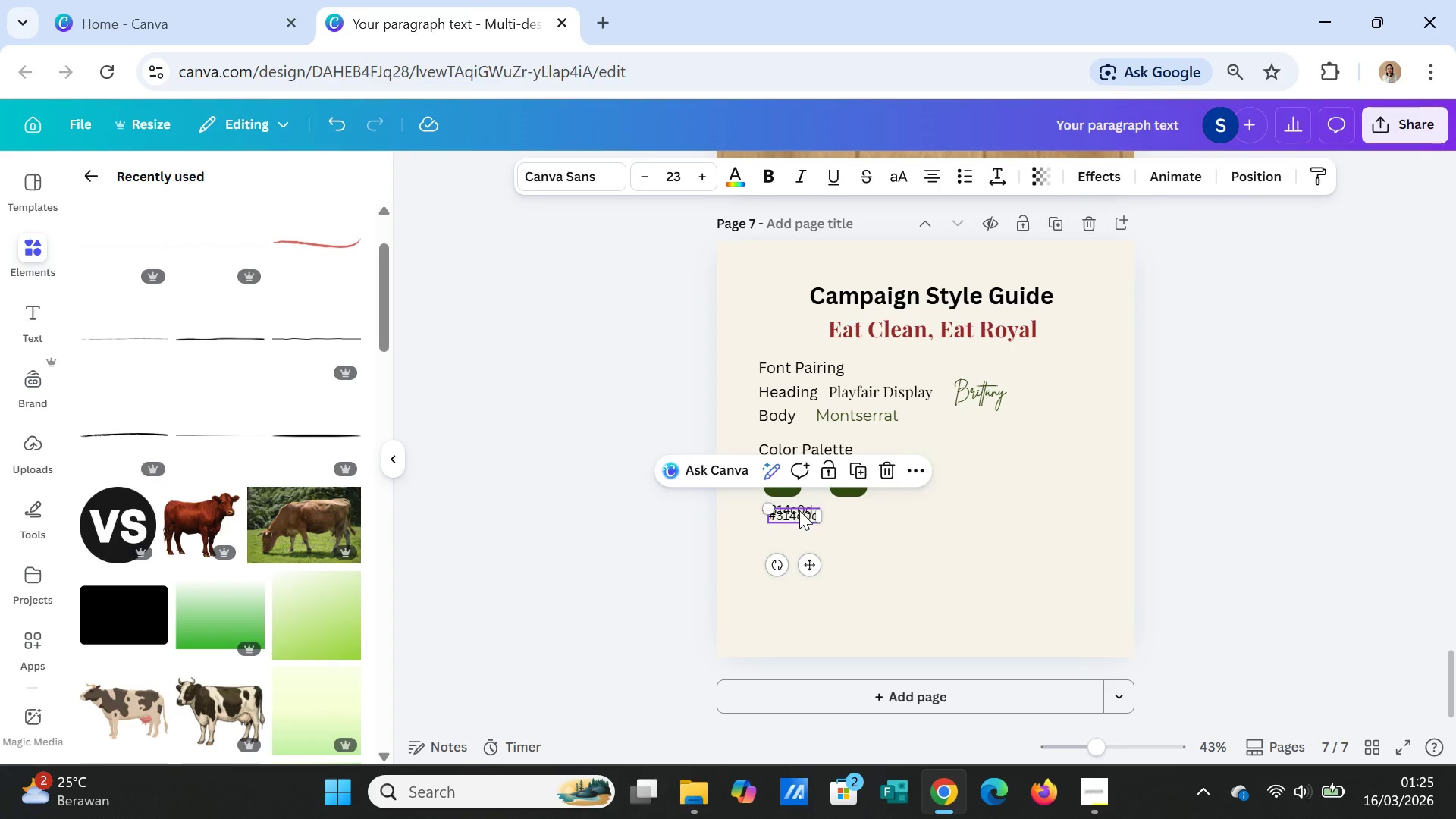 
left_click_drag(start_coordinate=[799, 512], to_coordinate=[854, 507])
 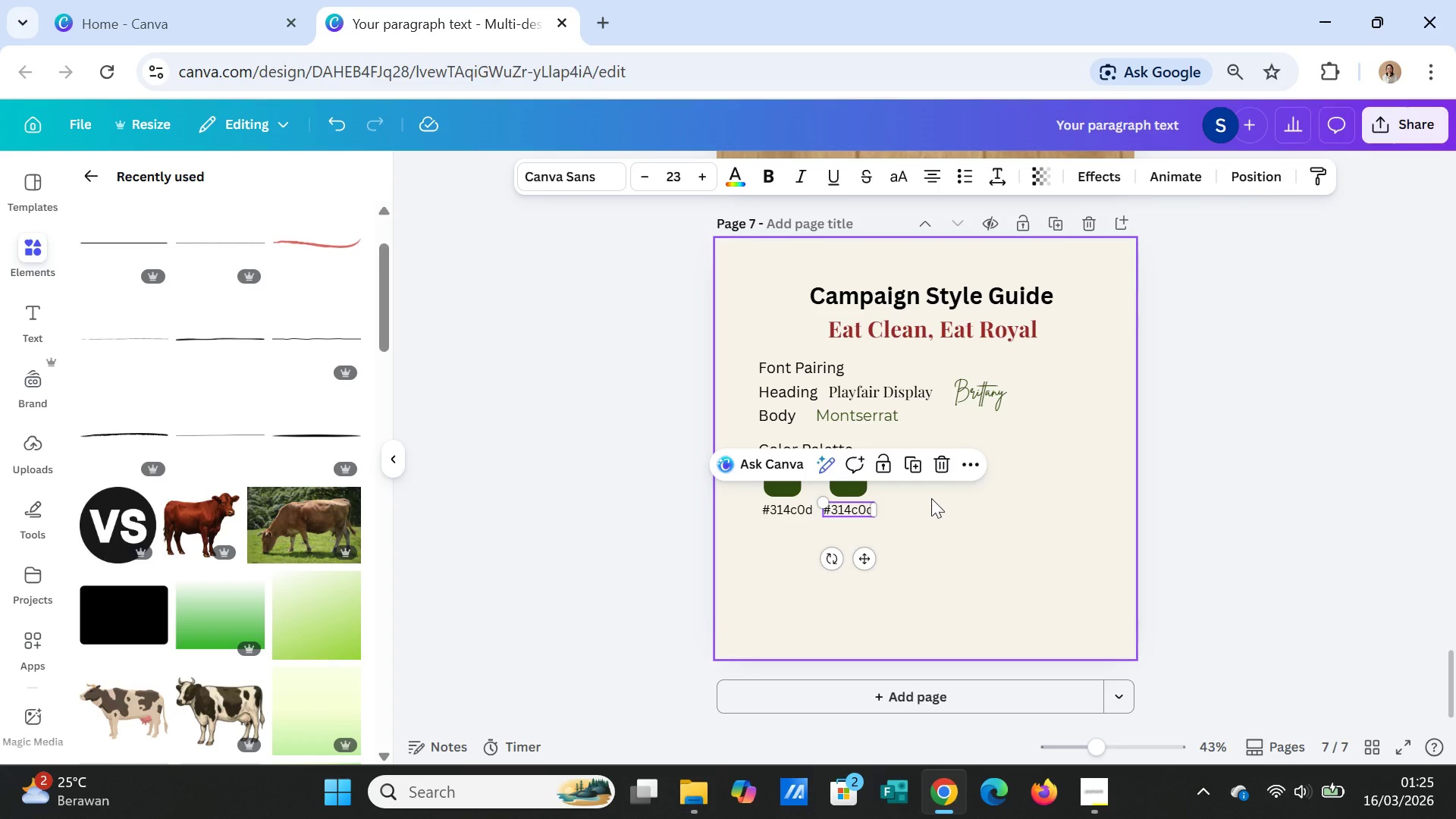 
left_click([931, 498])
 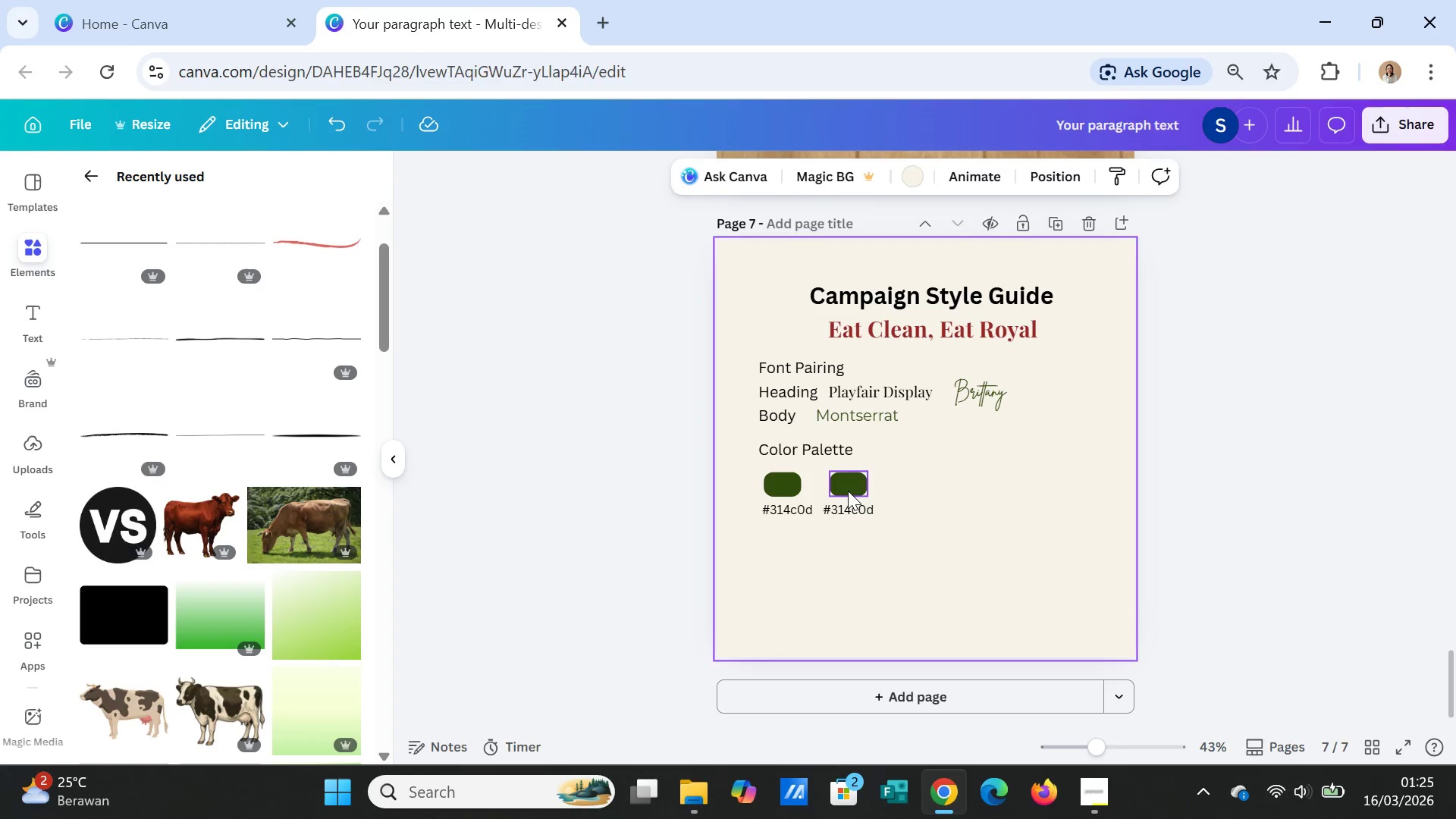 
left_click([846, 488])
 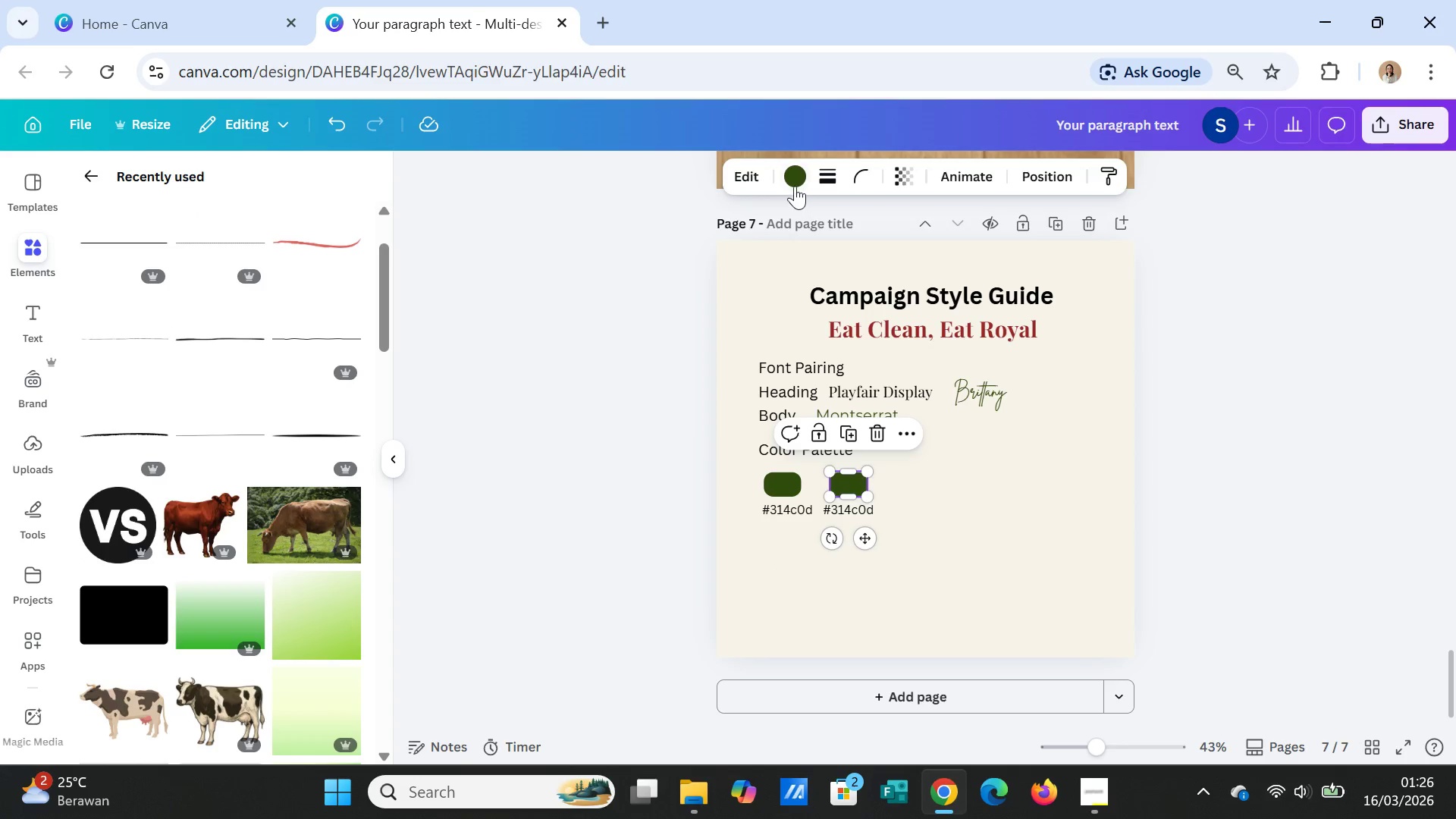 
left_click([795, 184])
 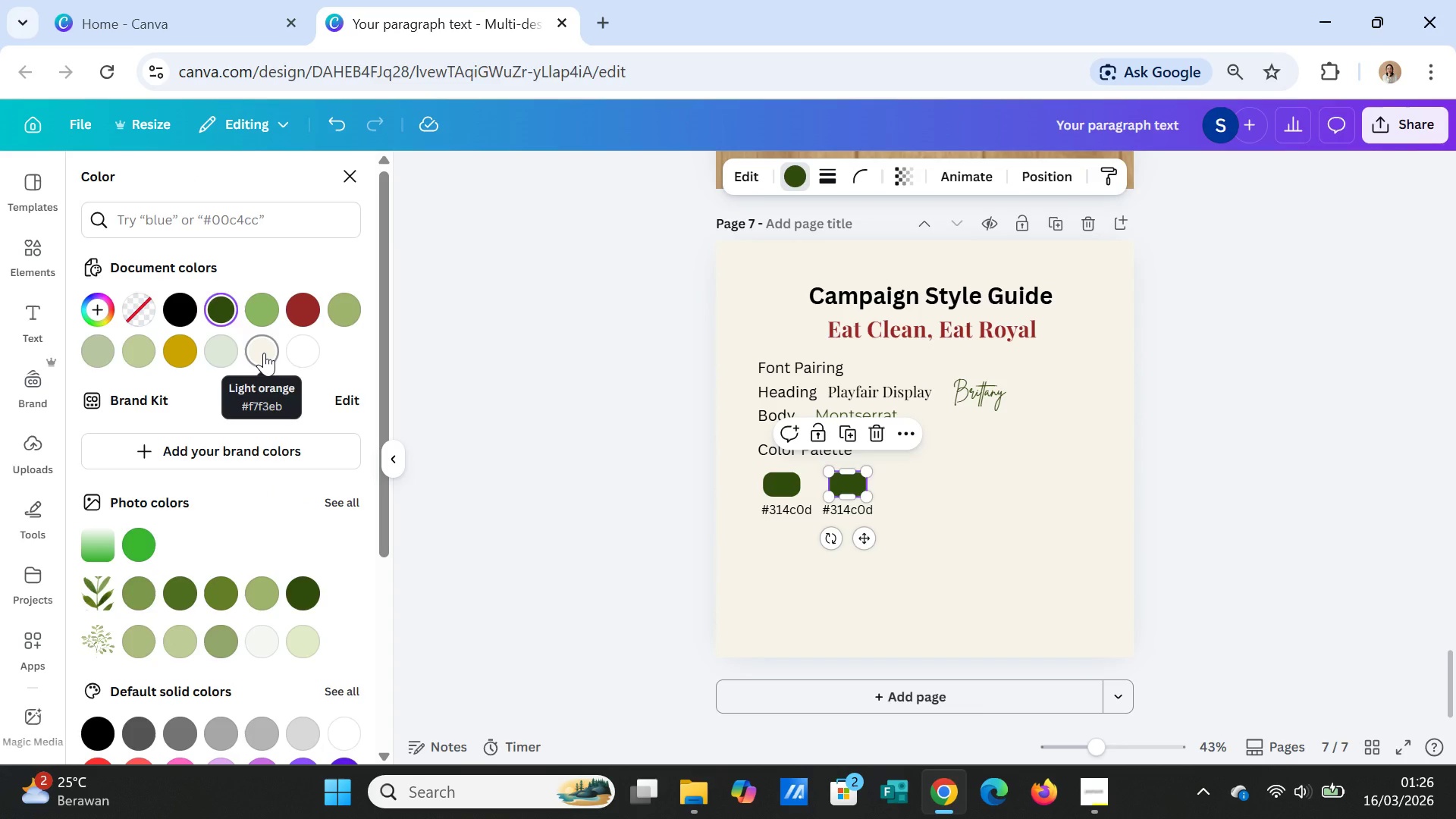 
wait(7.39)
 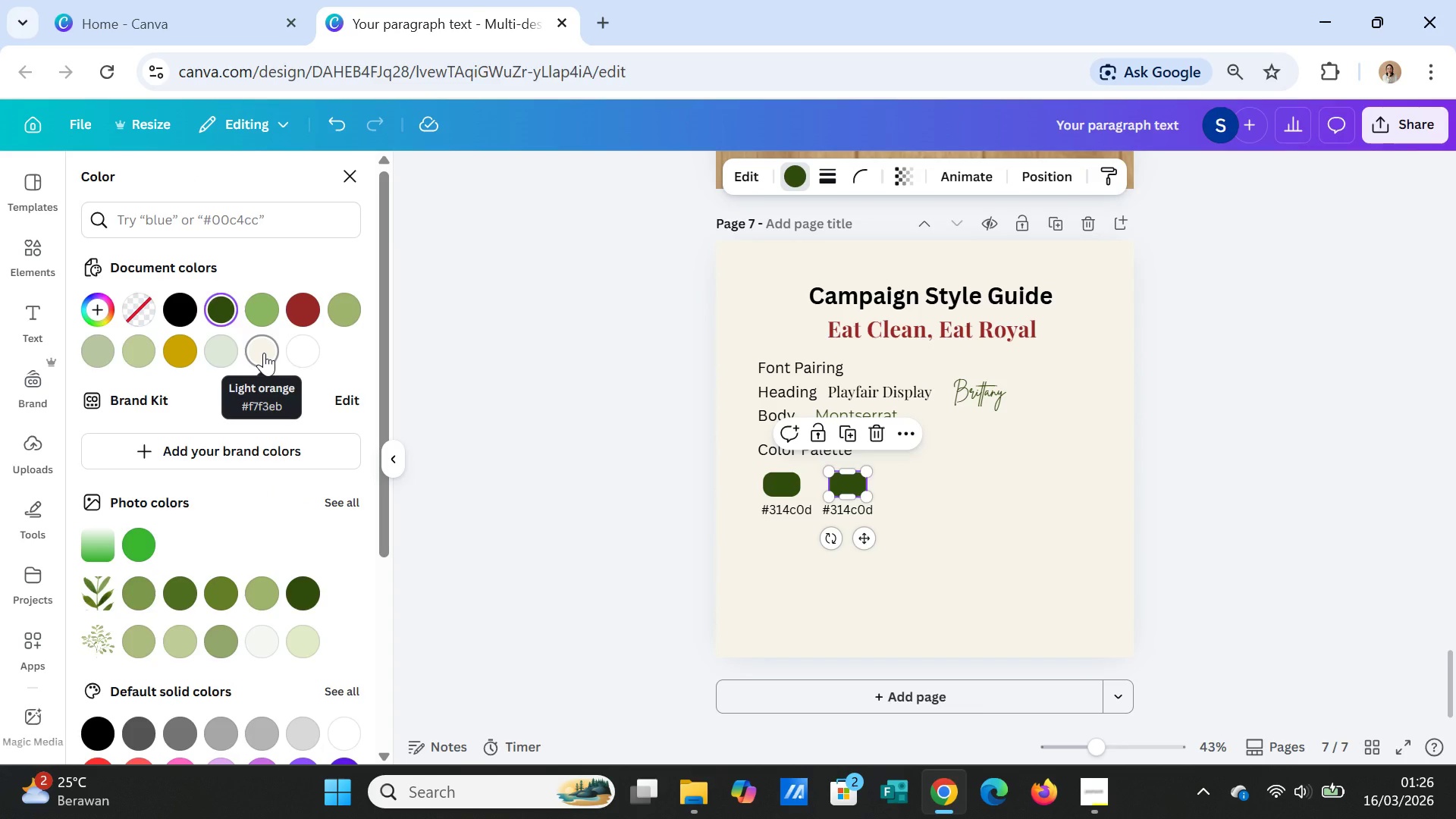 
left_click([264, 353])
 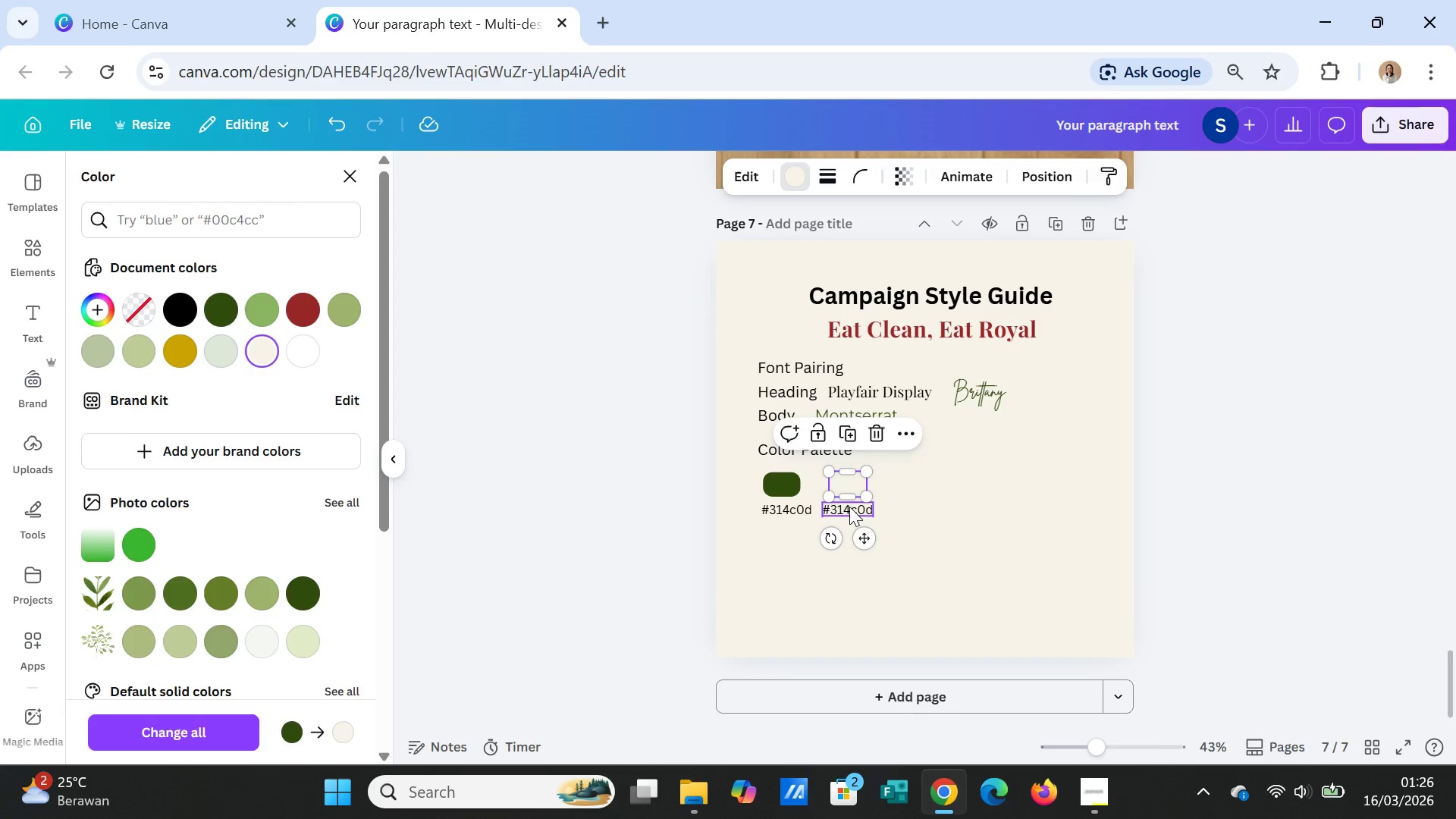 
double_click([849, 507])
 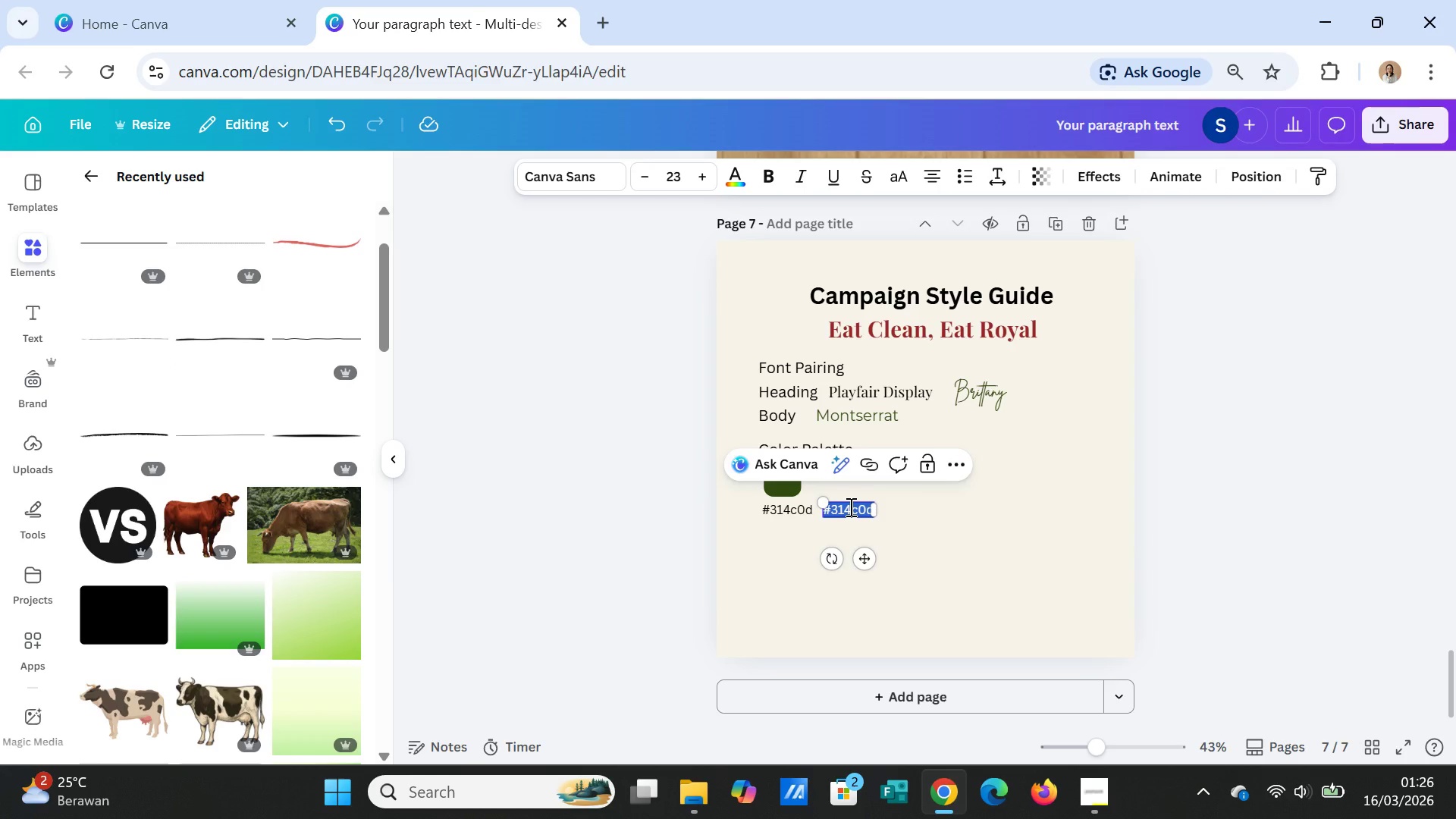 
key(ArrowRight)
 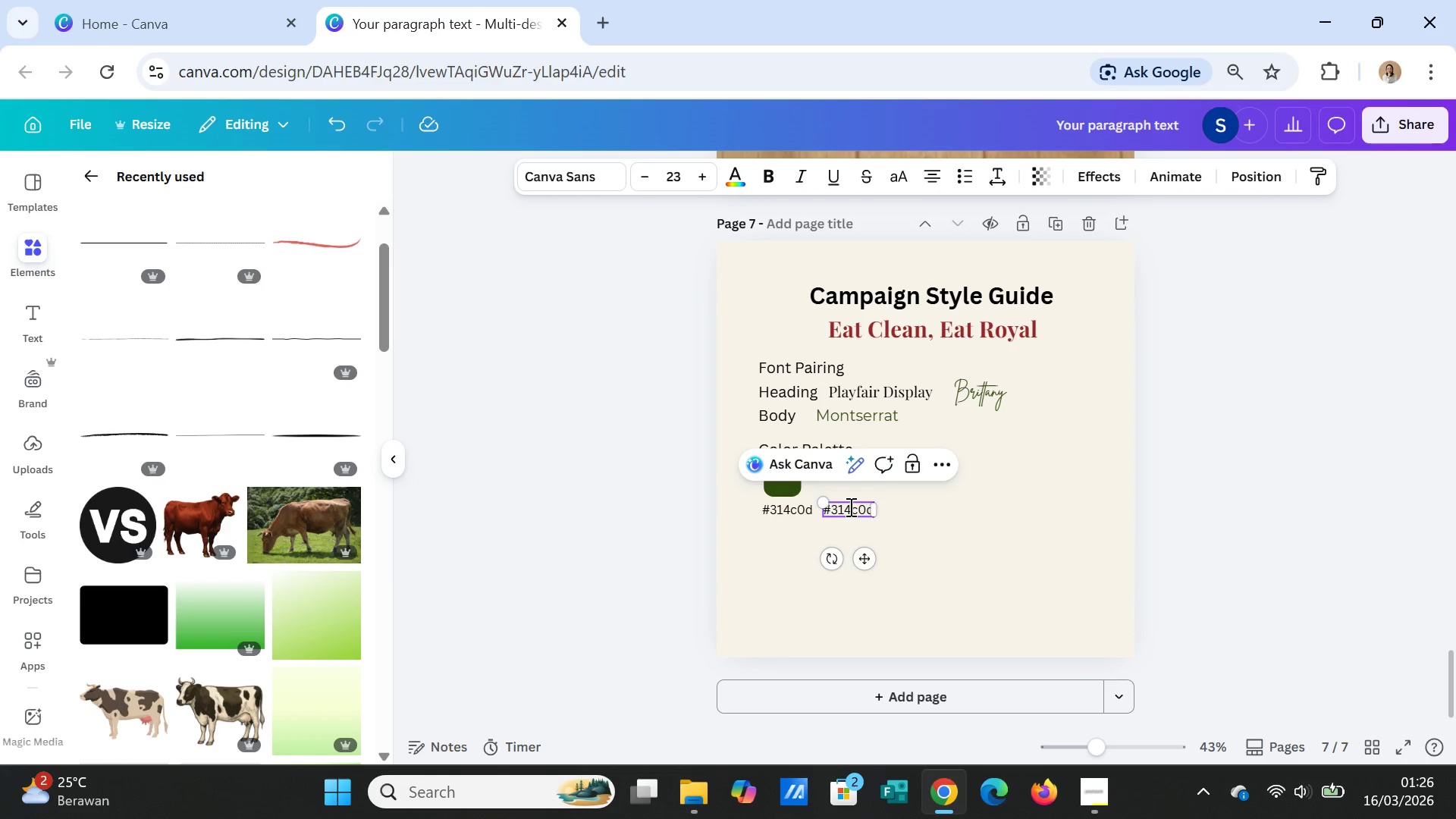 
key(Backspace)
key(Backspace)
key(Backspace)
key(Backspace)
key(Backspace)
key(Backspace)
type(f7f3eb)
 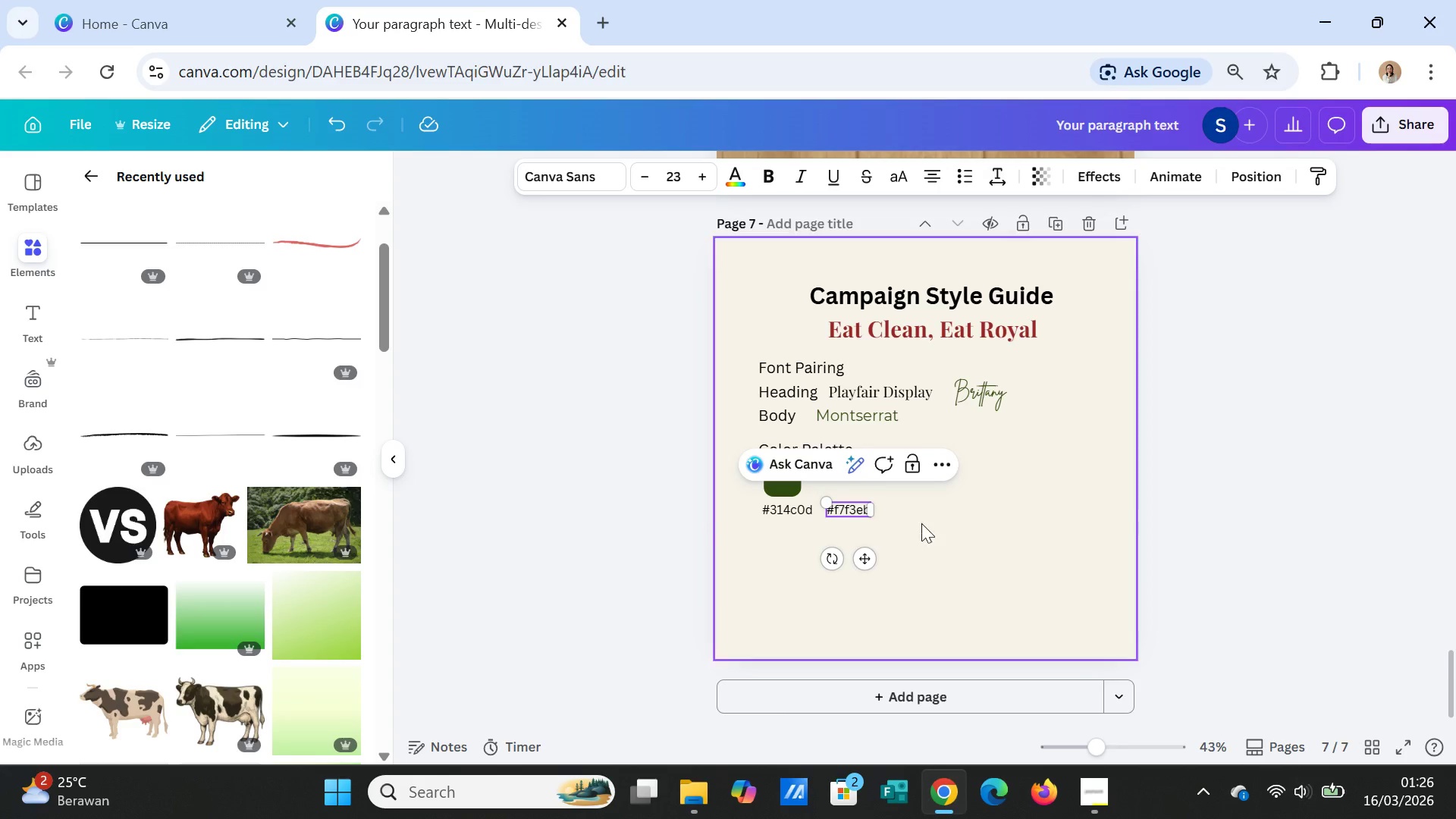 
left_click([935, 525])
 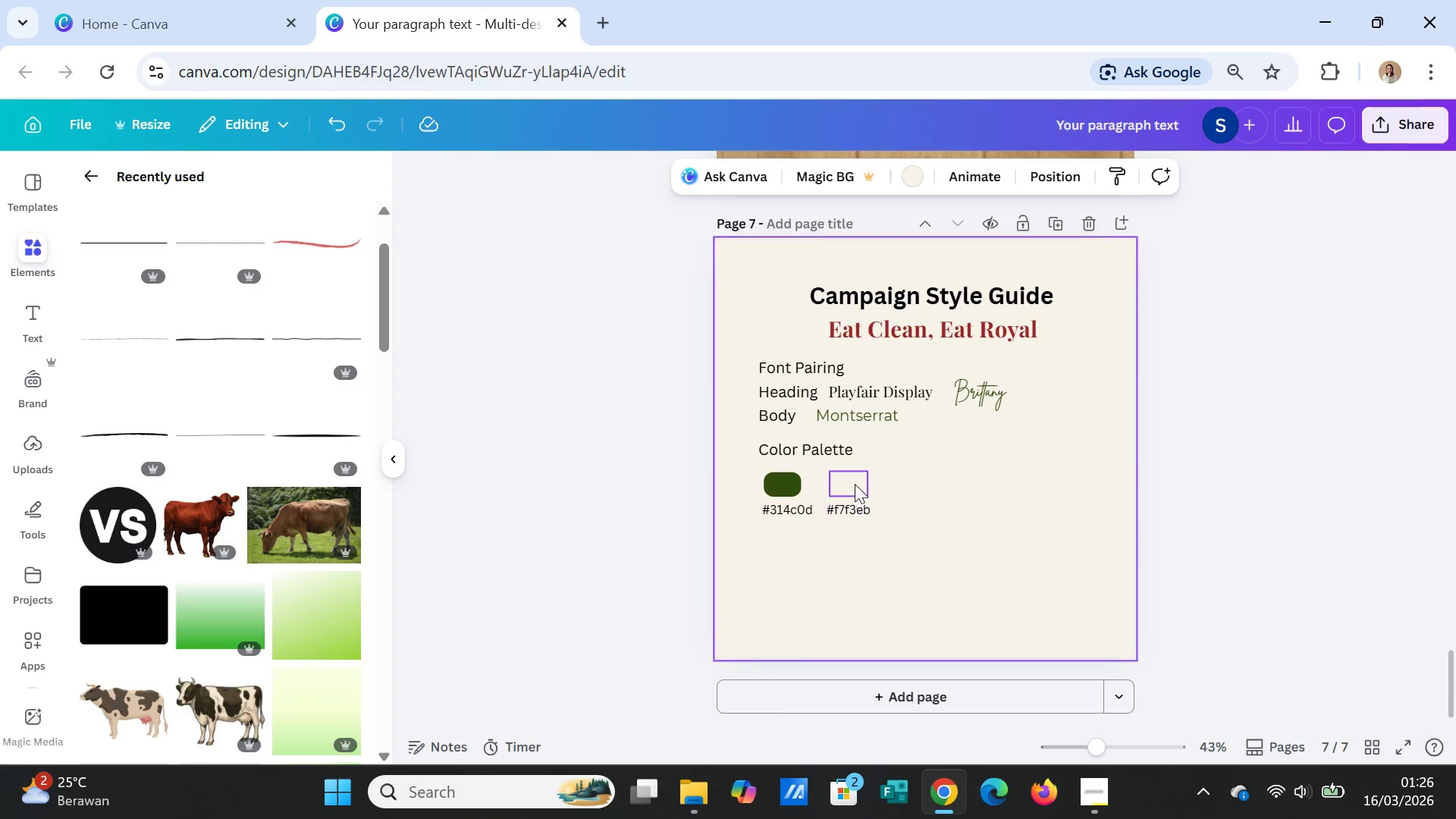 
left_click([855, 484])
 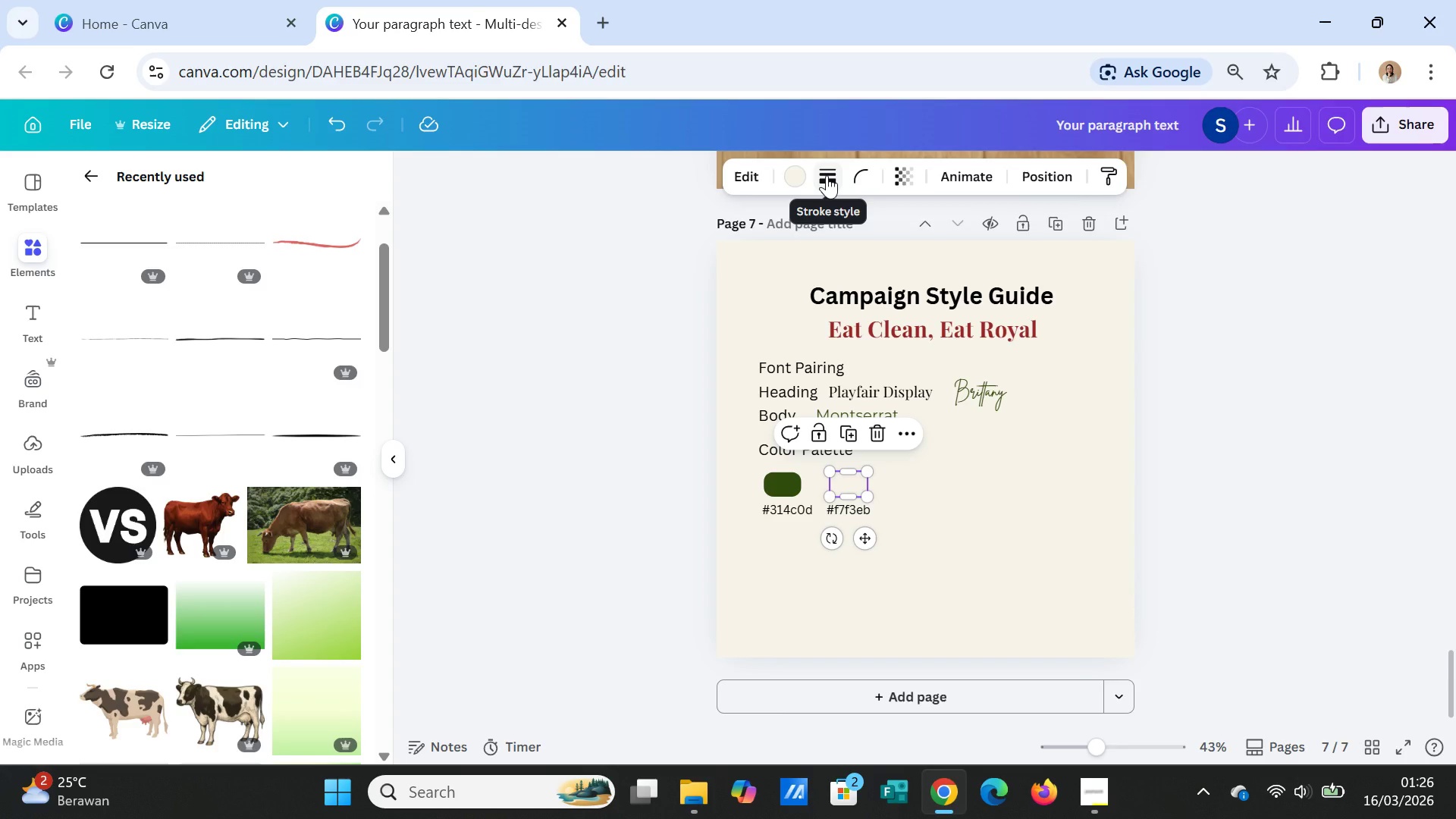 
left_click([827, 175])
 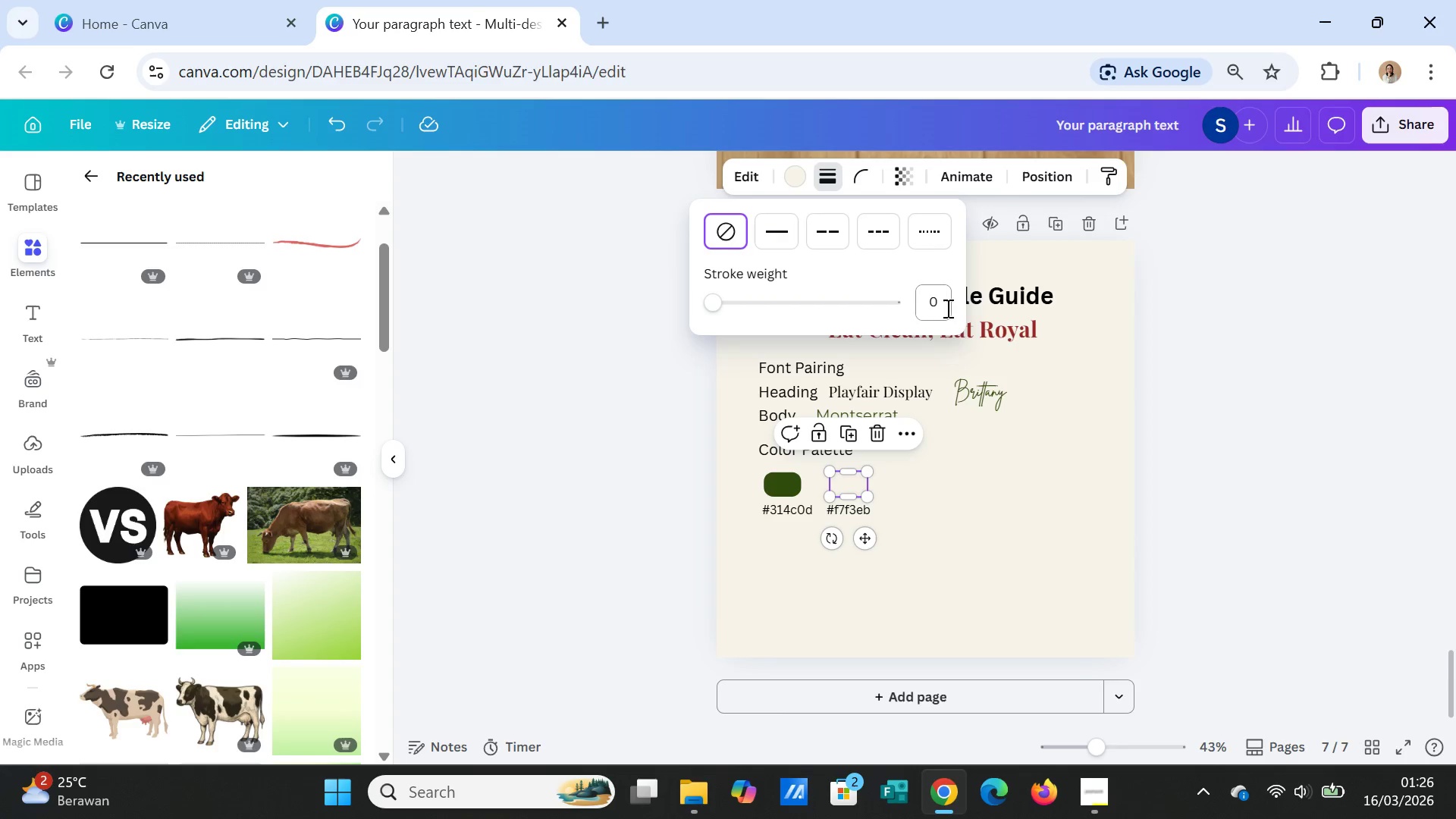 
left_click([946, 303])
 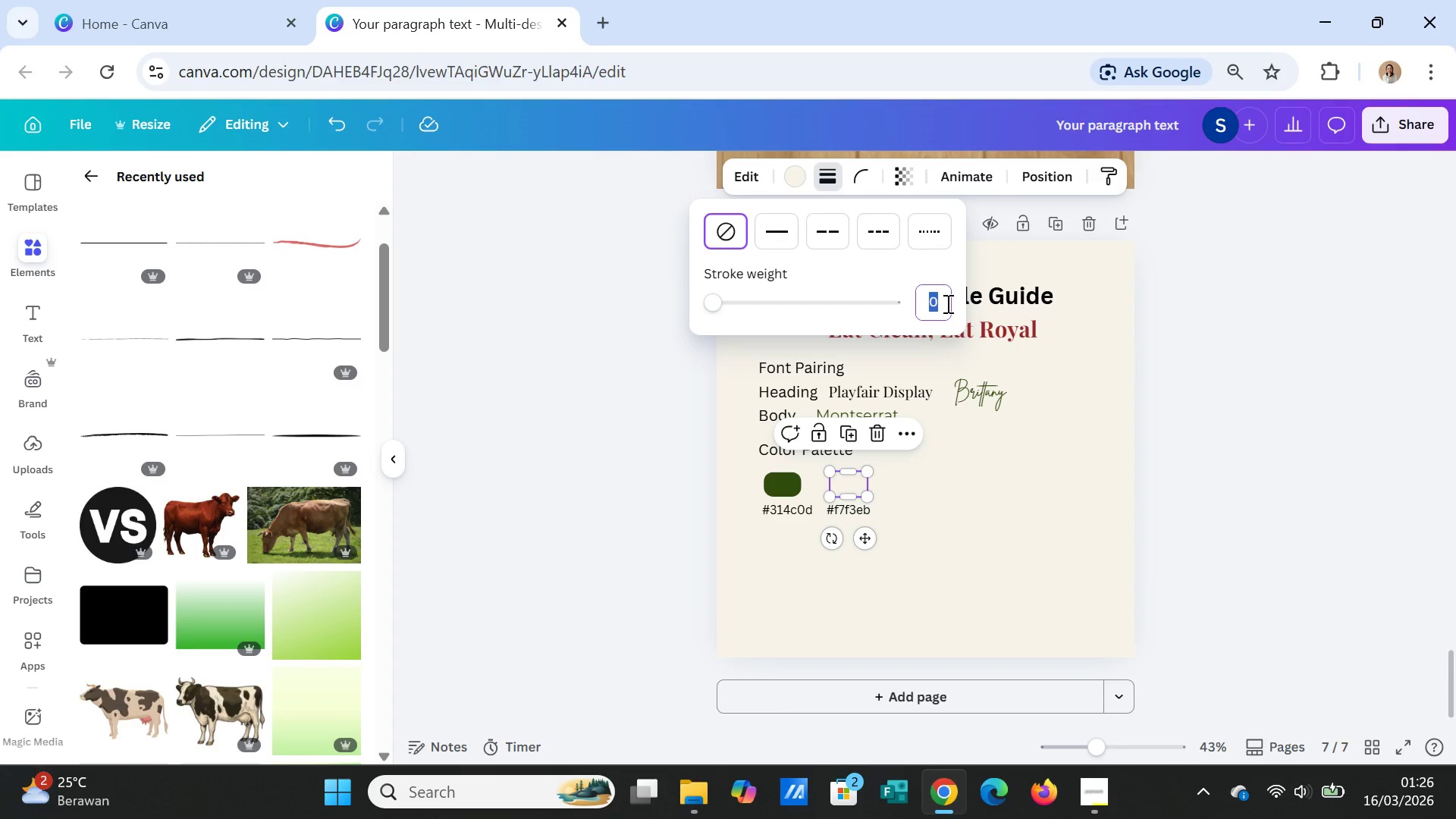 
key(2)
 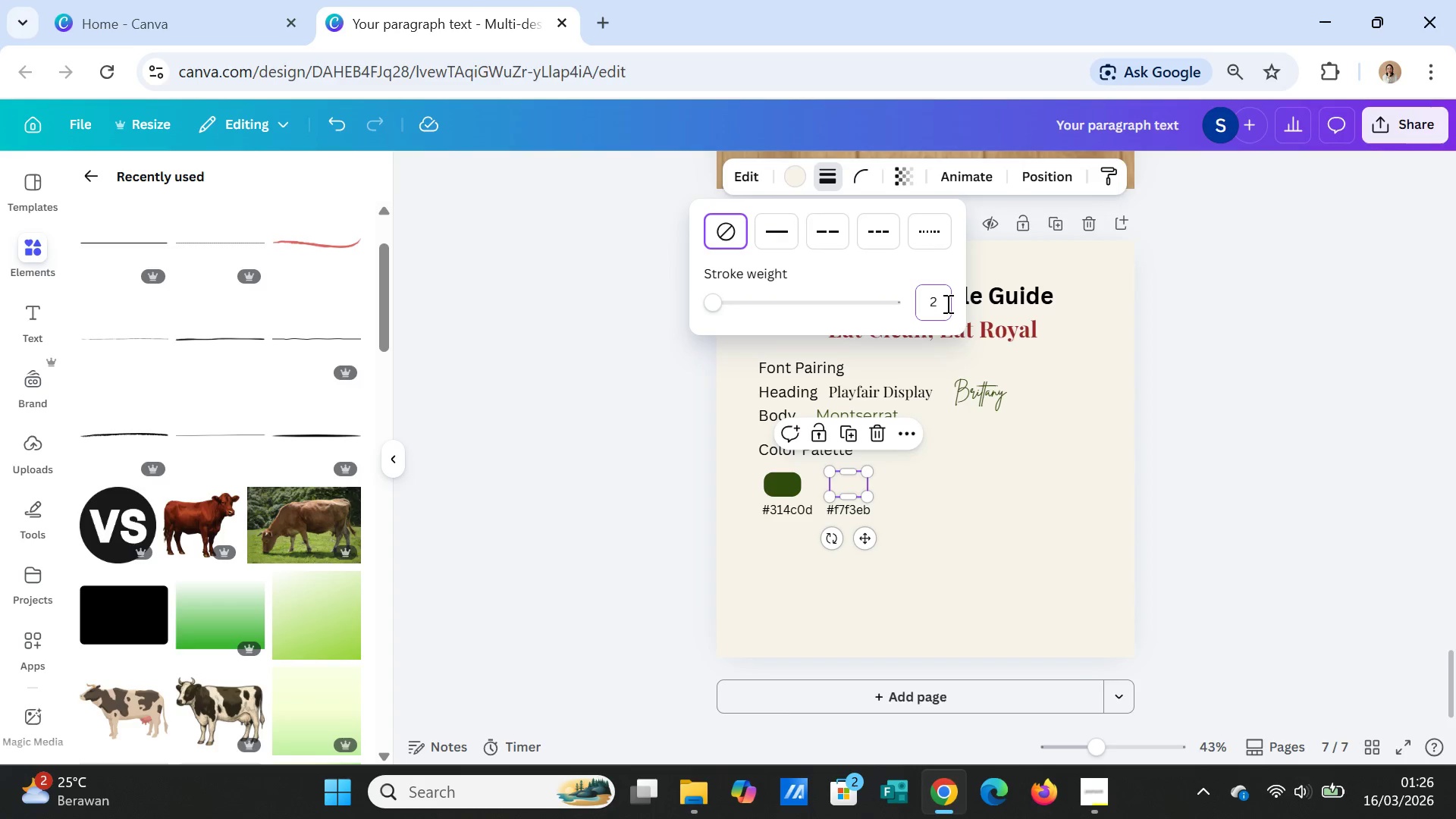 
key(Enter)
 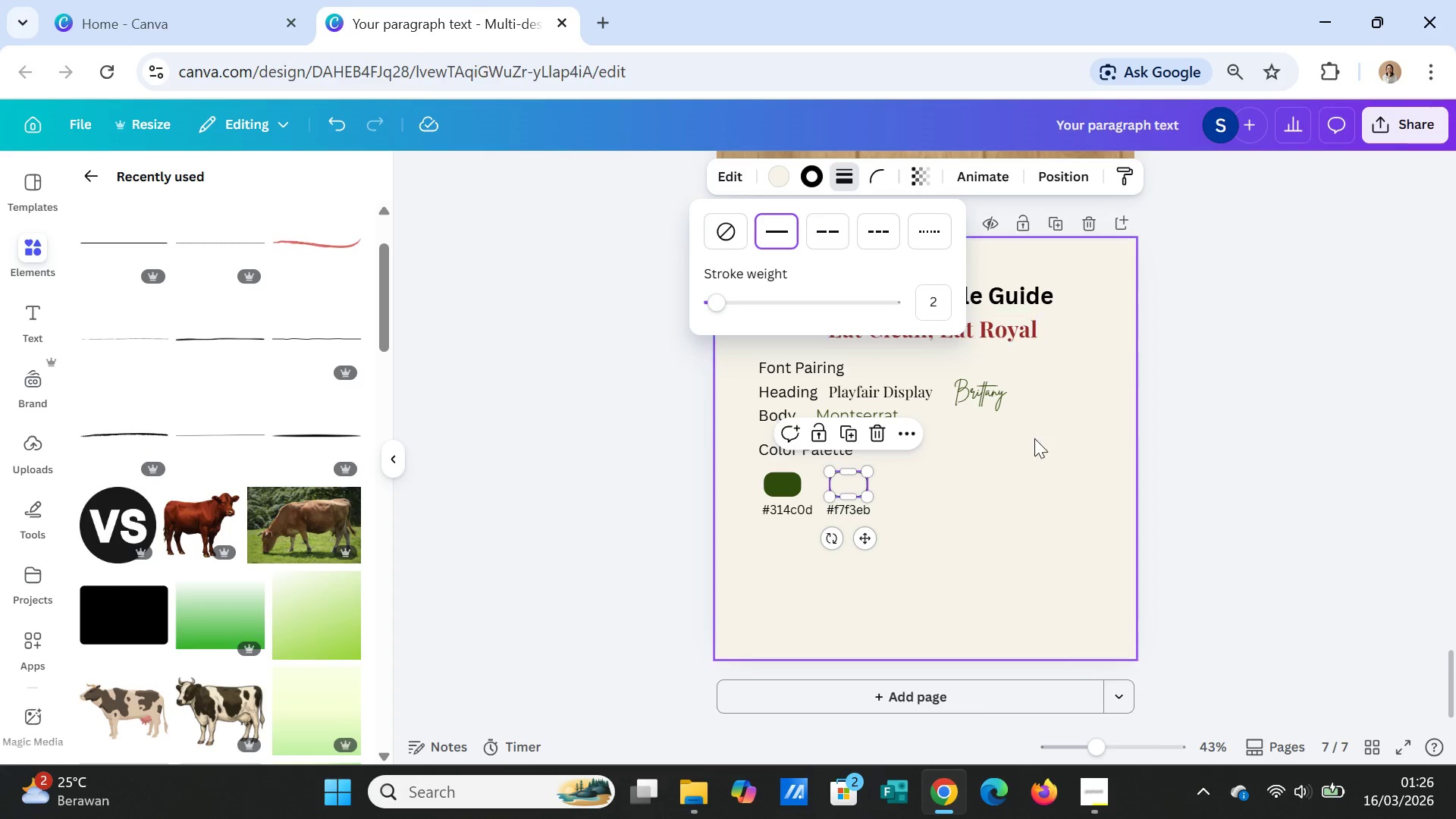 
left_click([972, 513])
 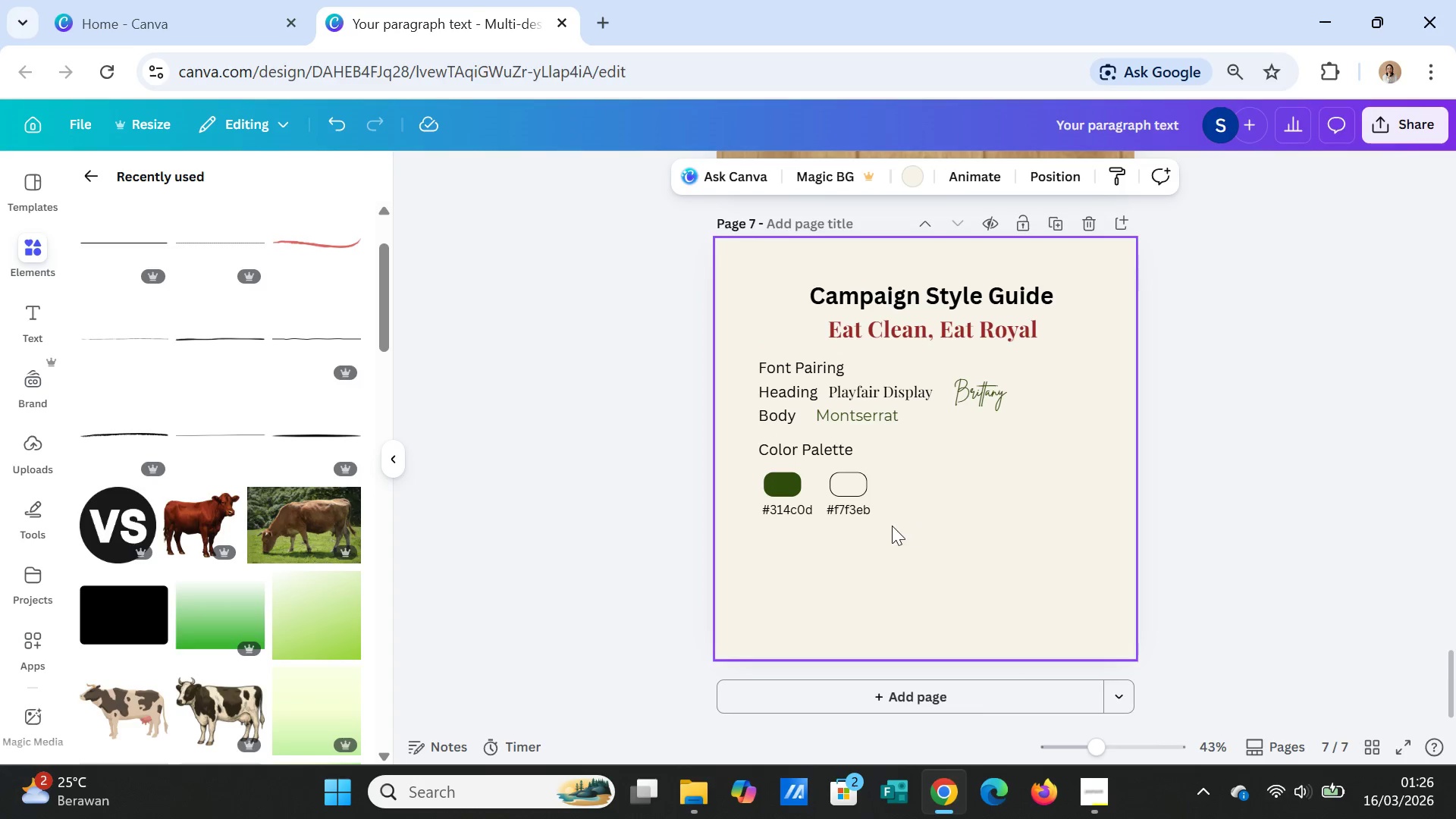 
left_click([860, 488])
 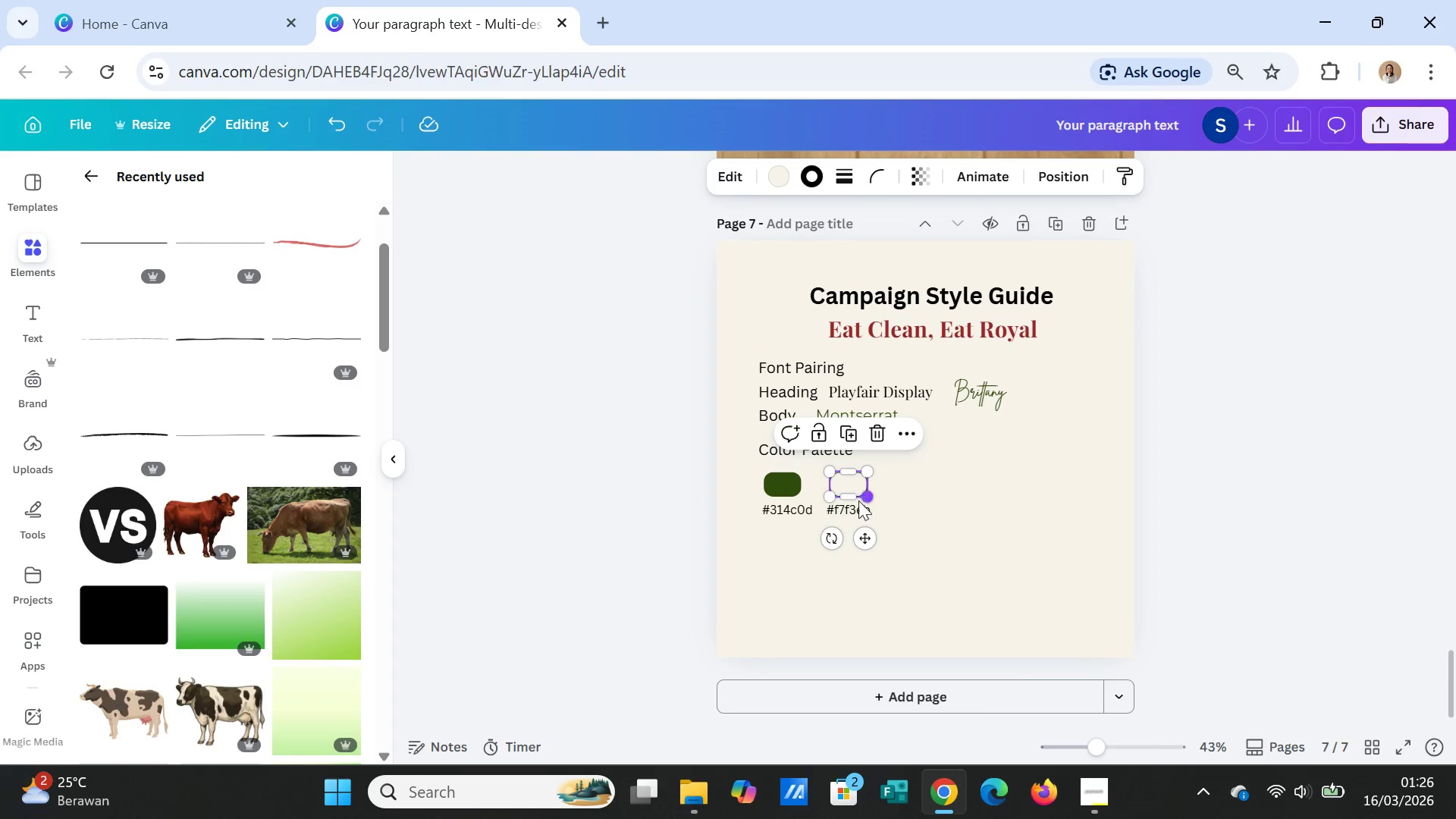 
hold_key(key=ShiftLeft, duration=1.28)
 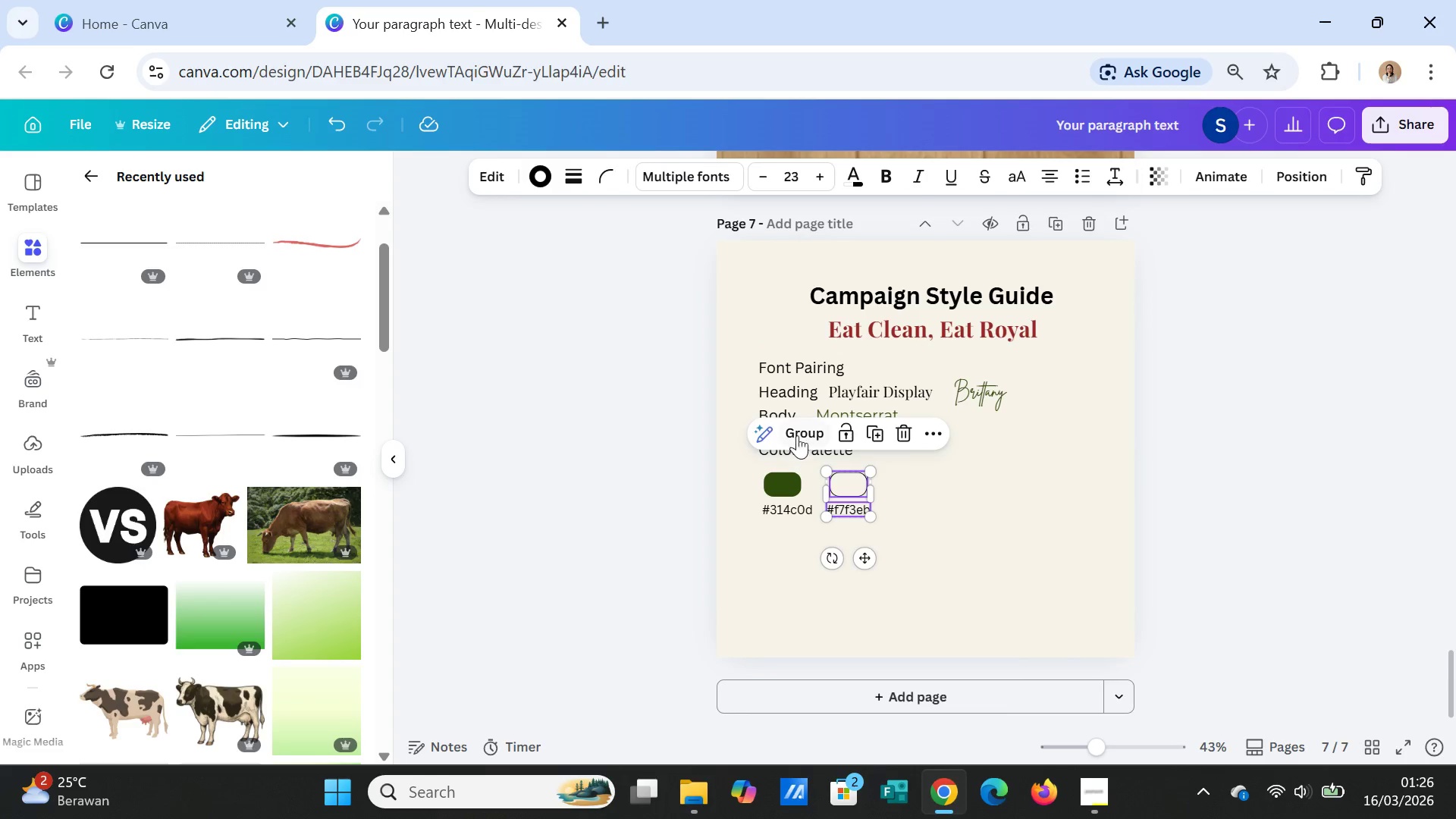 
left_click([799, 426])
 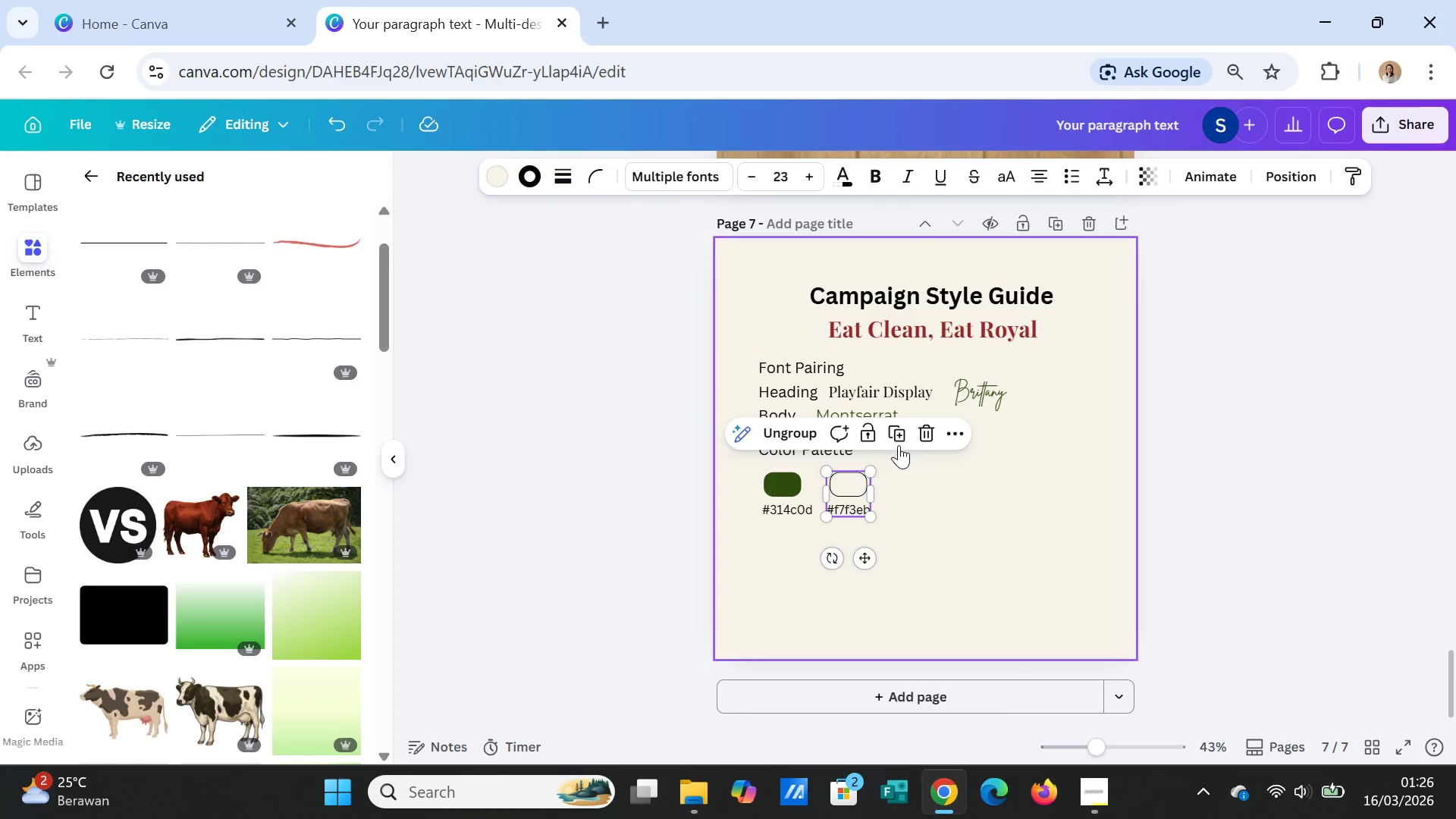 
left_click([901, 431])
 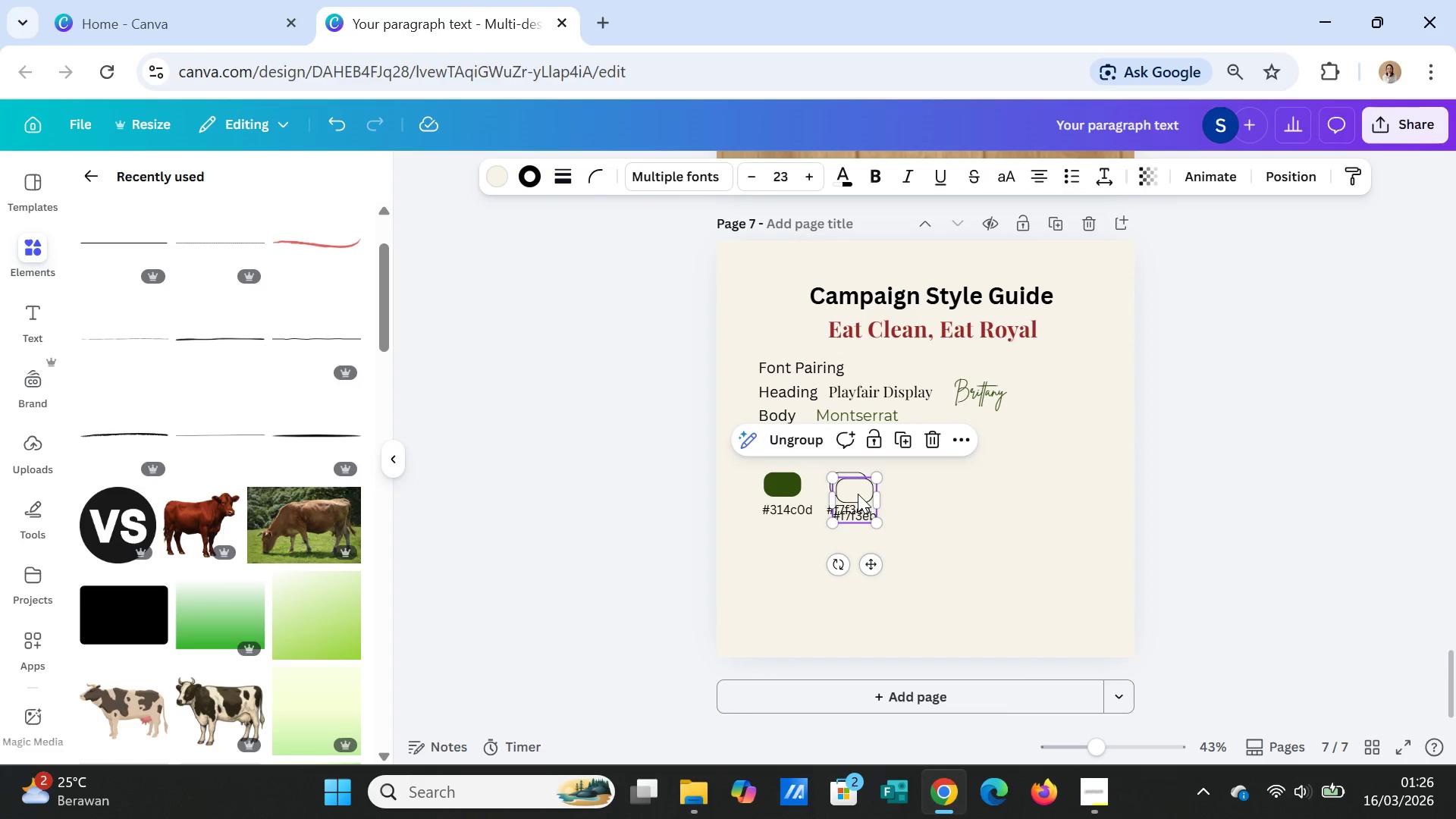 
left_click_drag(start_coordinate=[858, 494], to_coordinate=[922, 487])
 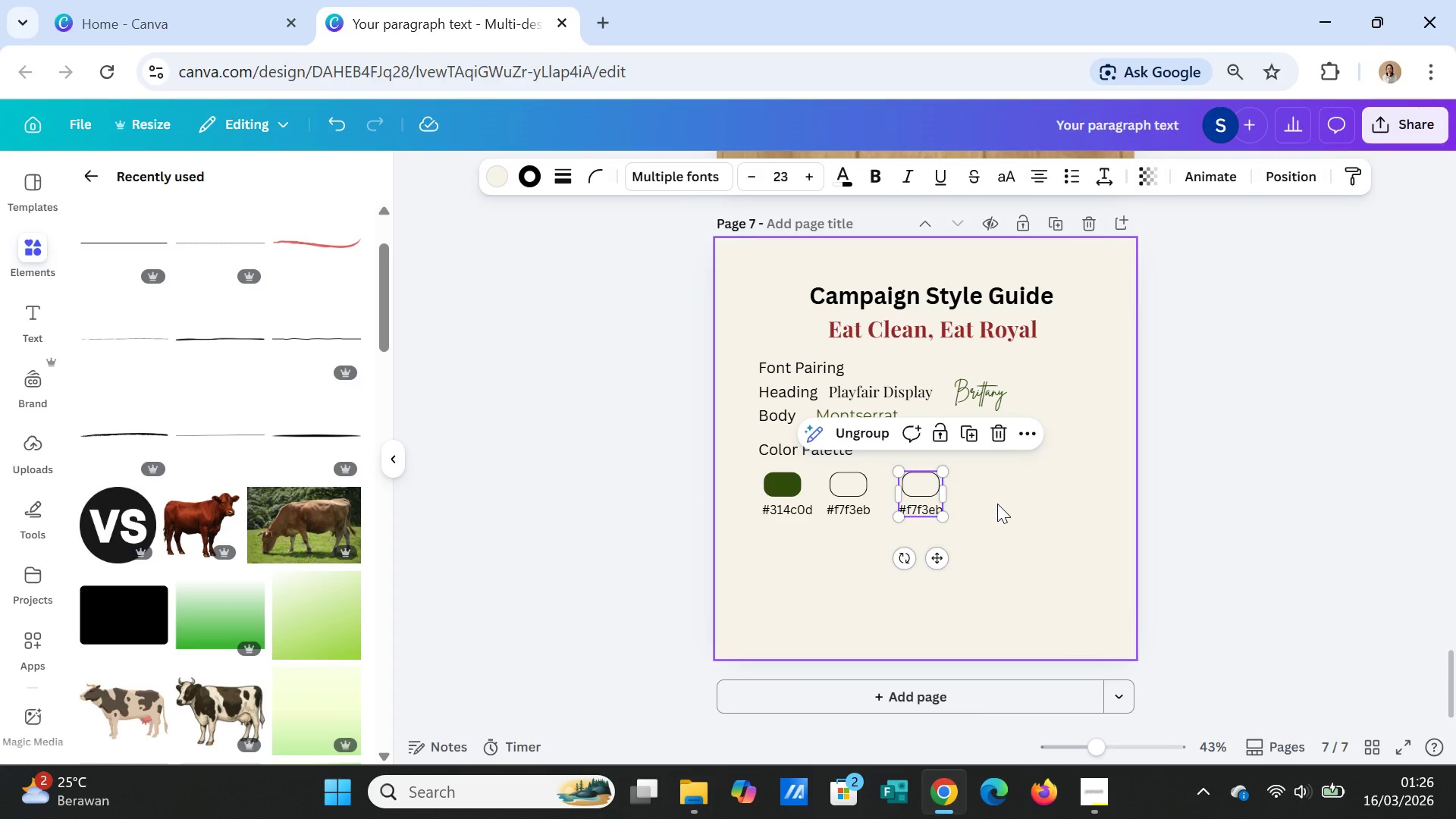 
left_click([997, 504])
 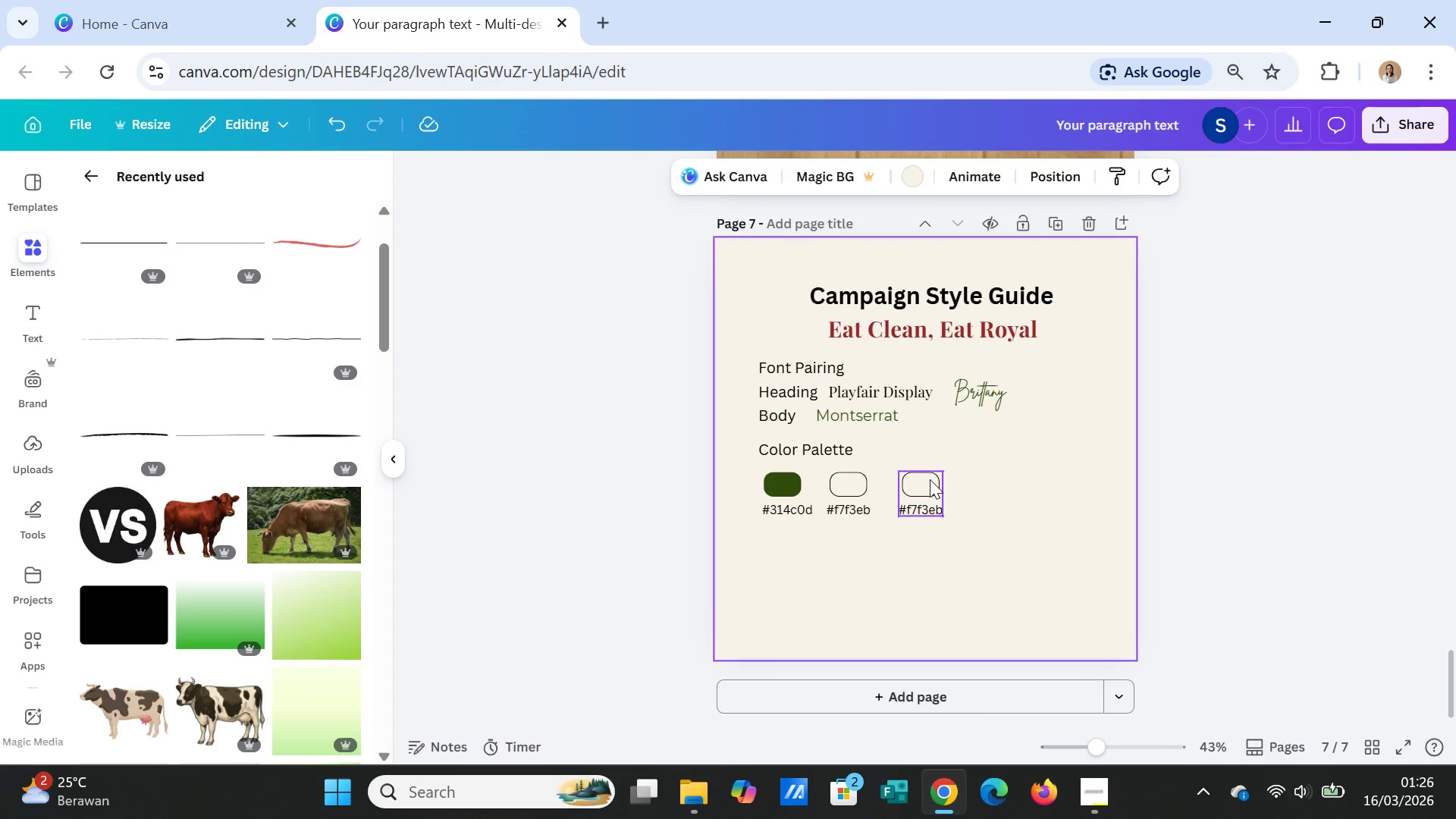 
left_click([930, 479])
 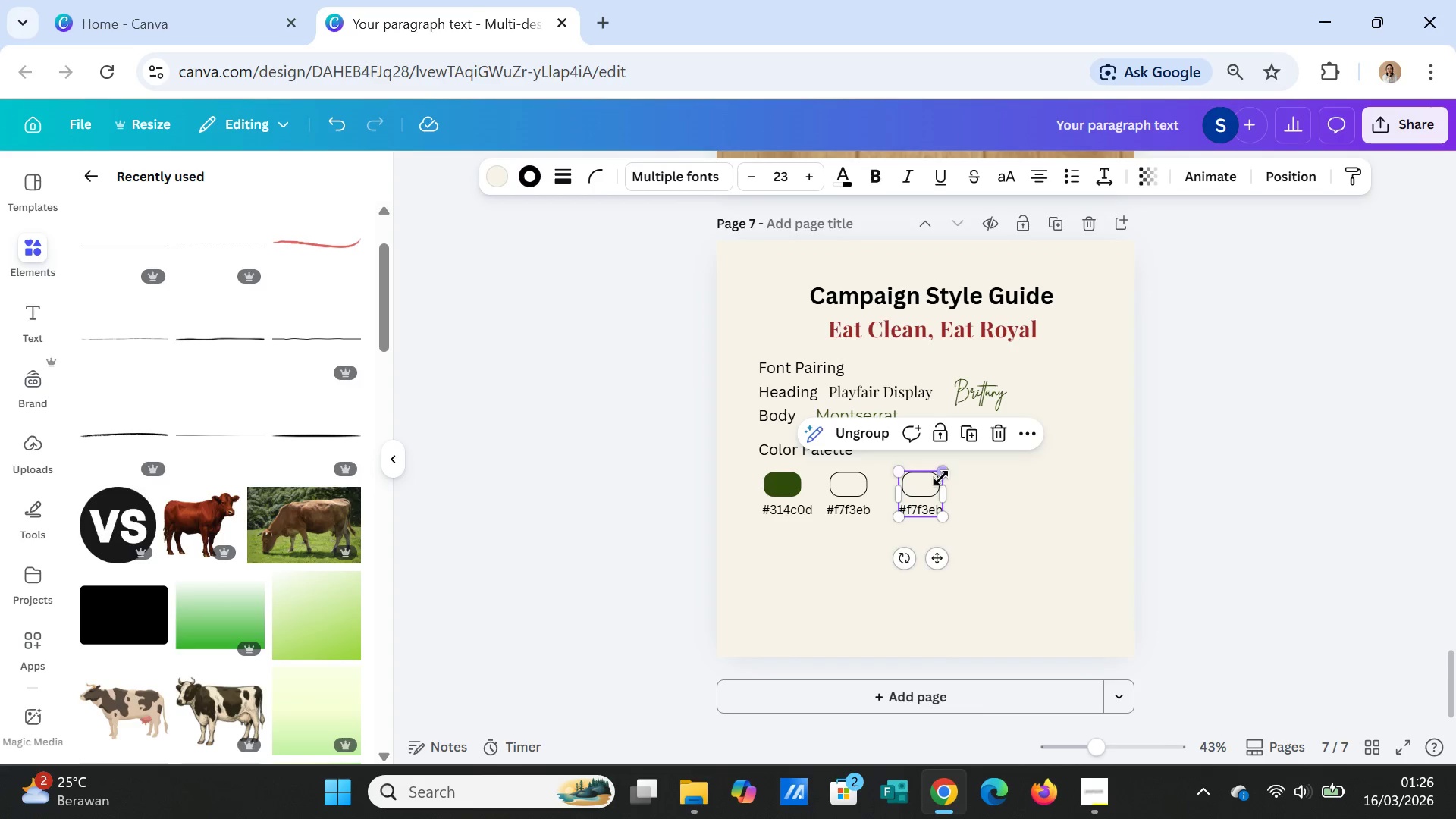 
double_click([927, 483])
 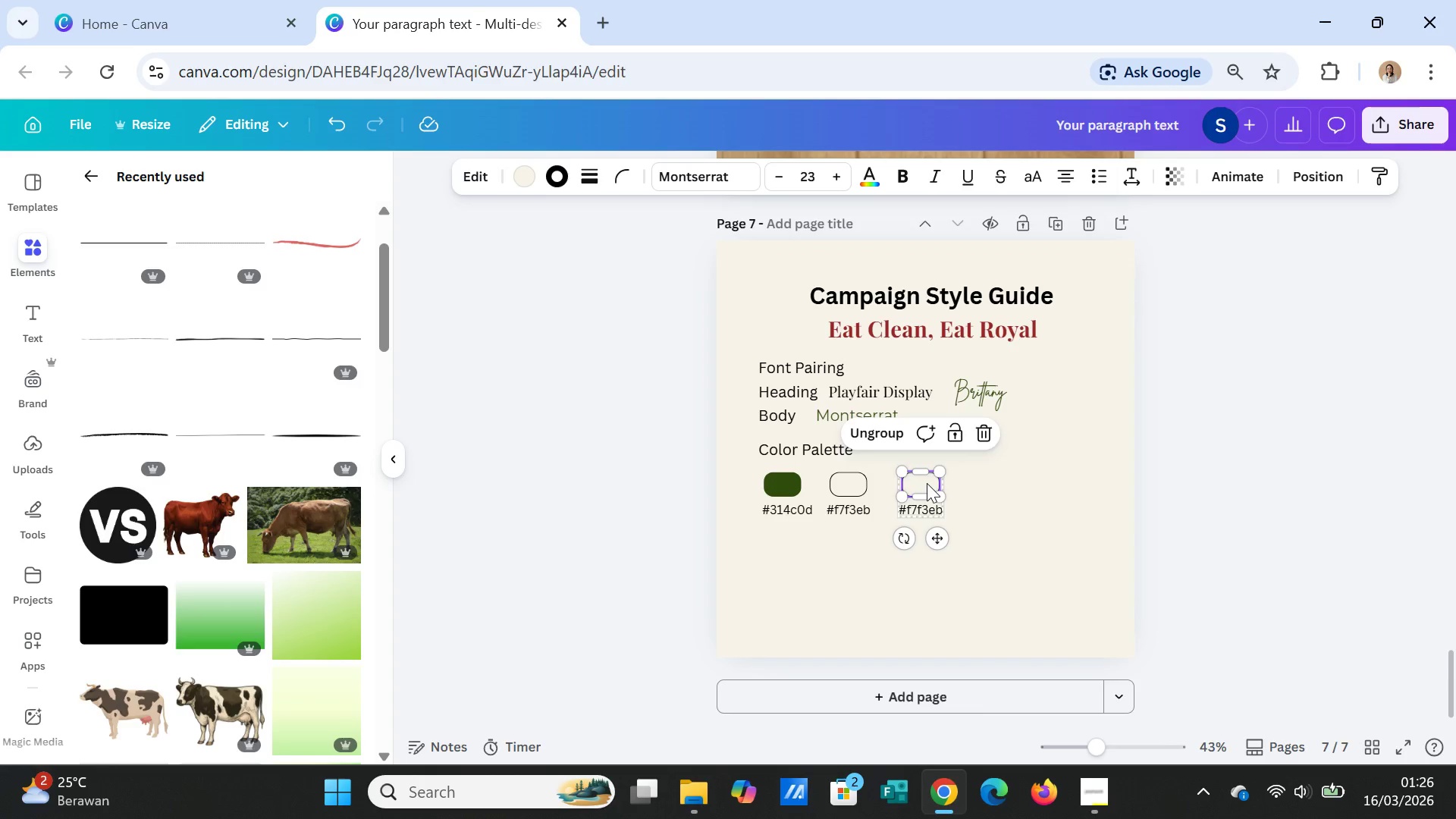 
triple_click([927, 483])
 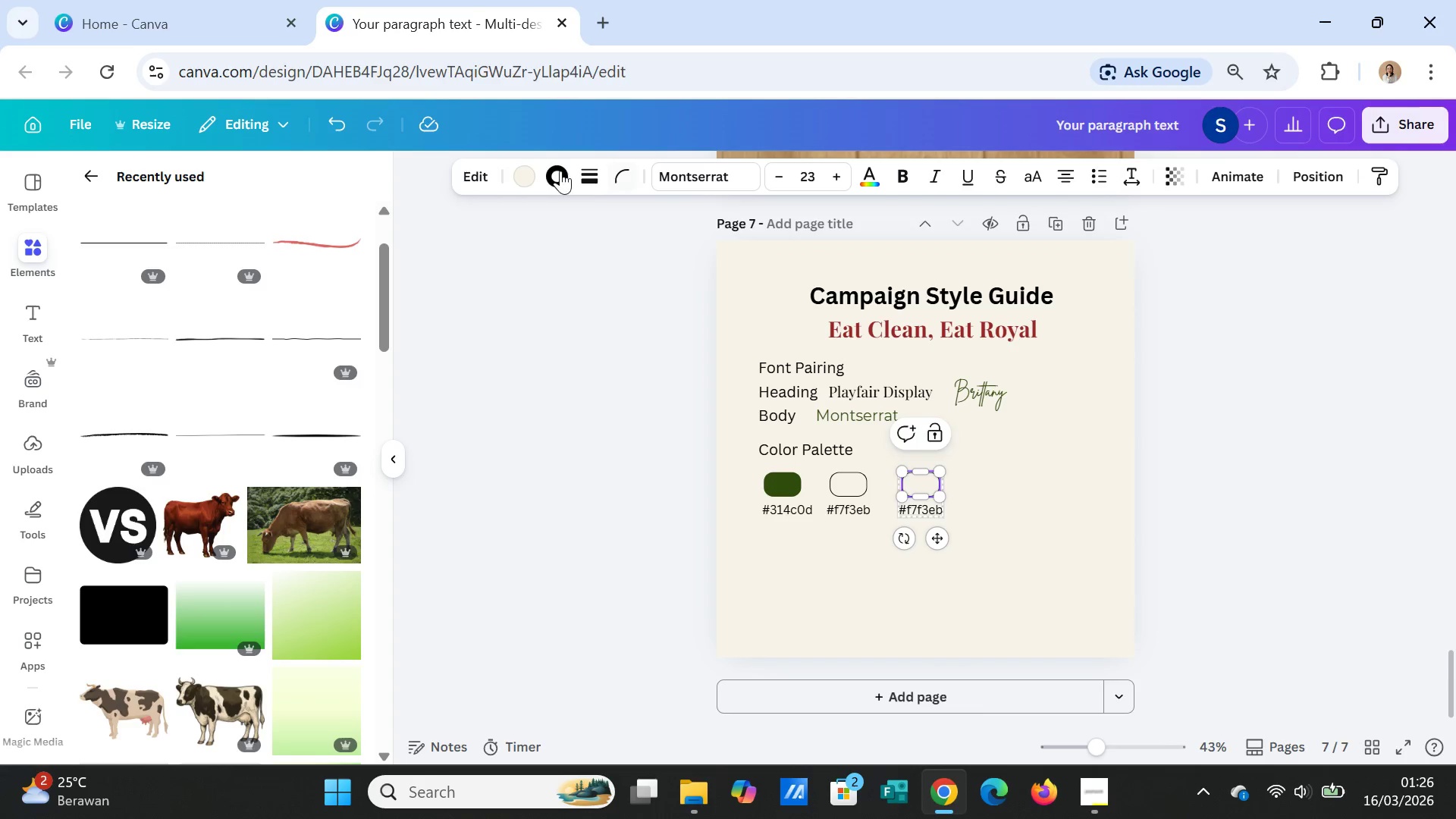 
left_click([523, 171])
 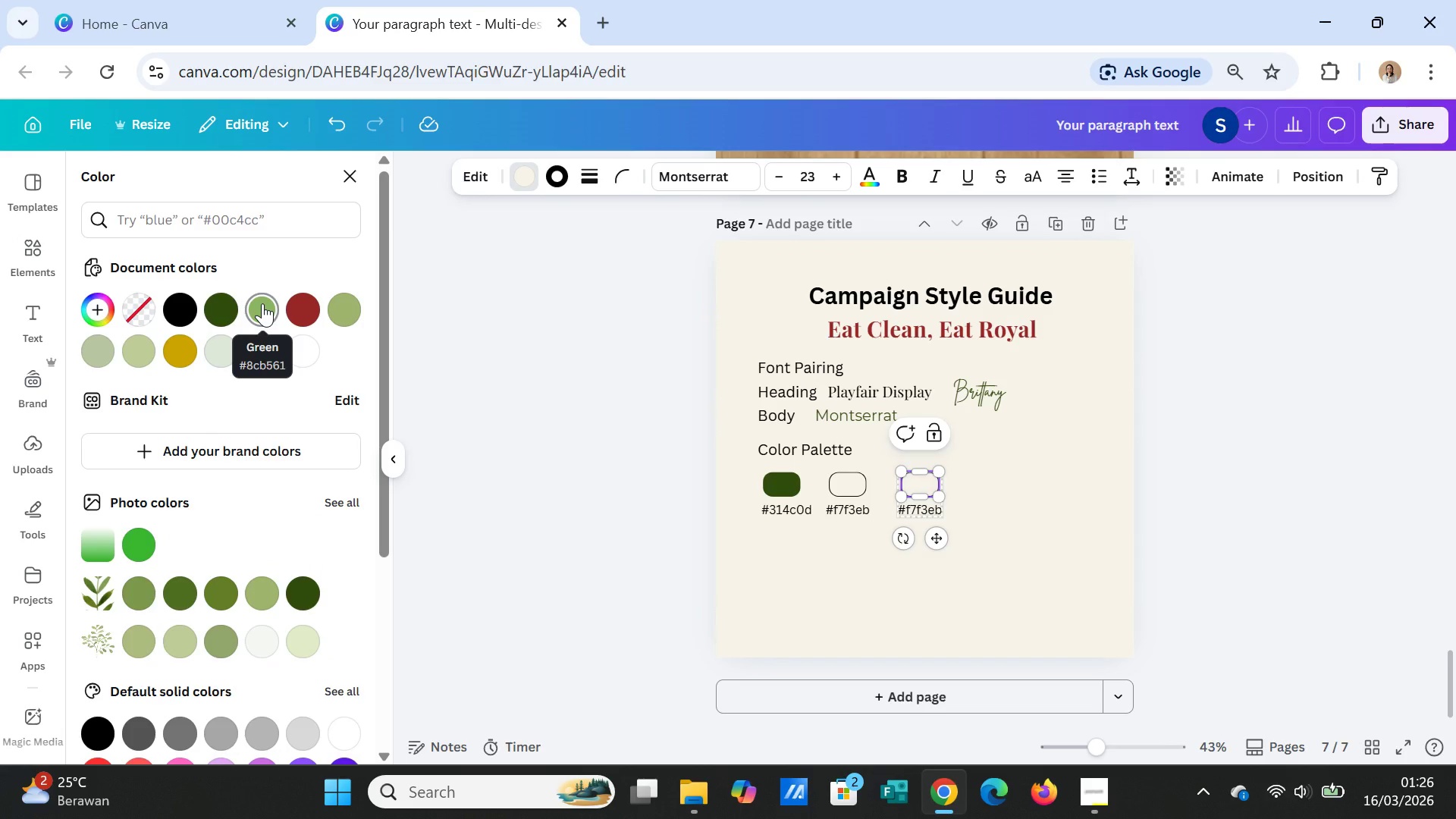 
wait(7.59)
 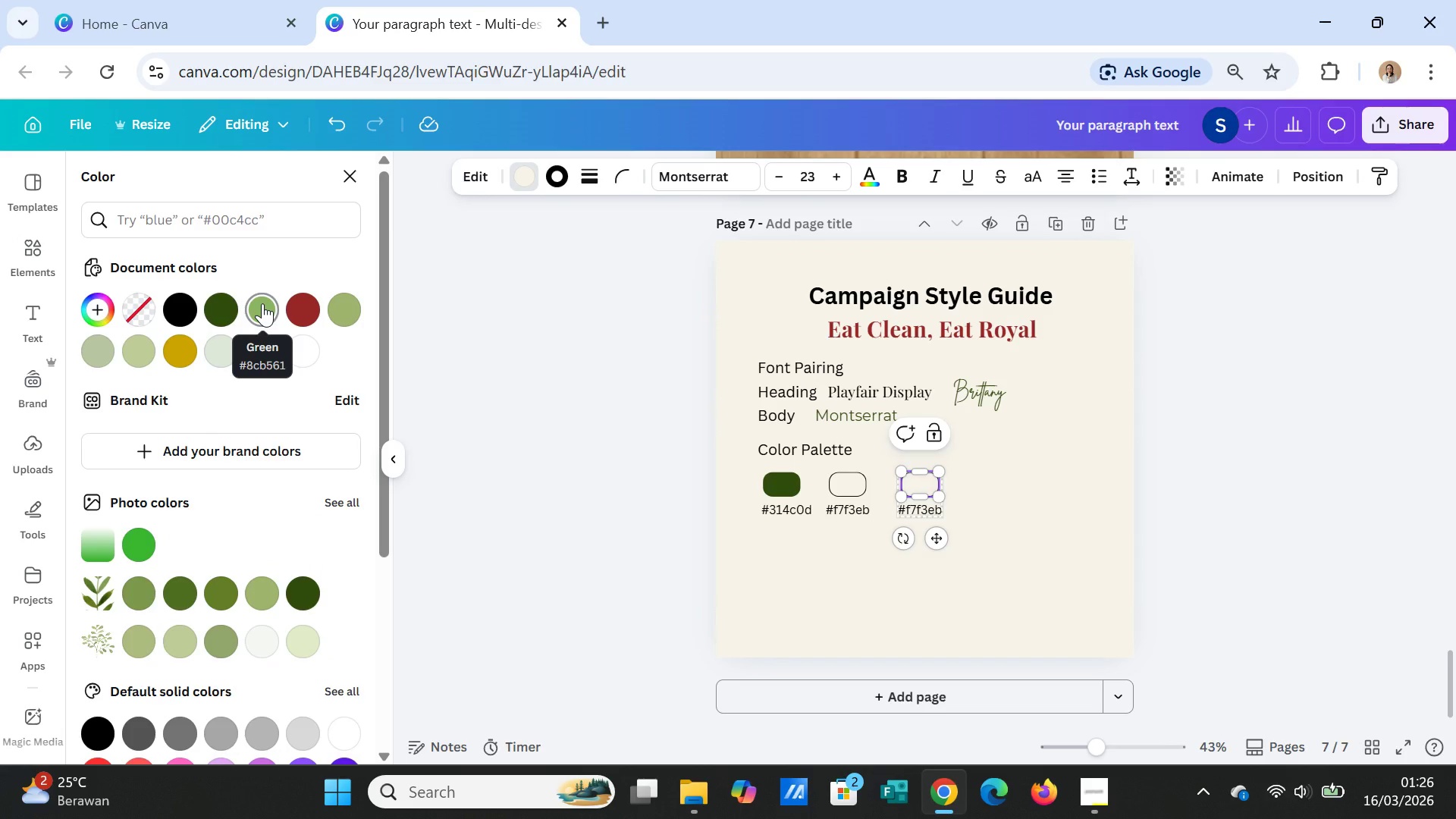 
left_click([262, 303])
 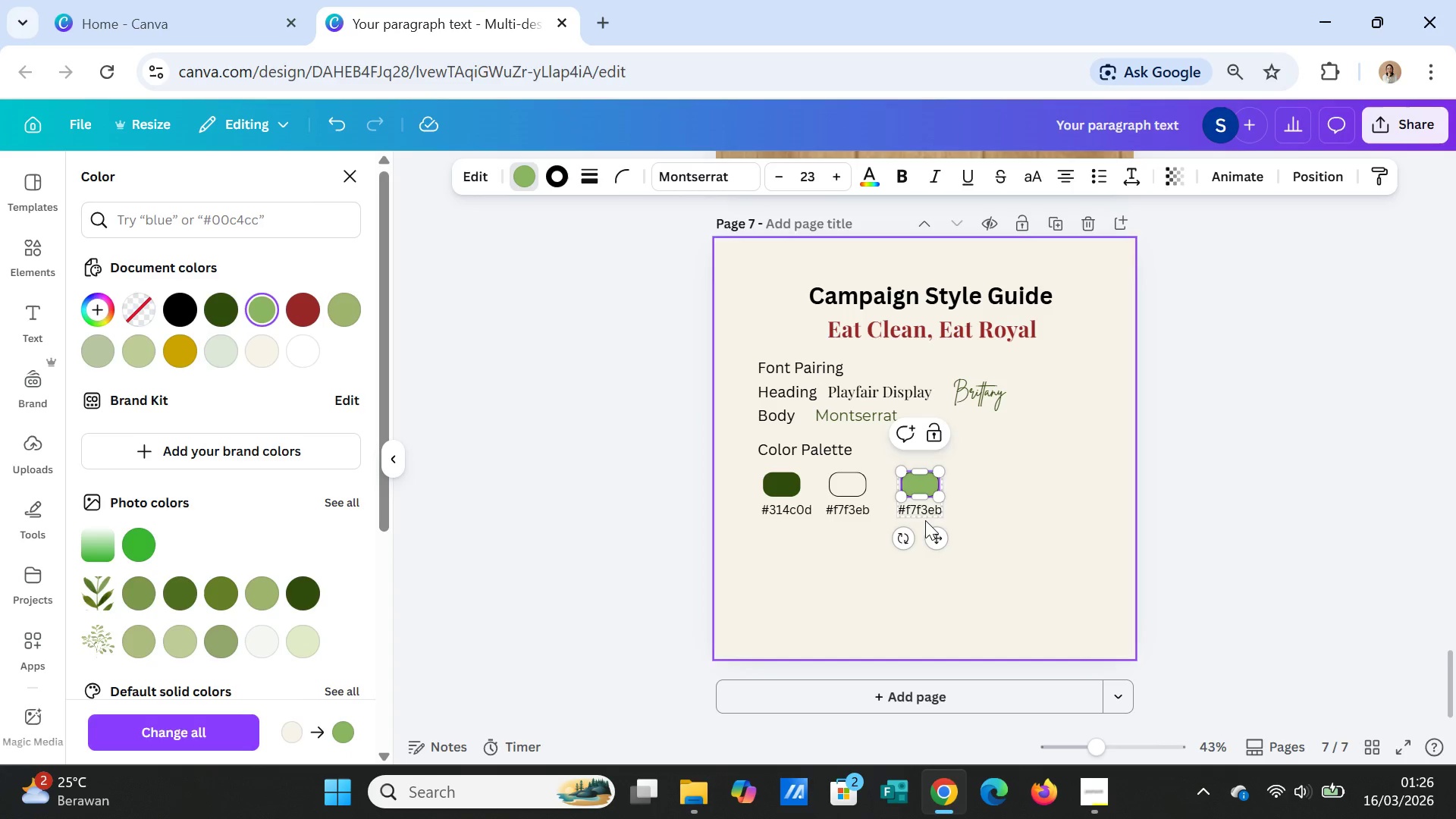 
left_click([924, 513])
 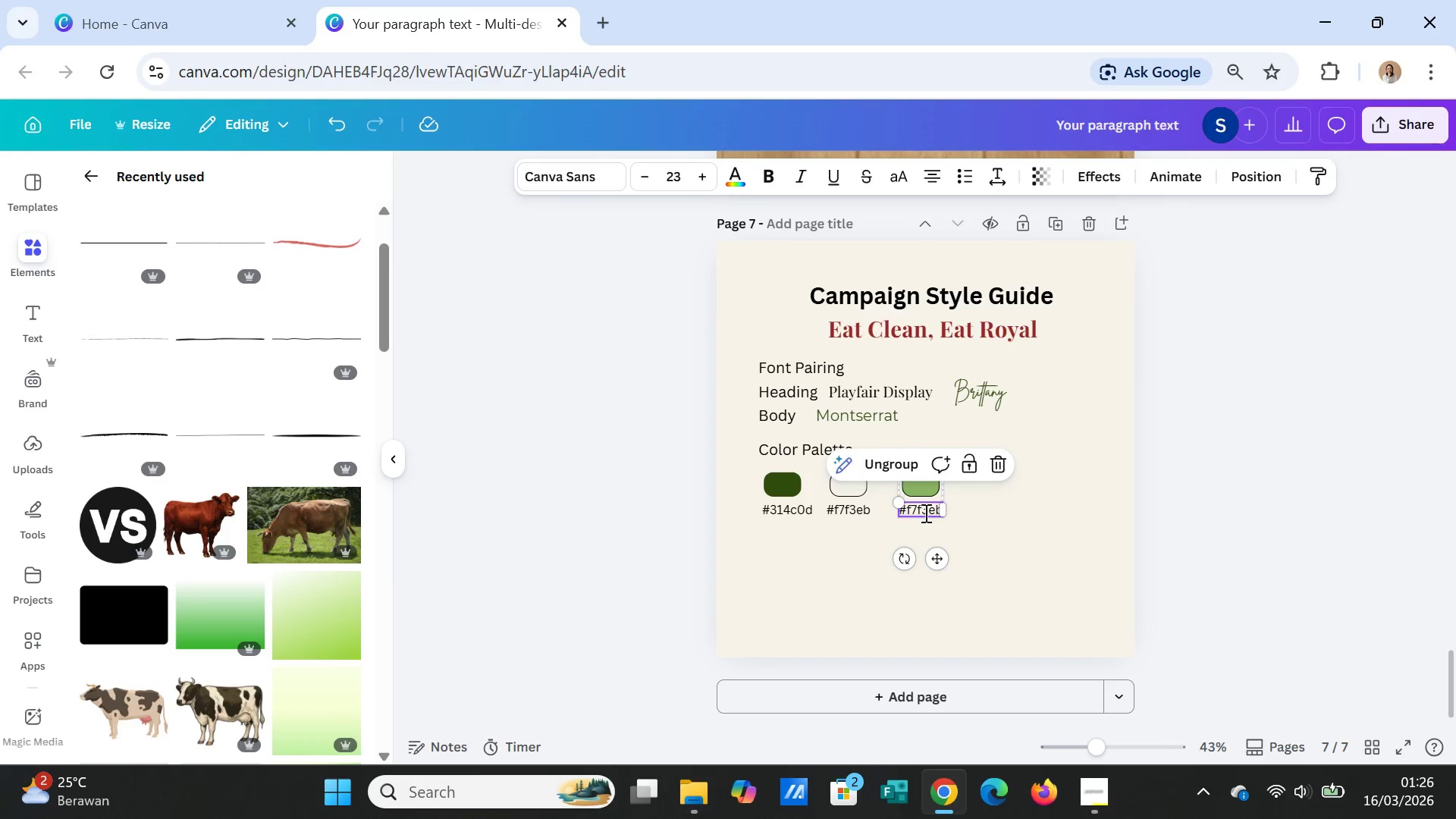 
double_click([924, 513])
 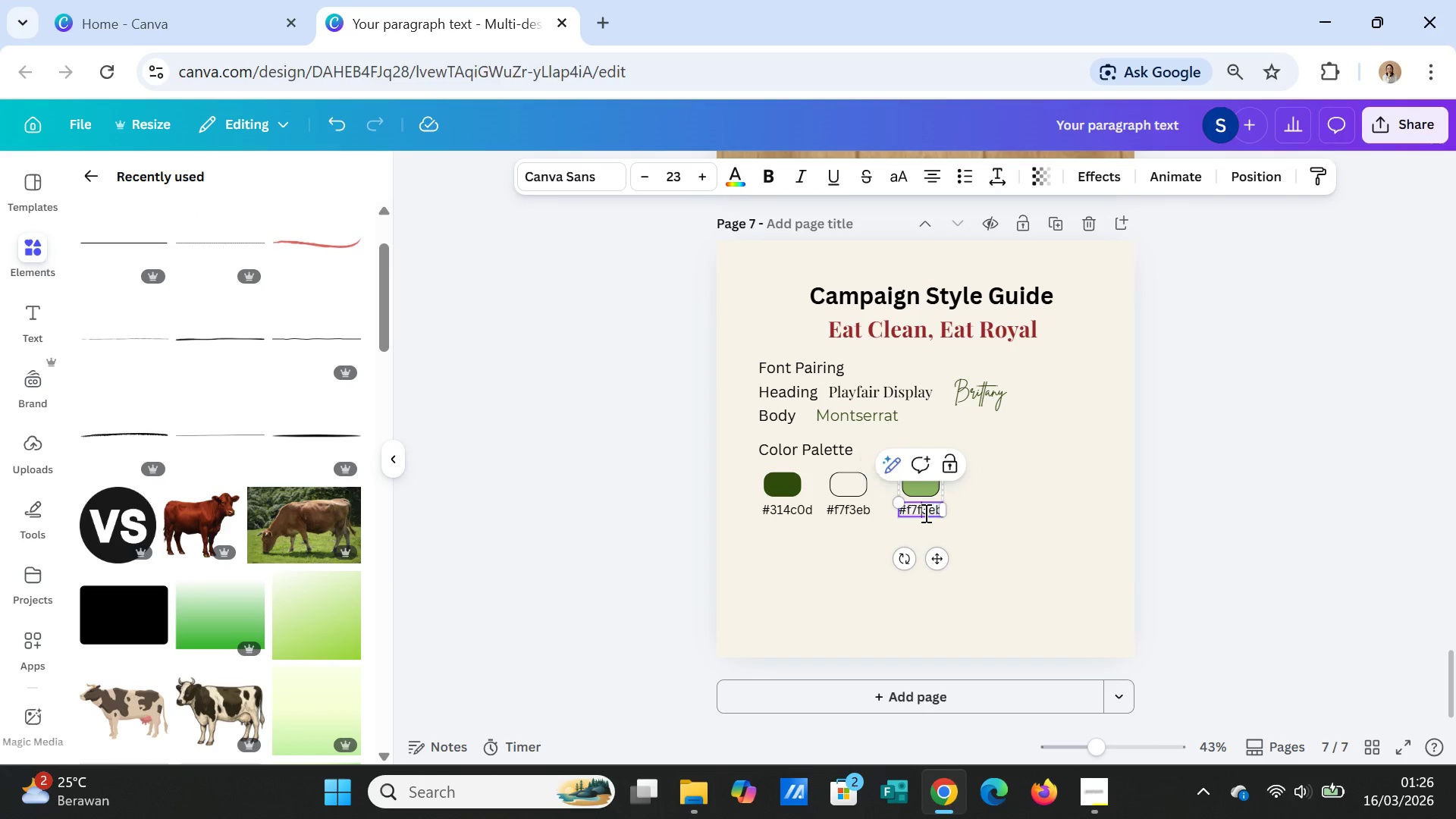 
double_click([924, 513])
 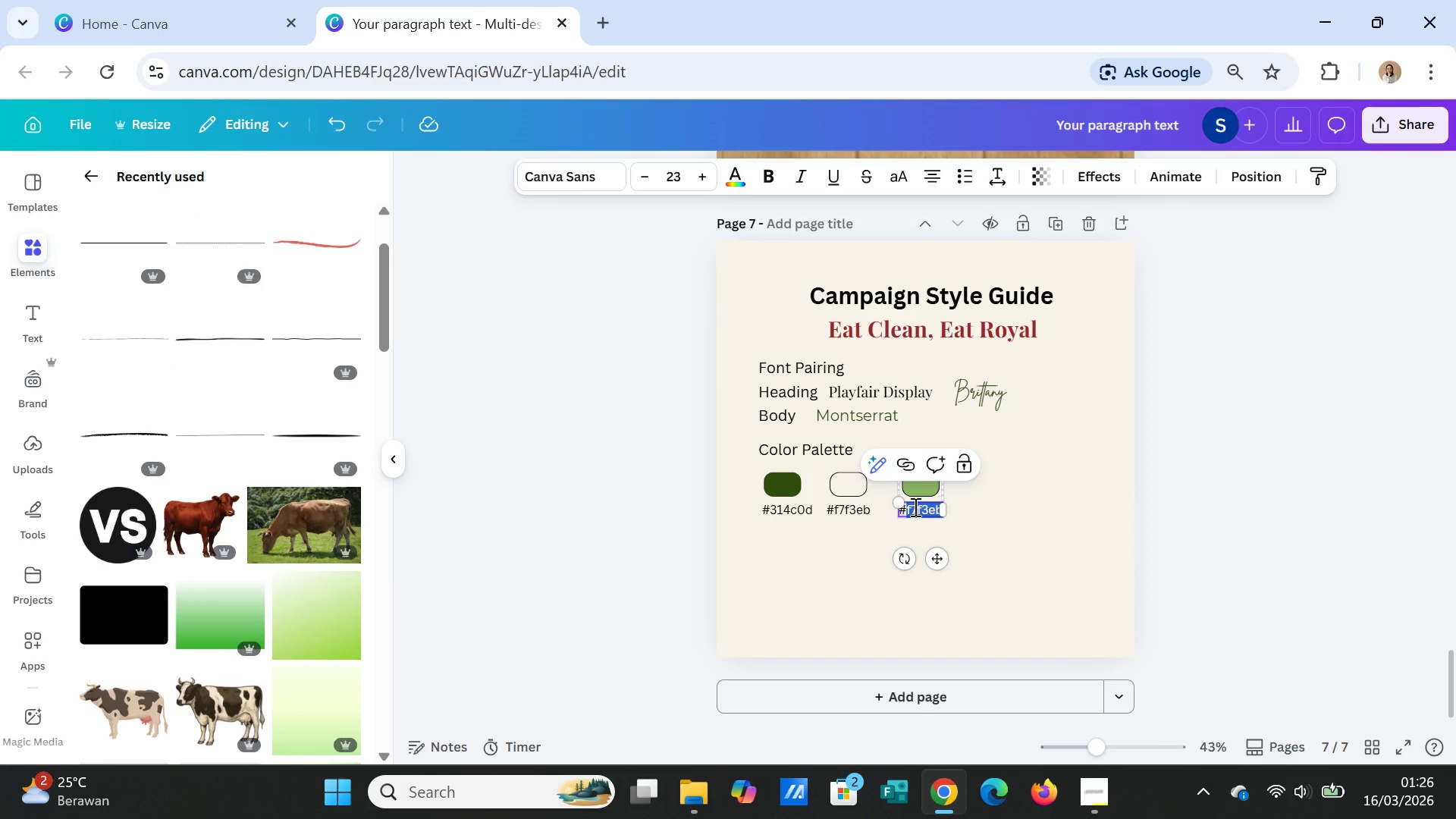 
type(8cb561)
 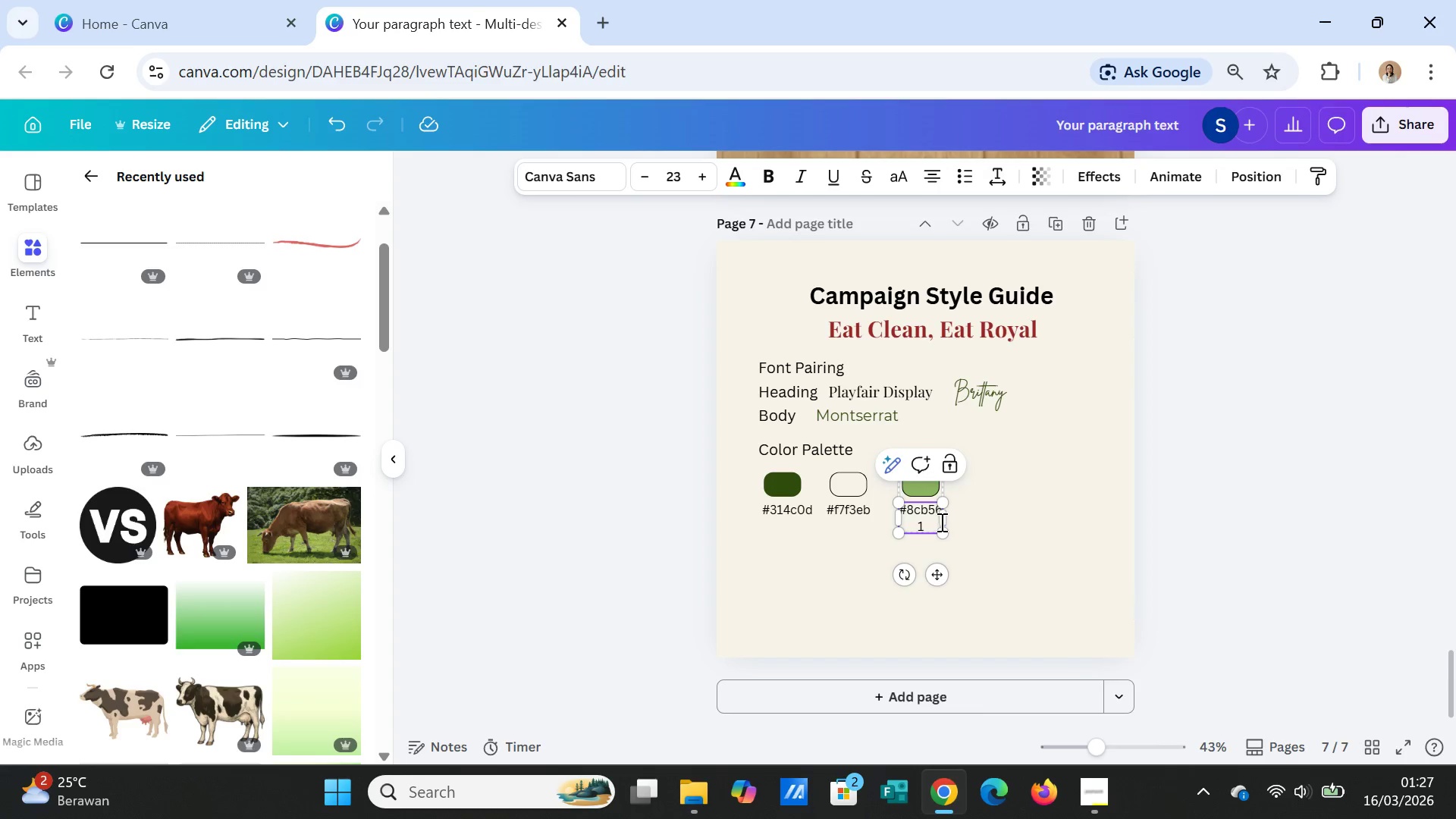 
left_click_drag(start_coordinate=[943, 517], to_coordinate=[955, 515])
 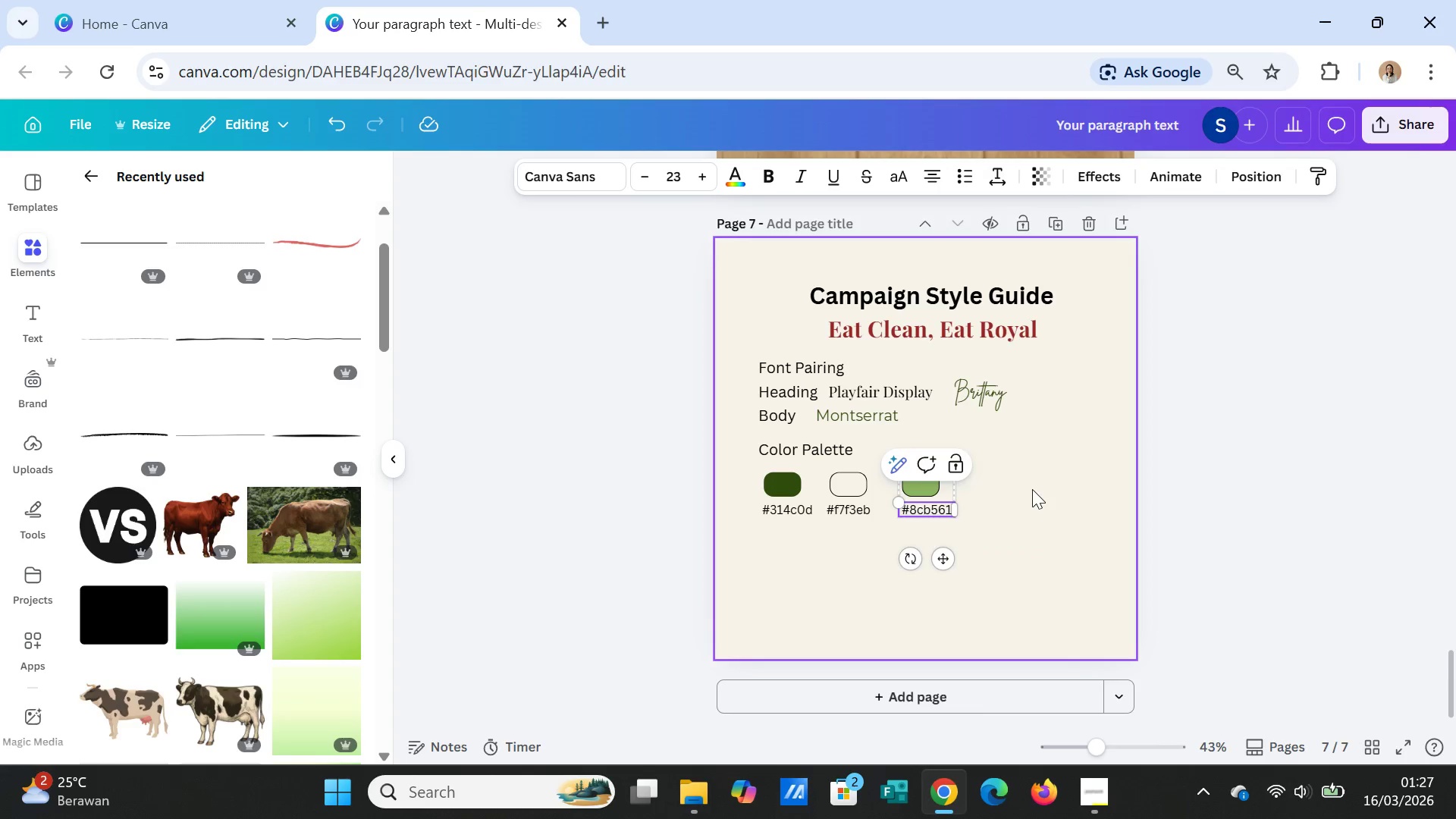 
left_click([1032, 489])
 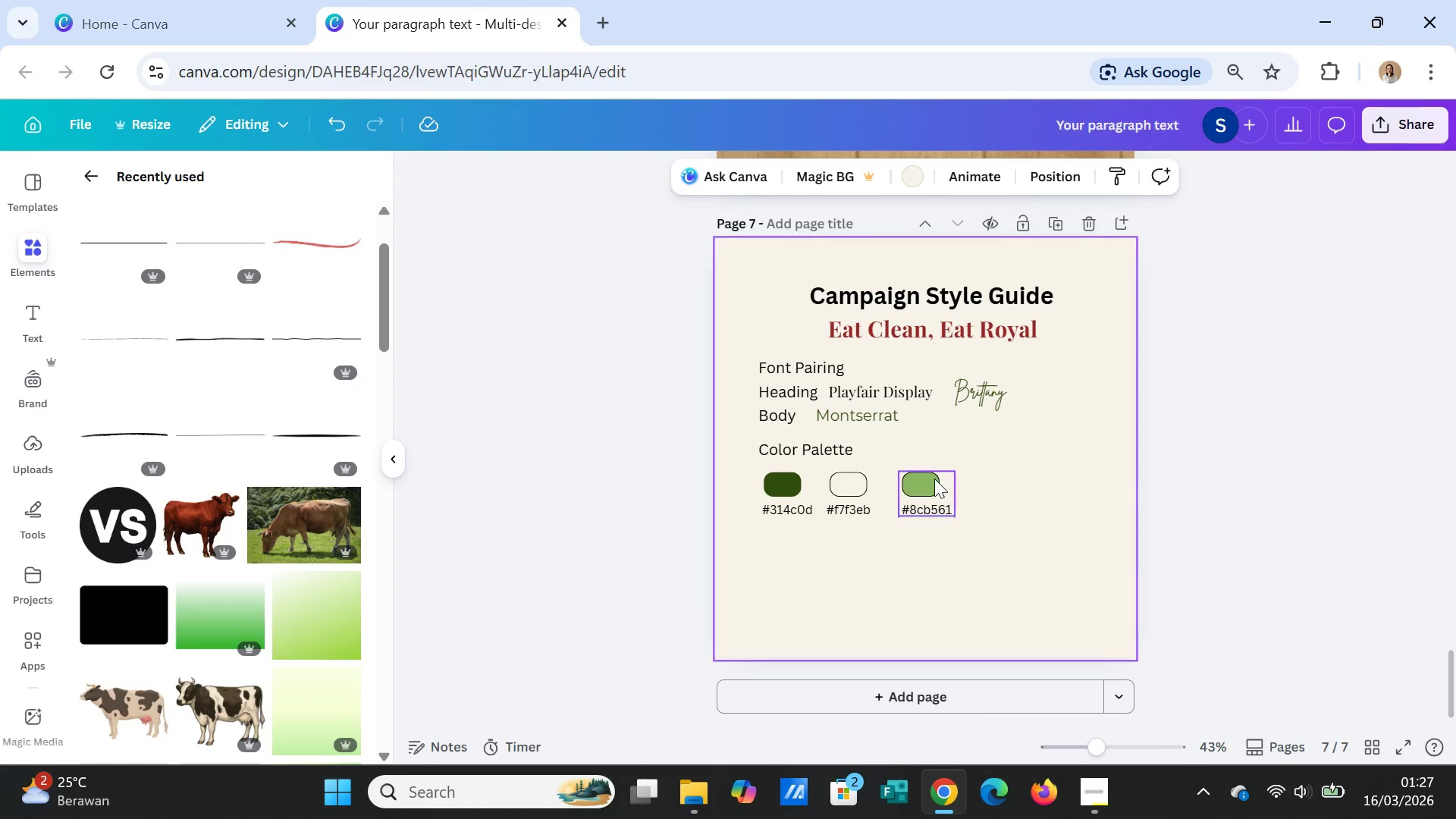 
left_click([930, 479])
 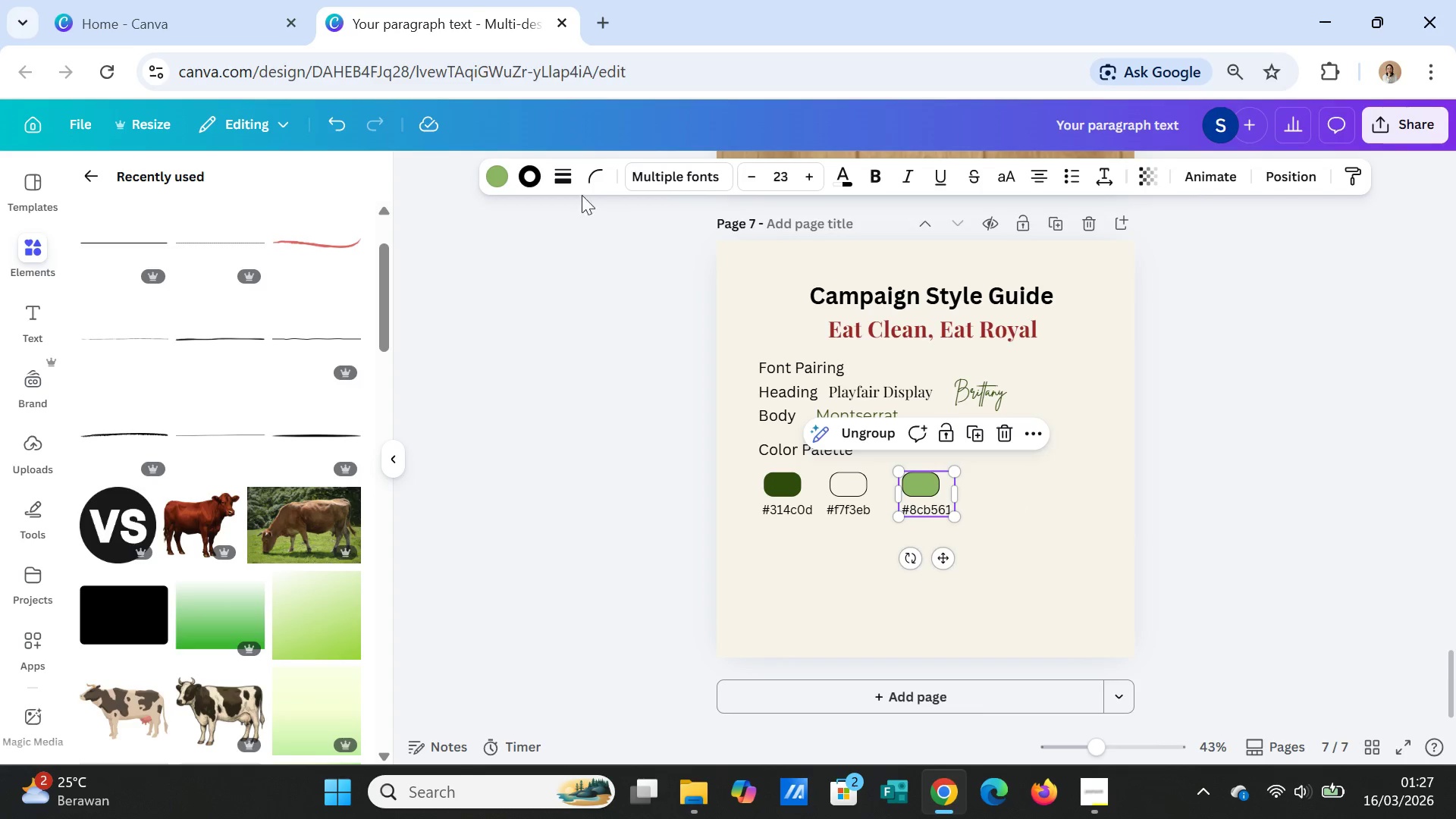 
left_click([489, 168])
 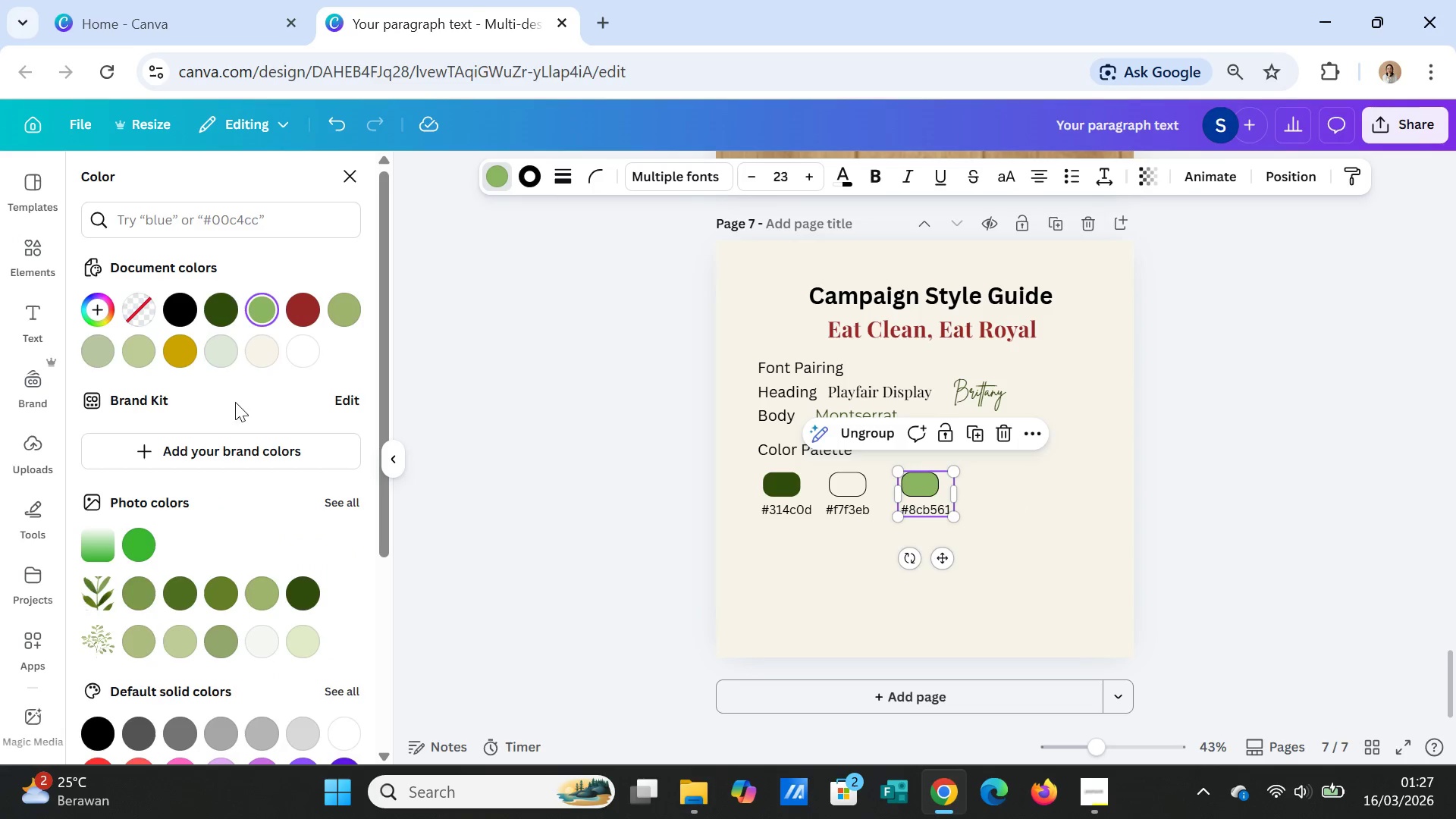 
mouse_move([295, 315])
 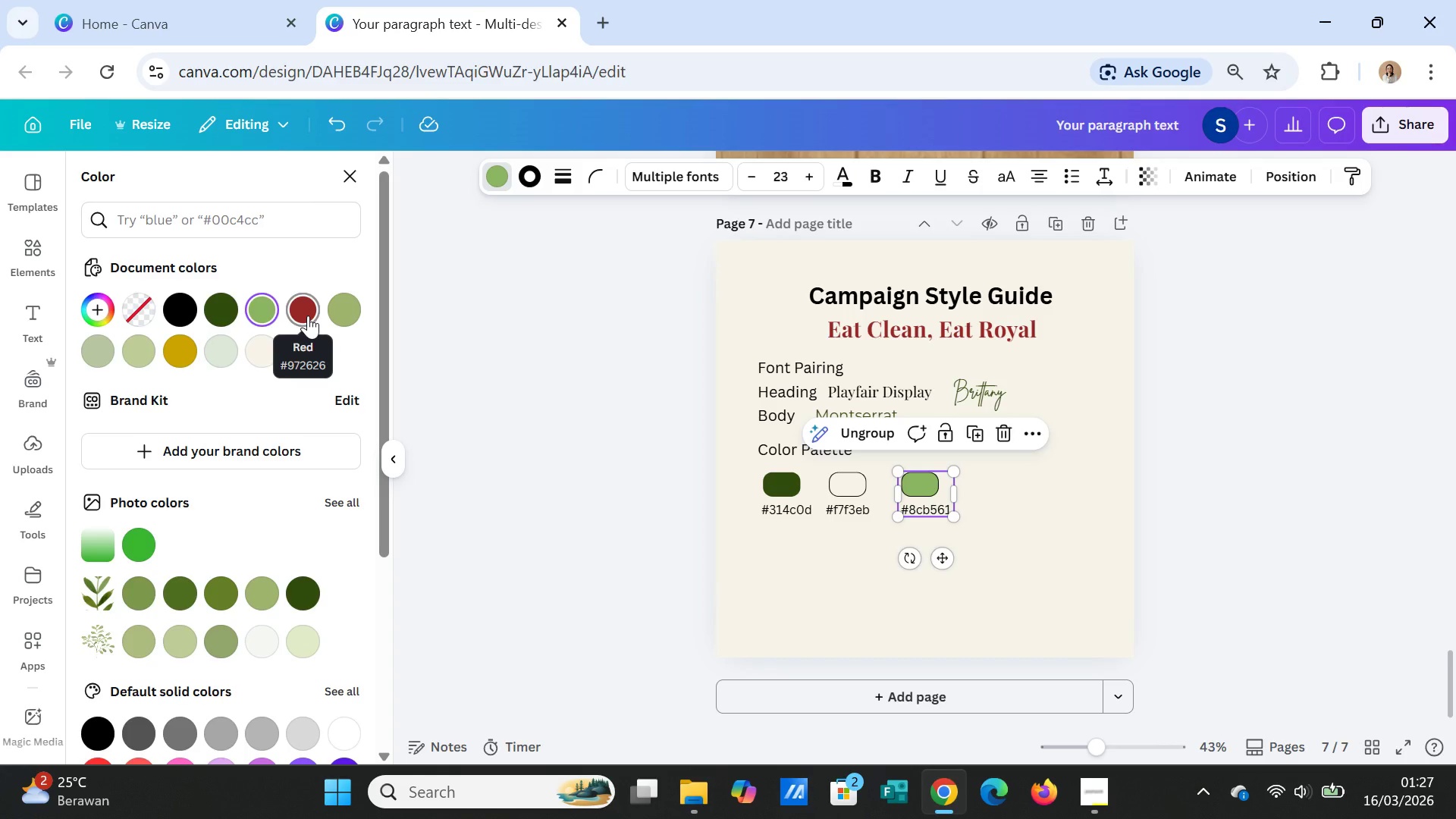 
mouse_move([318, 315])
 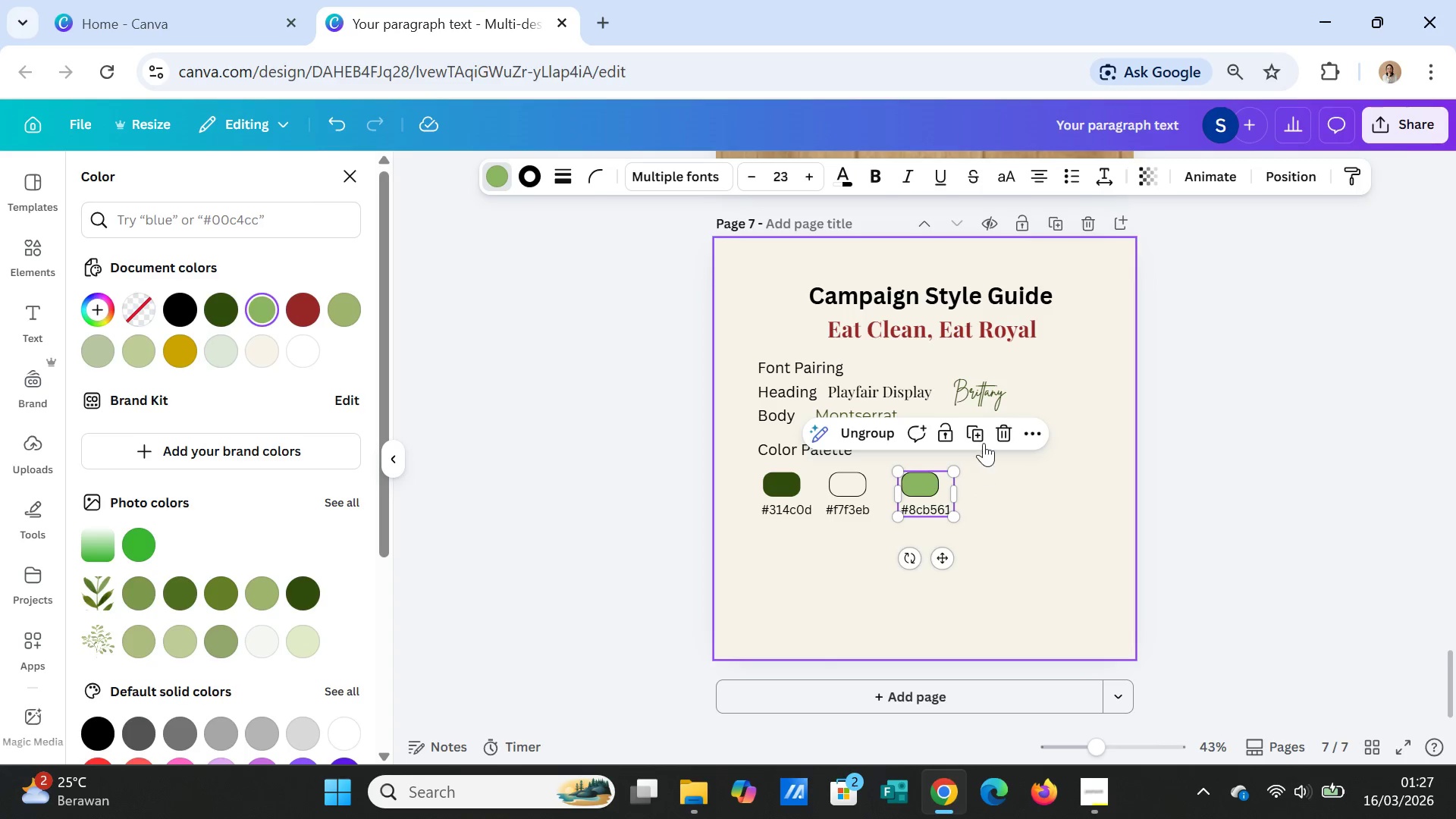 
left_click([981, 433])
 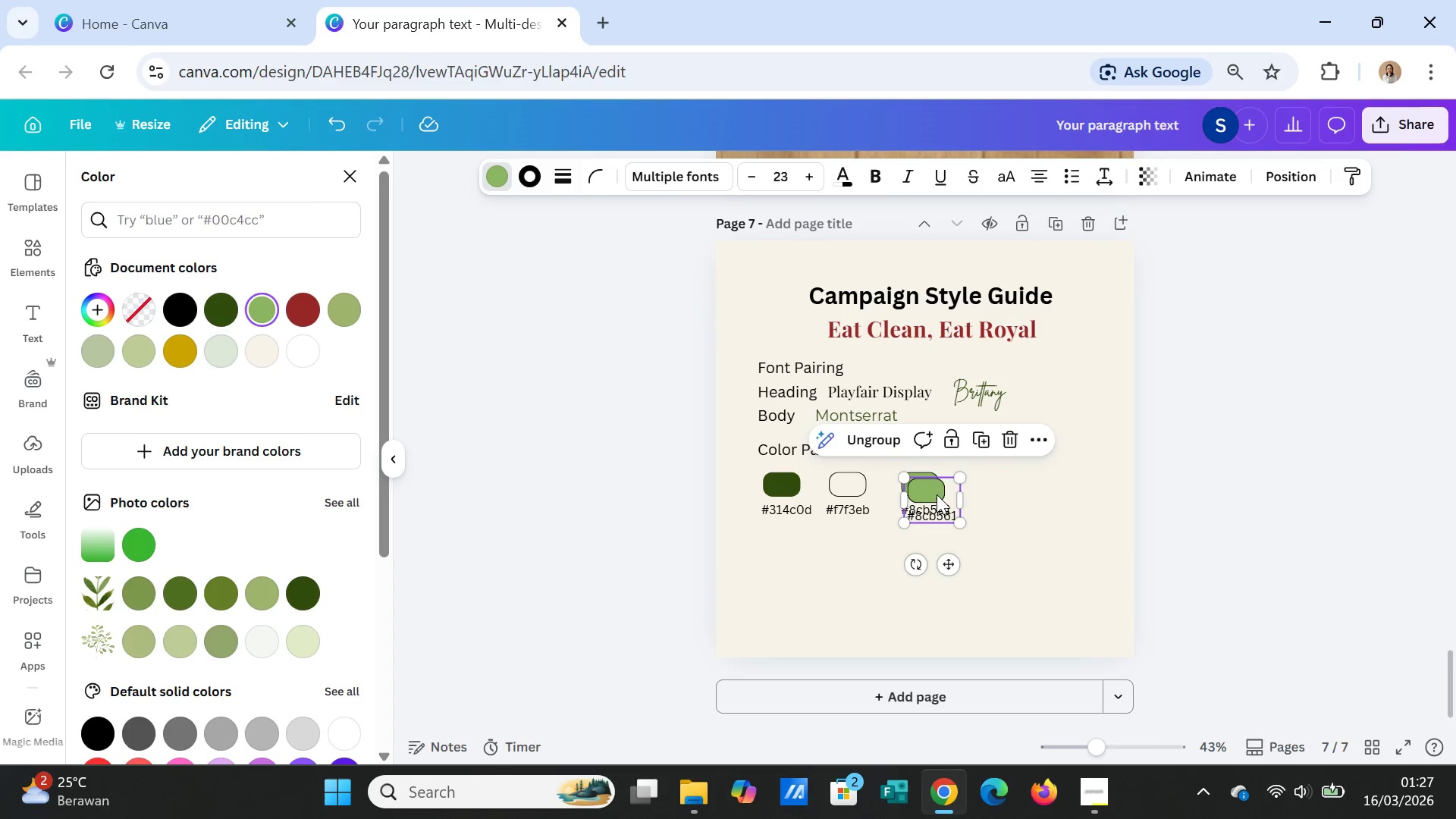 
left_click_drag(start_coordinate=[939, 495], to_coordinate=[994, 489])
 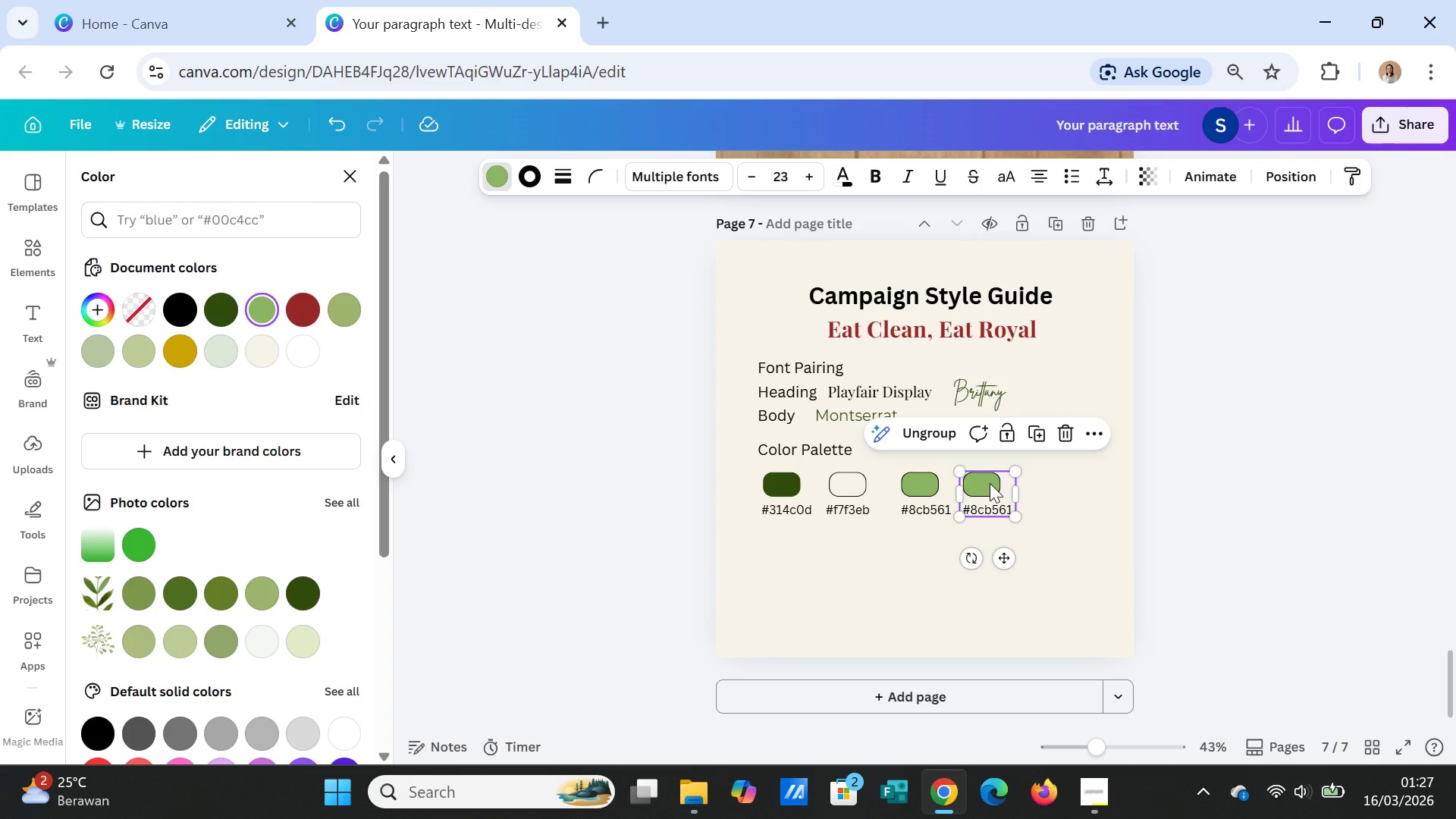 
left_click([990, 483])
 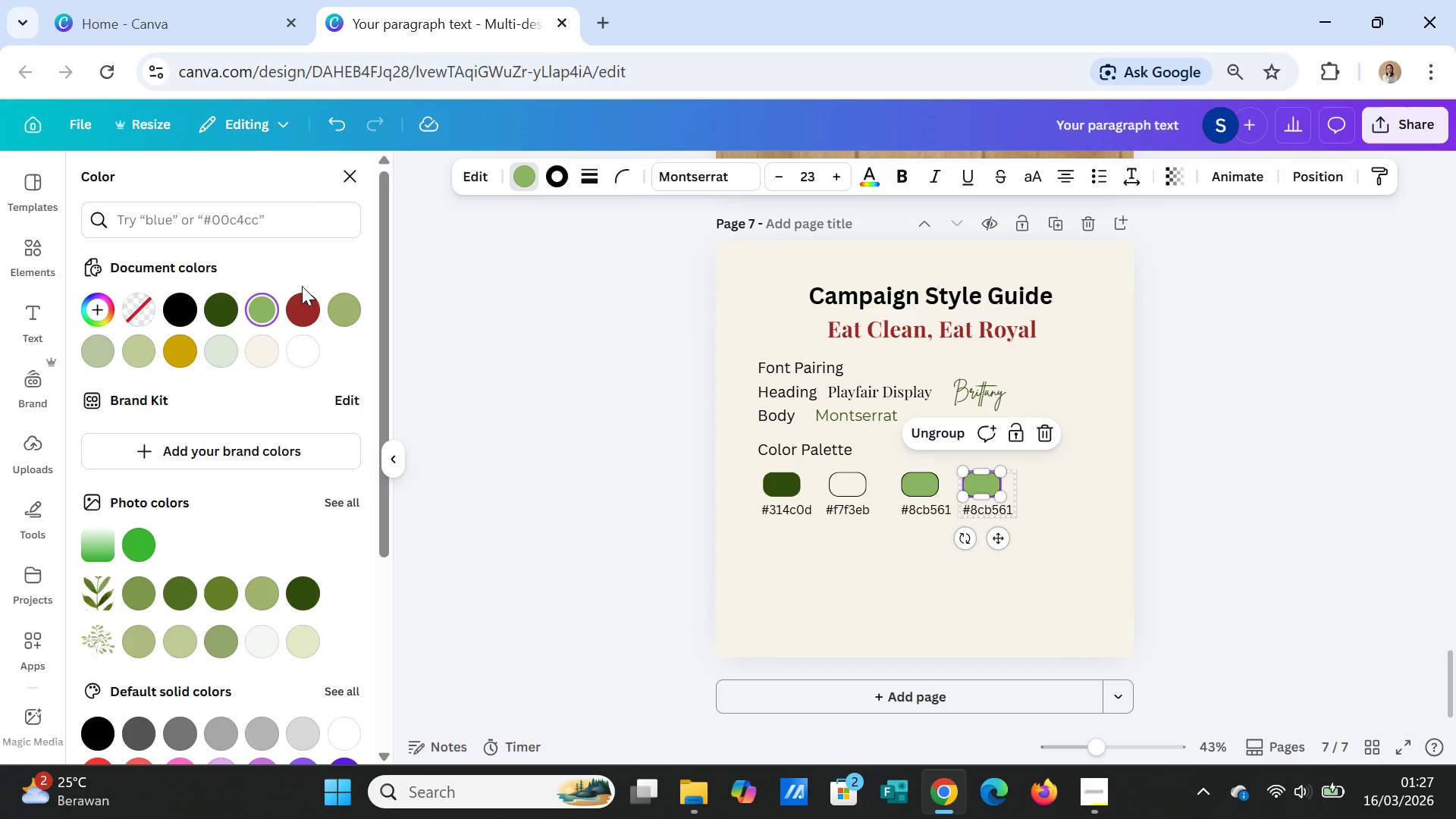 
left_click([304, 297])
 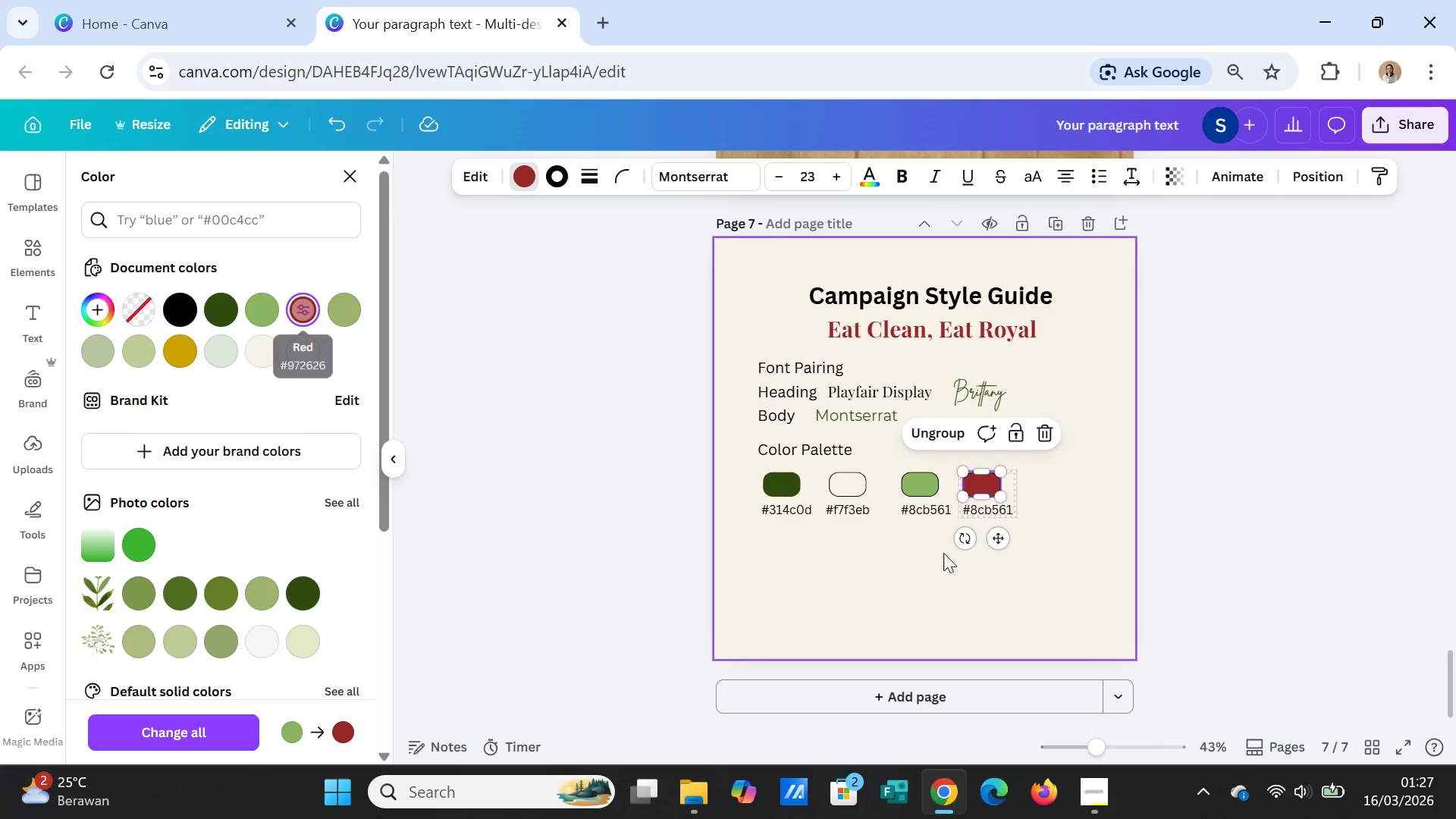 
double_click([987, 507])
 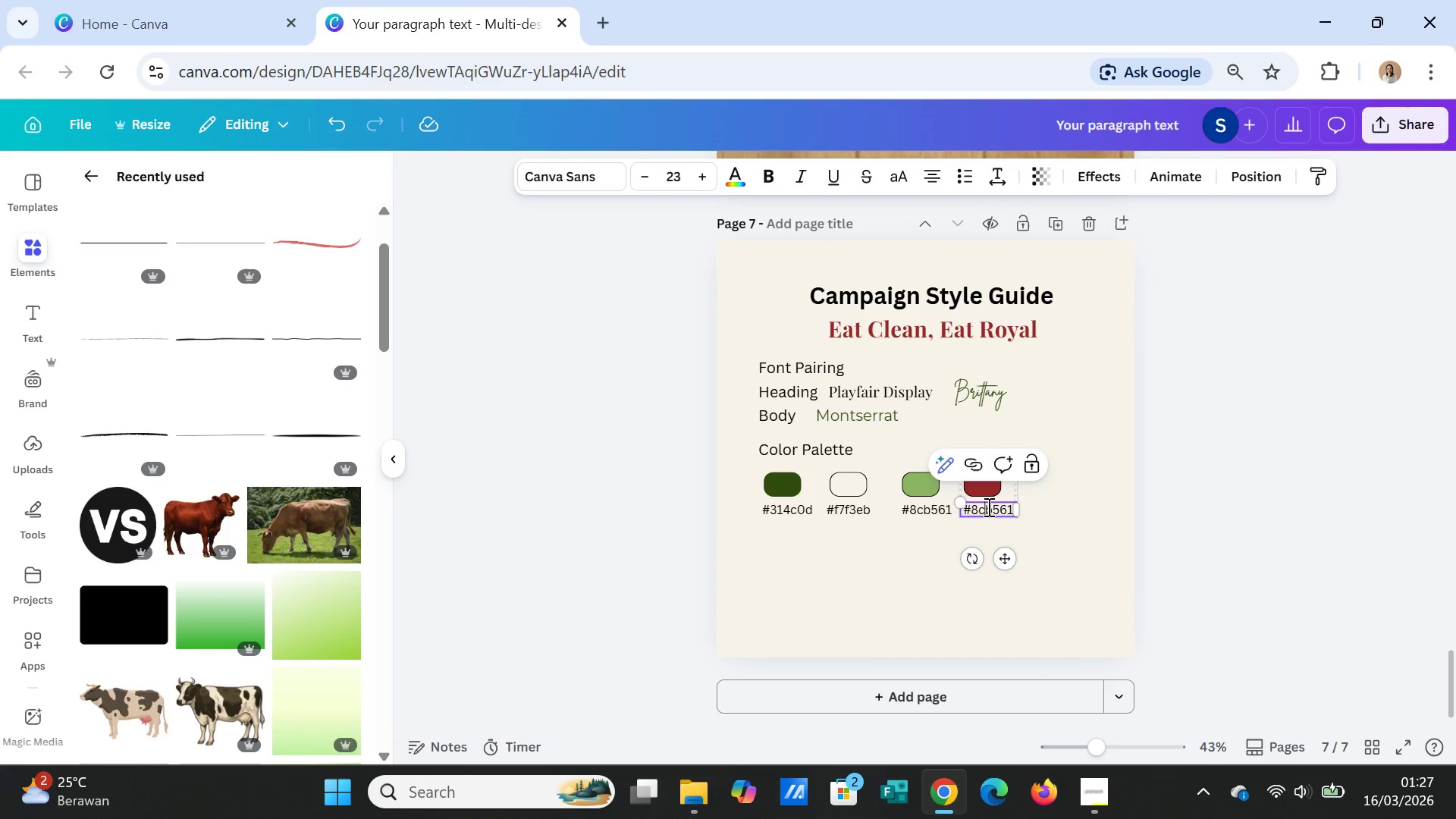 
double_click([987, 507])
 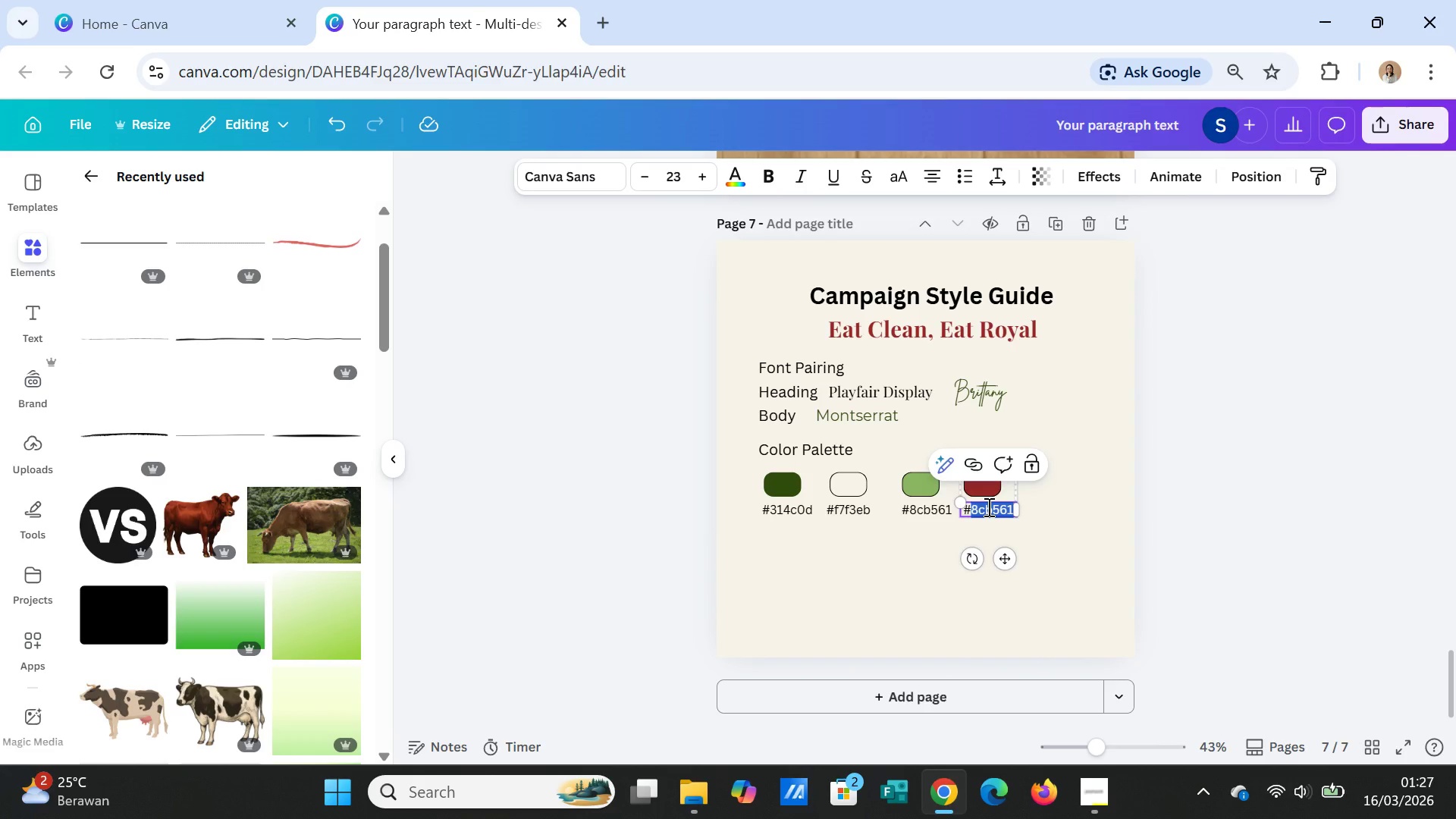 
type(972626)
 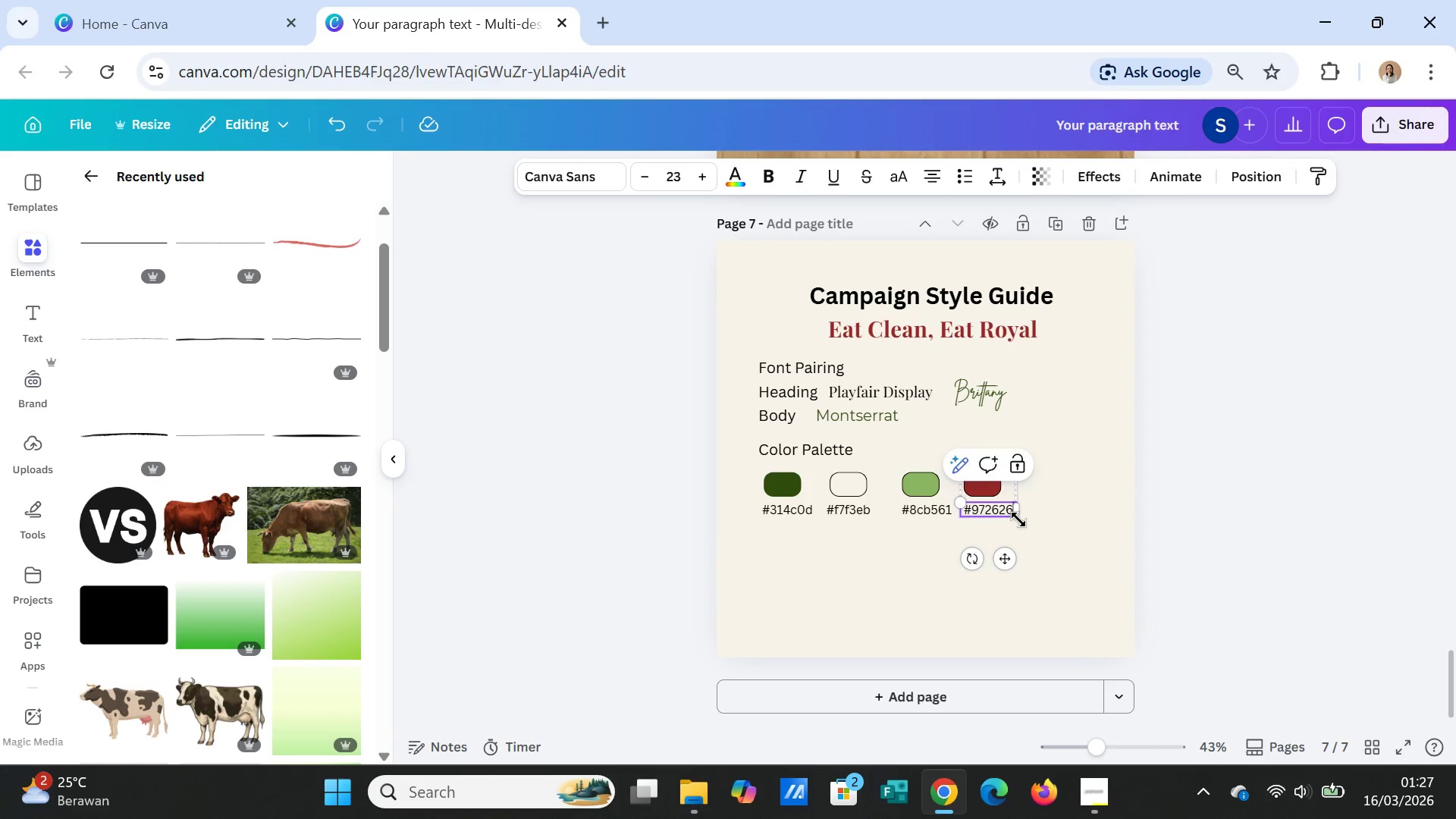 
left_click([1048, 534])
 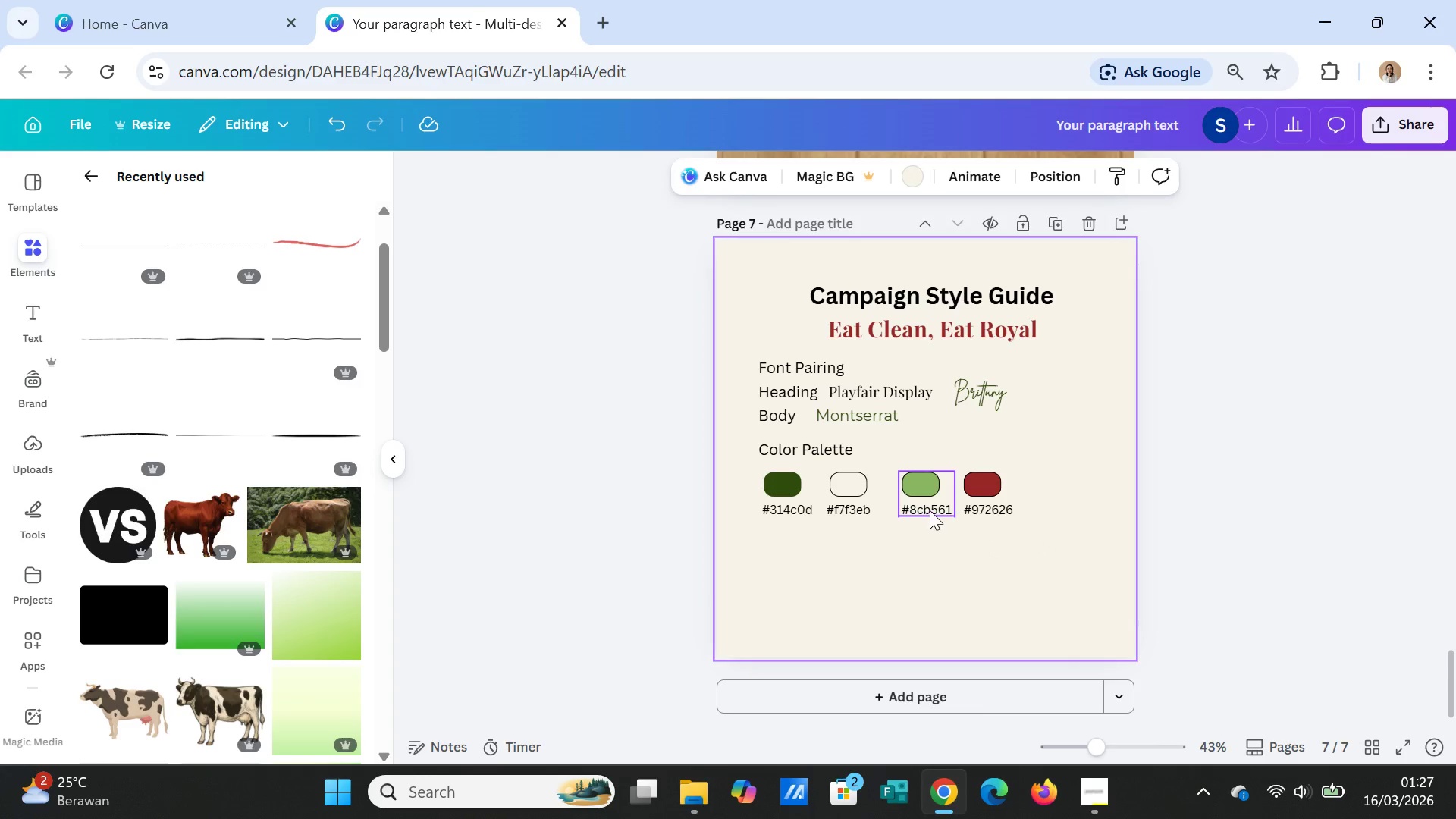 
left_click_drag(start_coordinate=[930, 505], to_coordinate=[916, 503])
 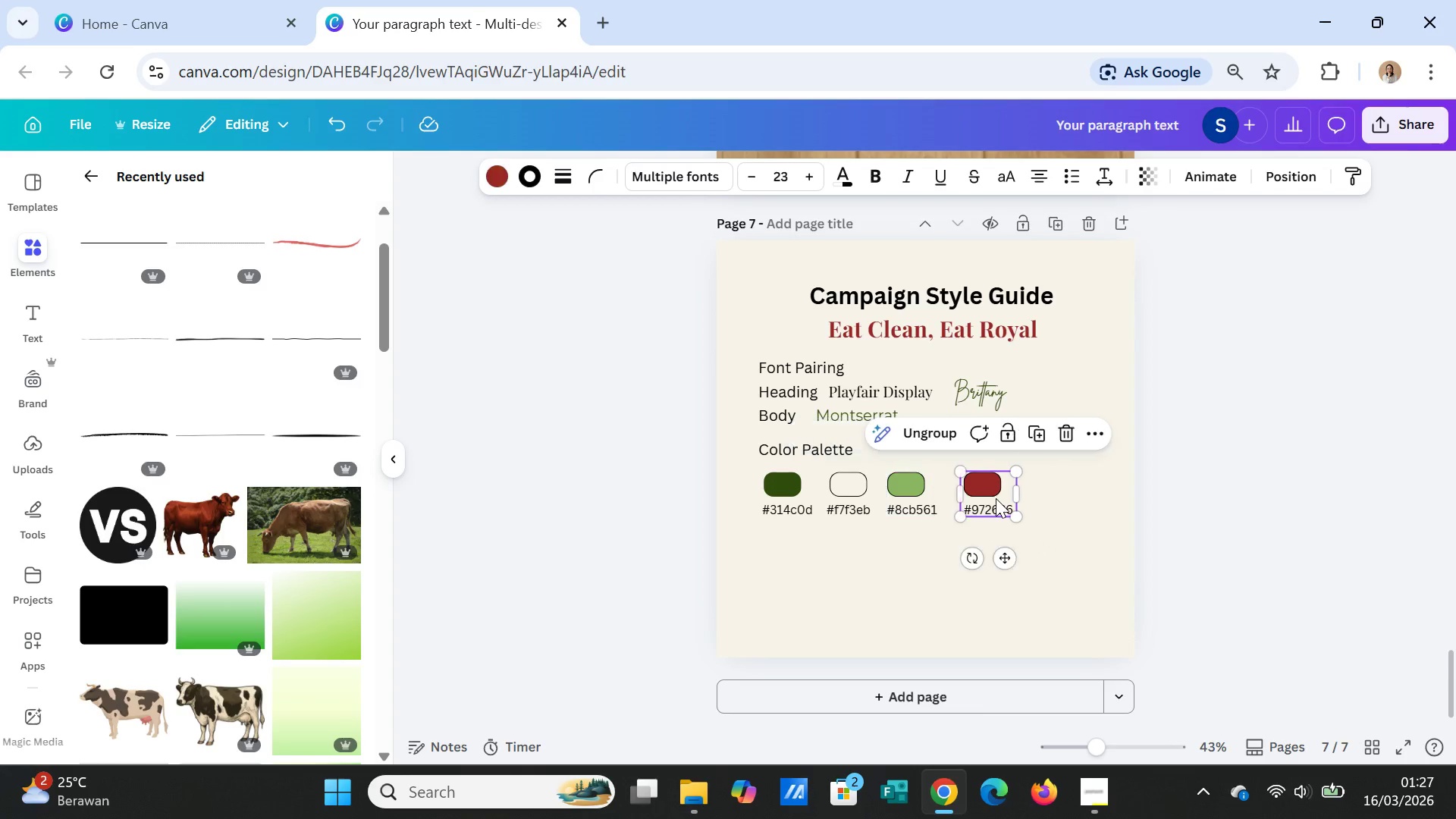 
left_click_drag(start_coordinate=[996, 498], to_coordinate=[981, 497])
 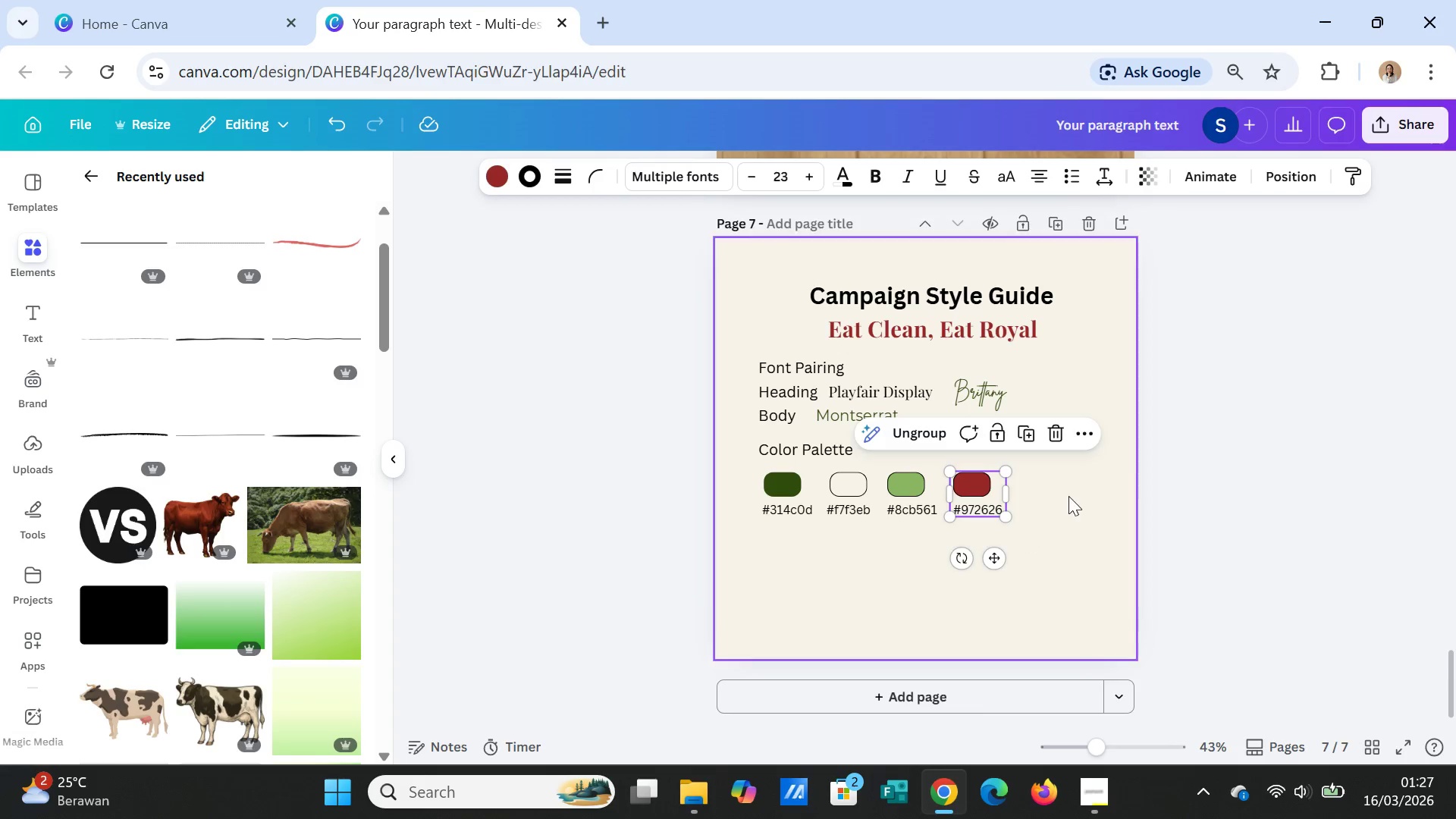 
left_click([1068, 496])
 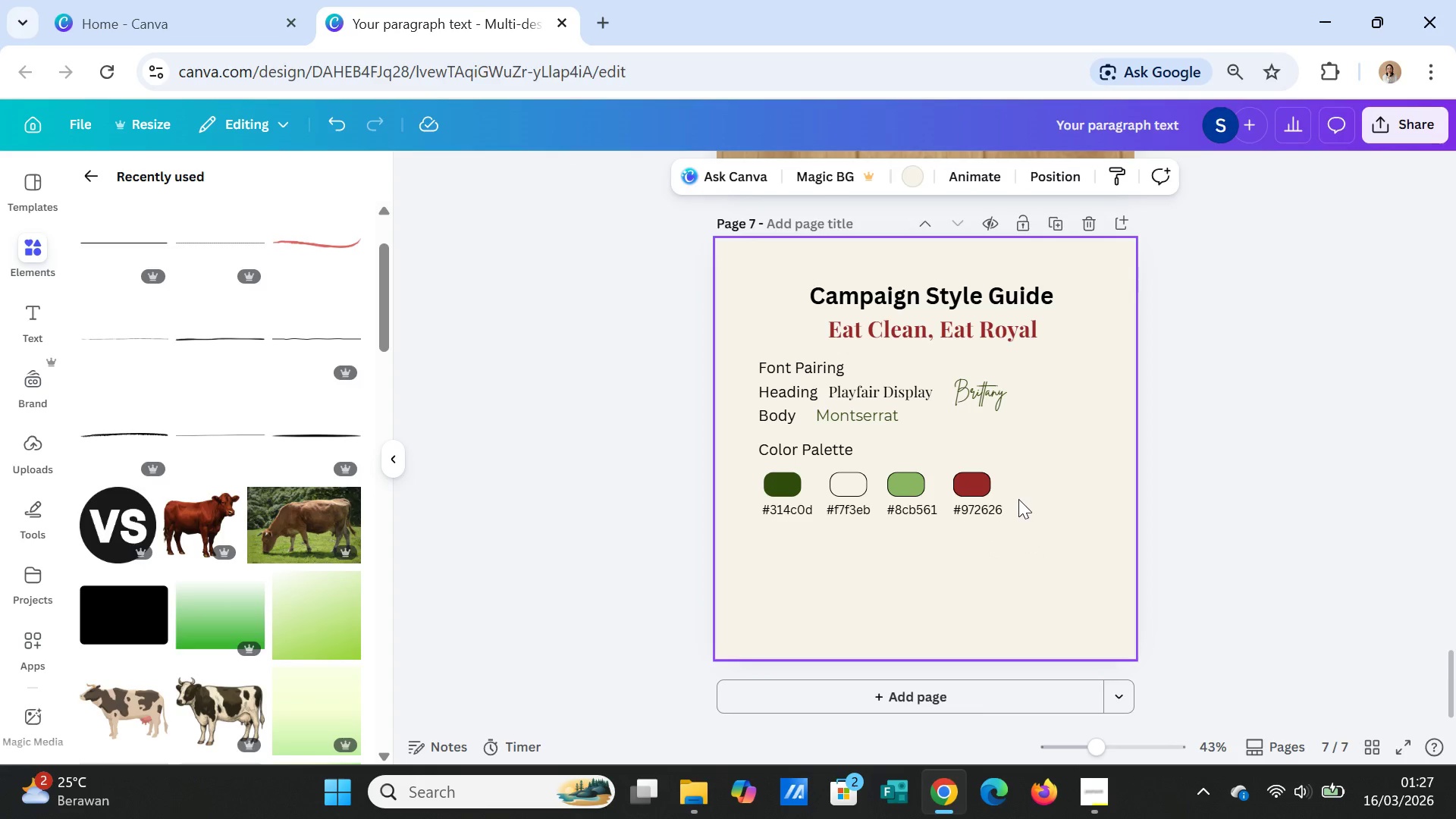 
wait(6.55)
 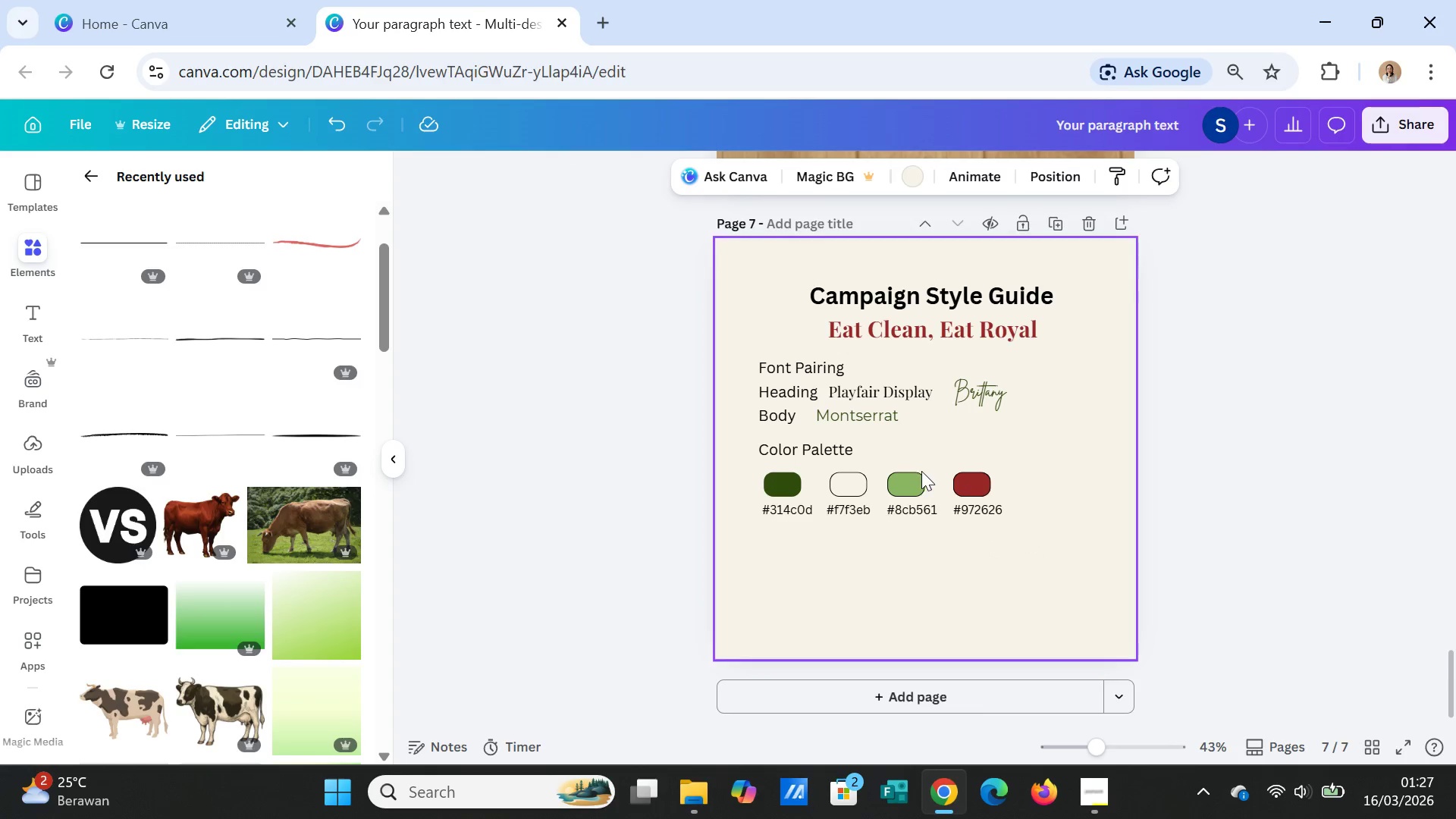 
left_click([991, 484])
 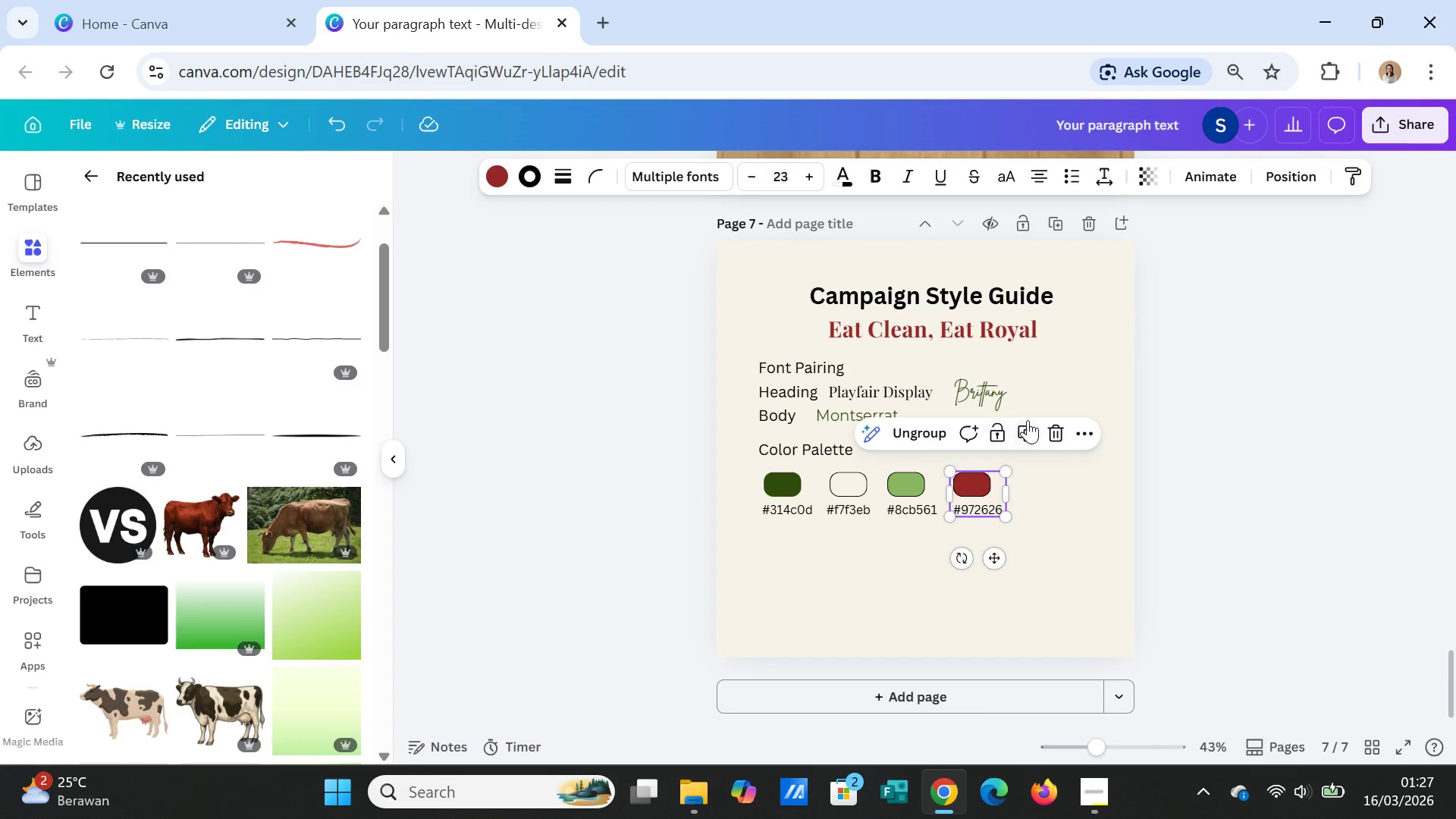 
left_click([1028, 420])
 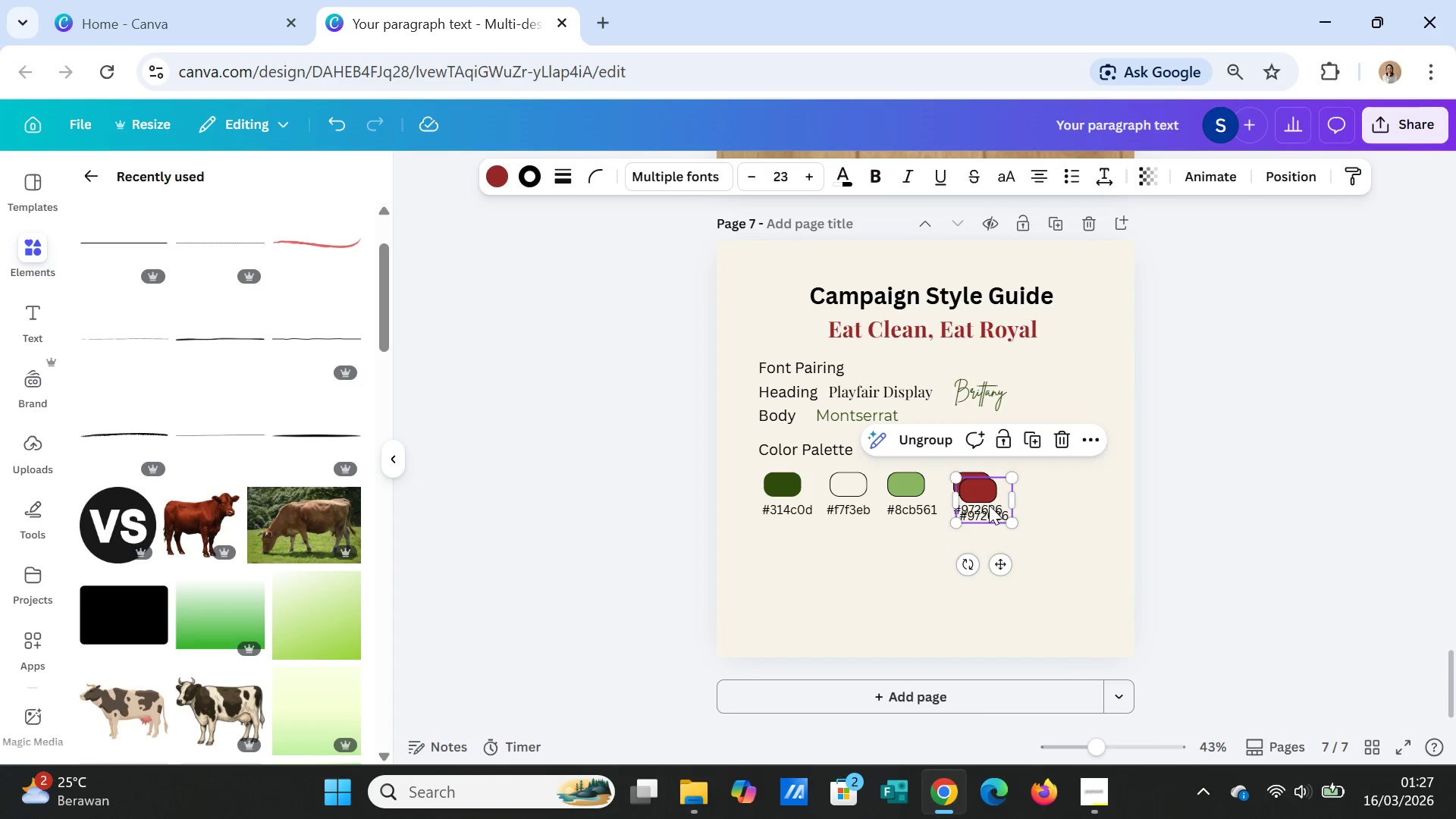 
left_click_drag(start_coordinate=[989, 505], to_coordinate=[1043, 500])
 